 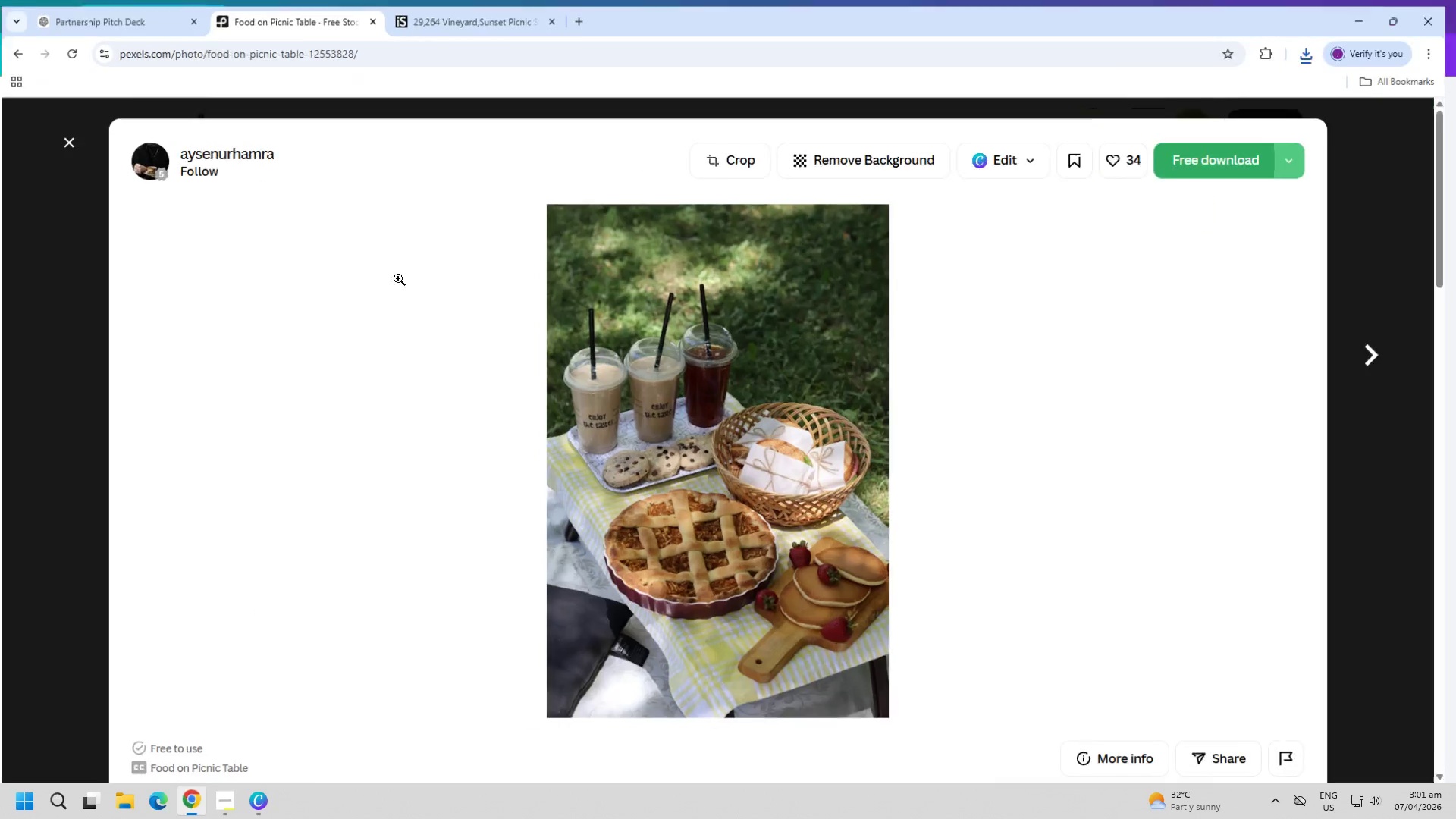 
key(Escape)
 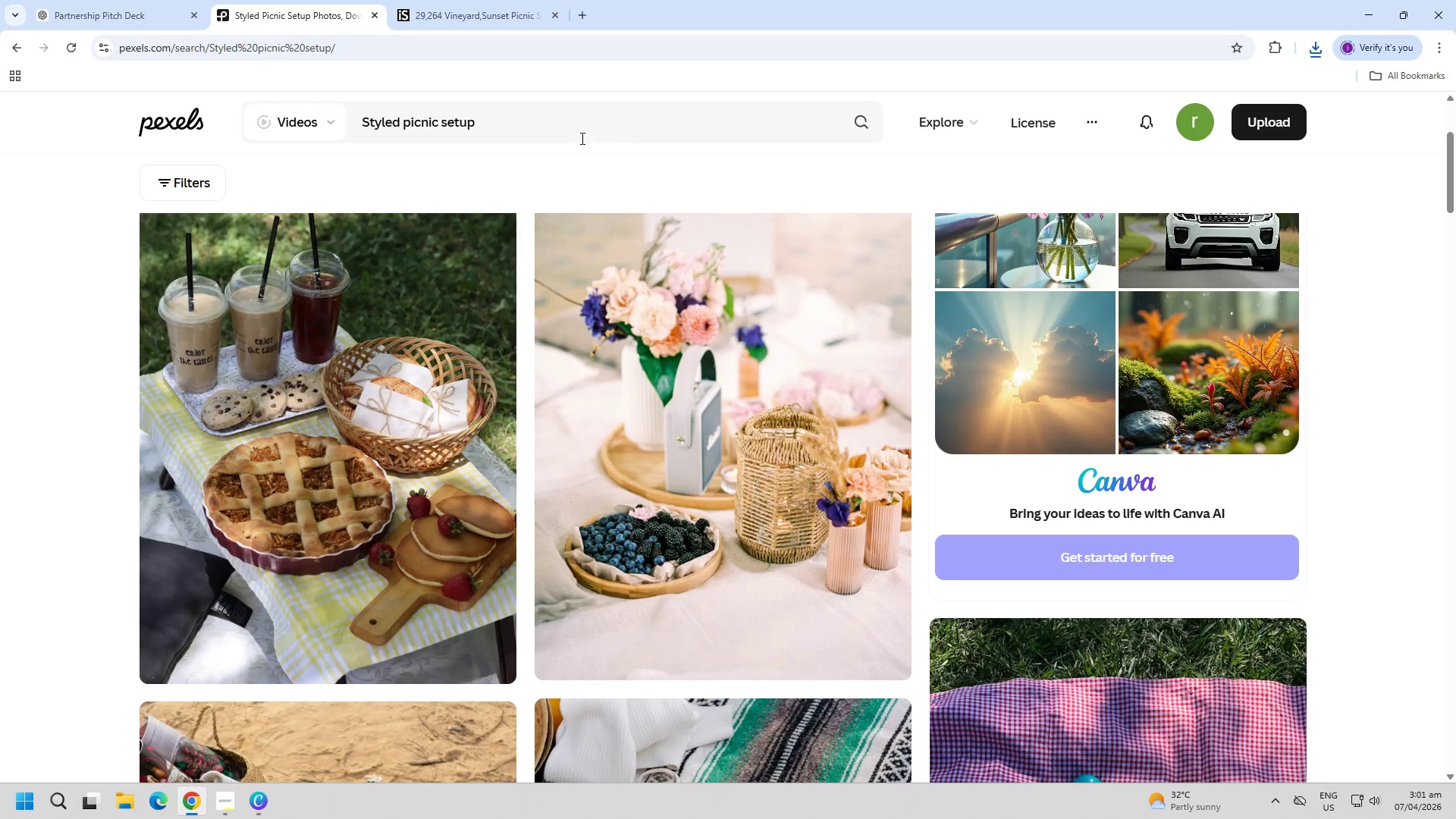 
double_click([581, 138])
 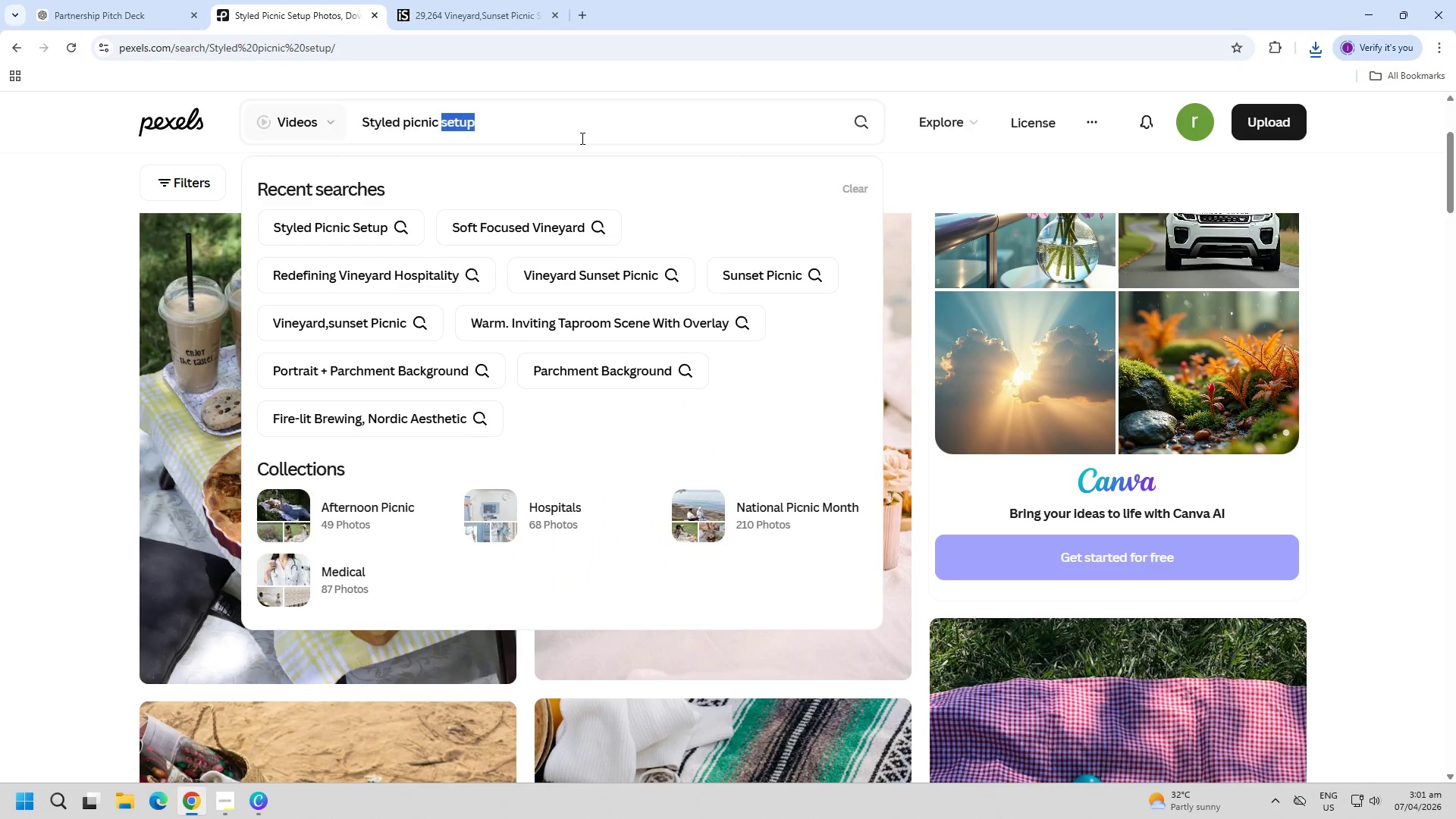 
triple_click([581, 138])
 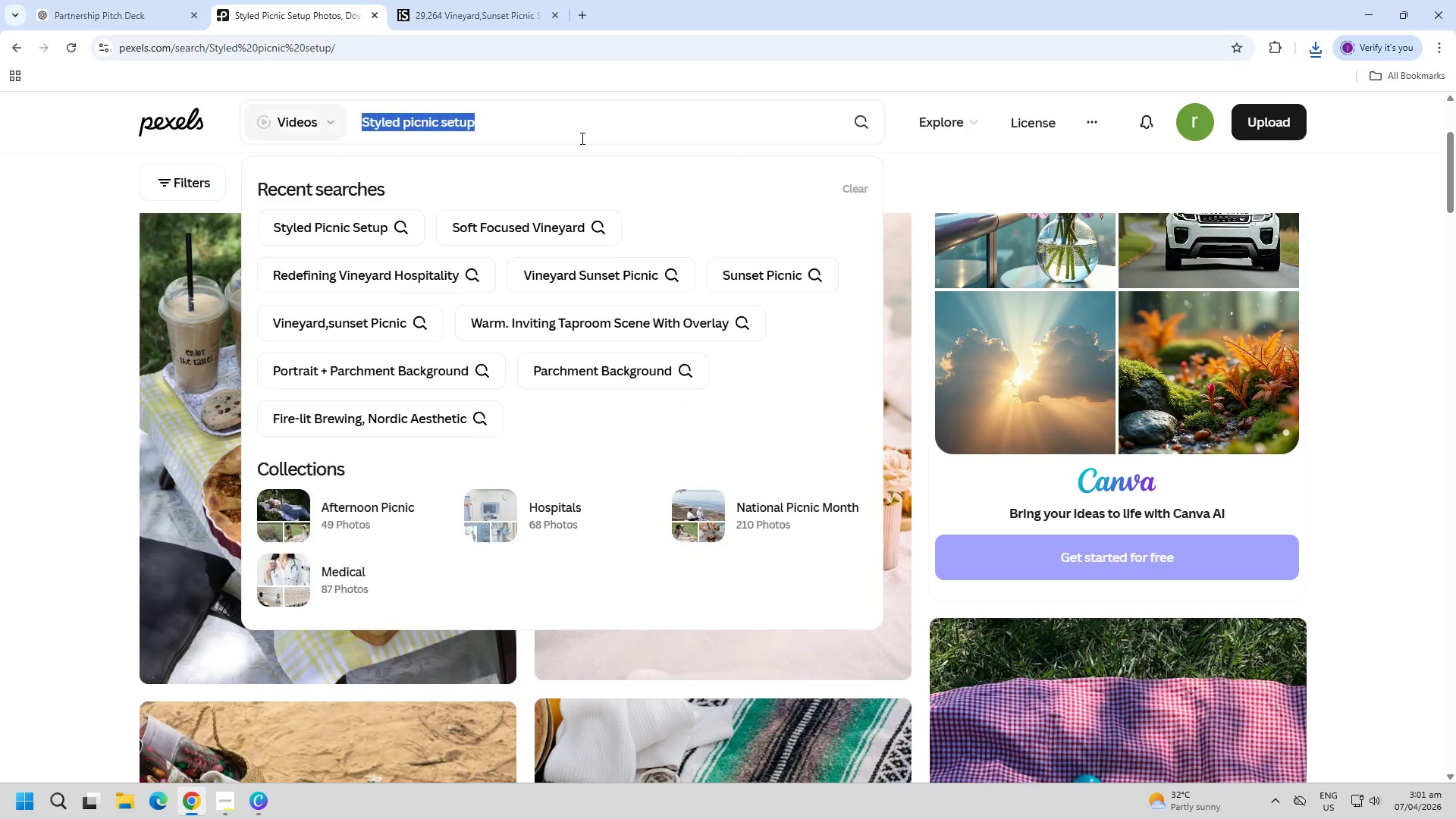 
key(Control+ControlLeft)
 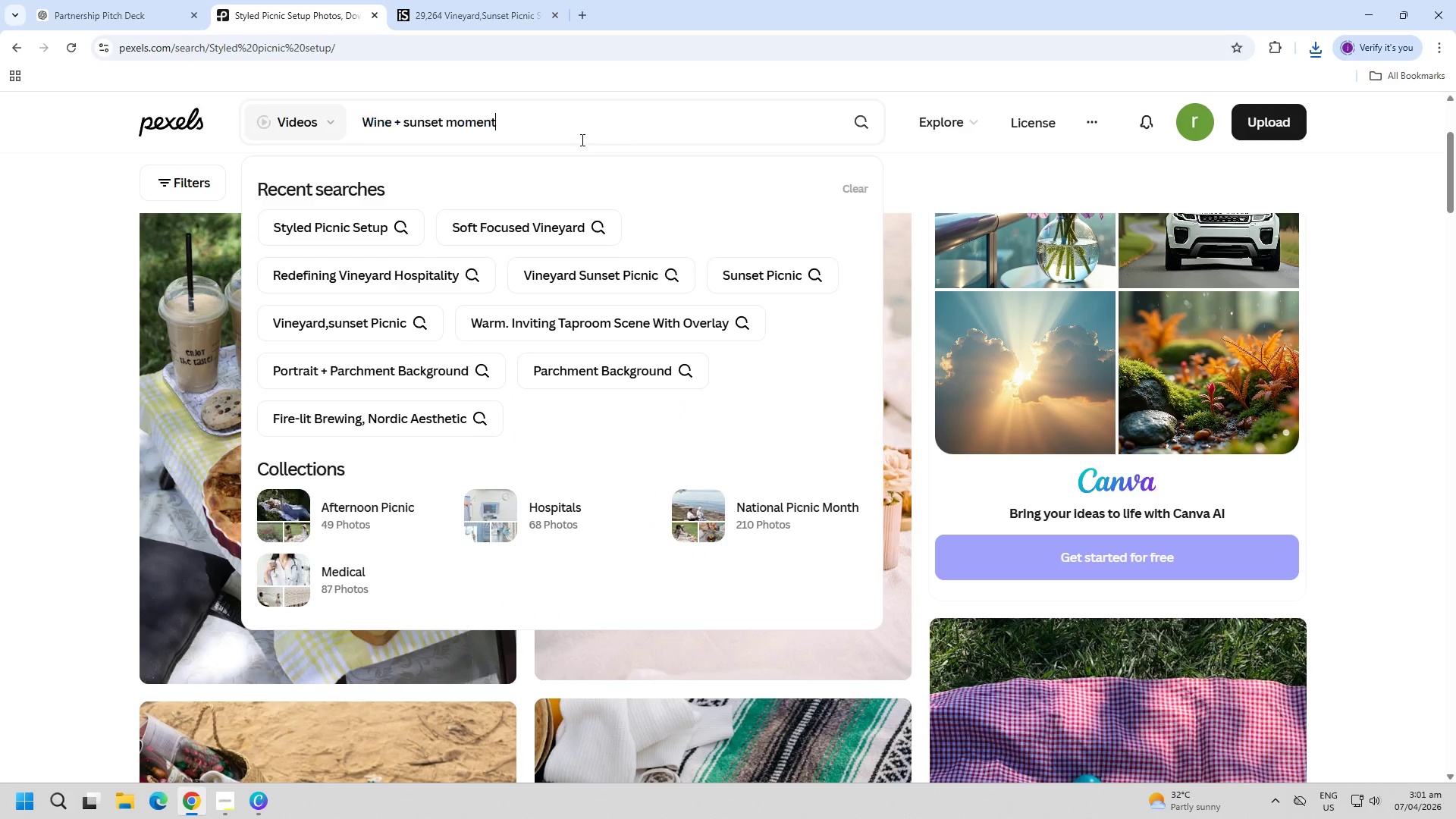 
key(Control+V)
 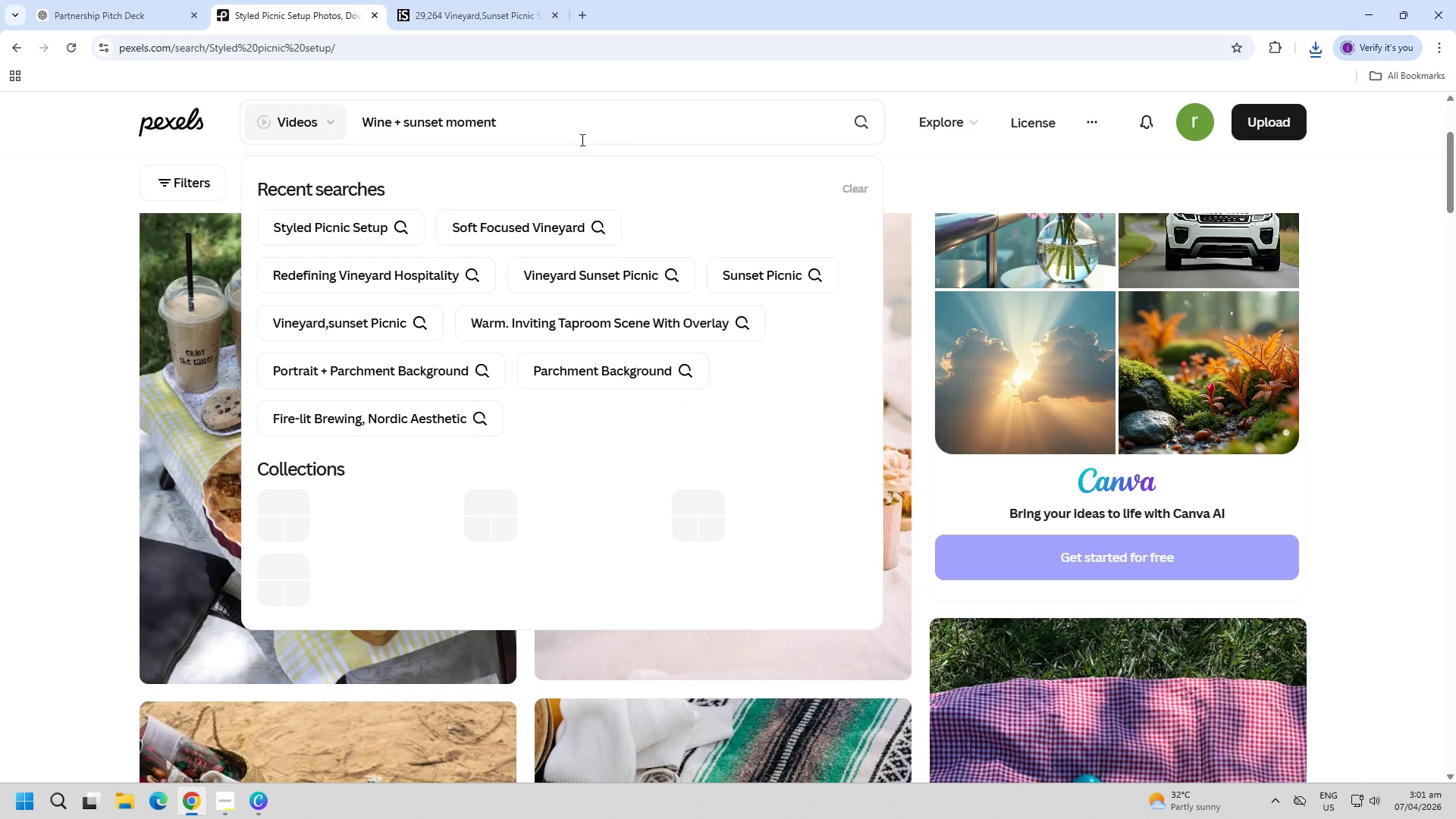 
key(Enter)
 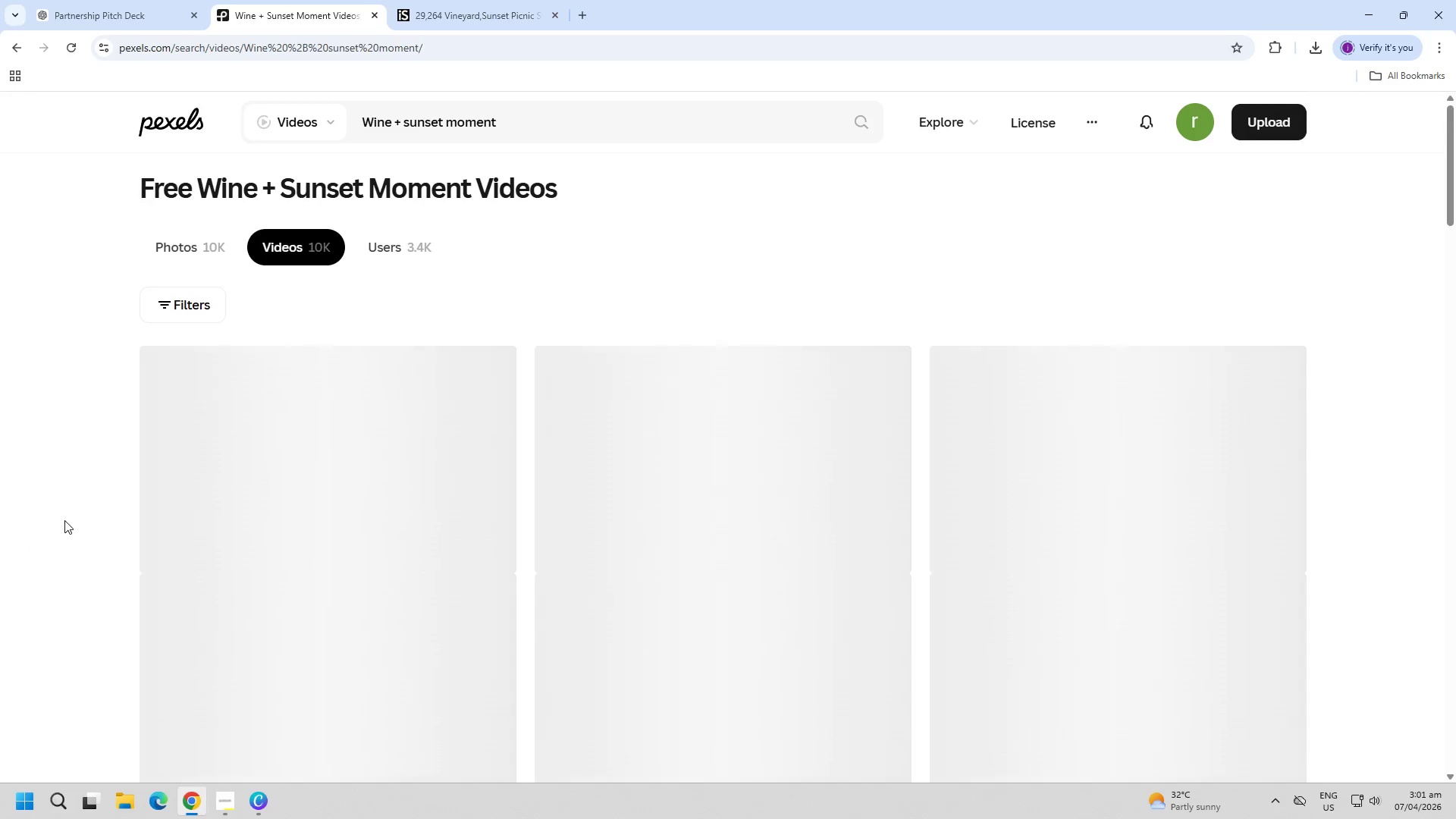 
wait(6.97)
 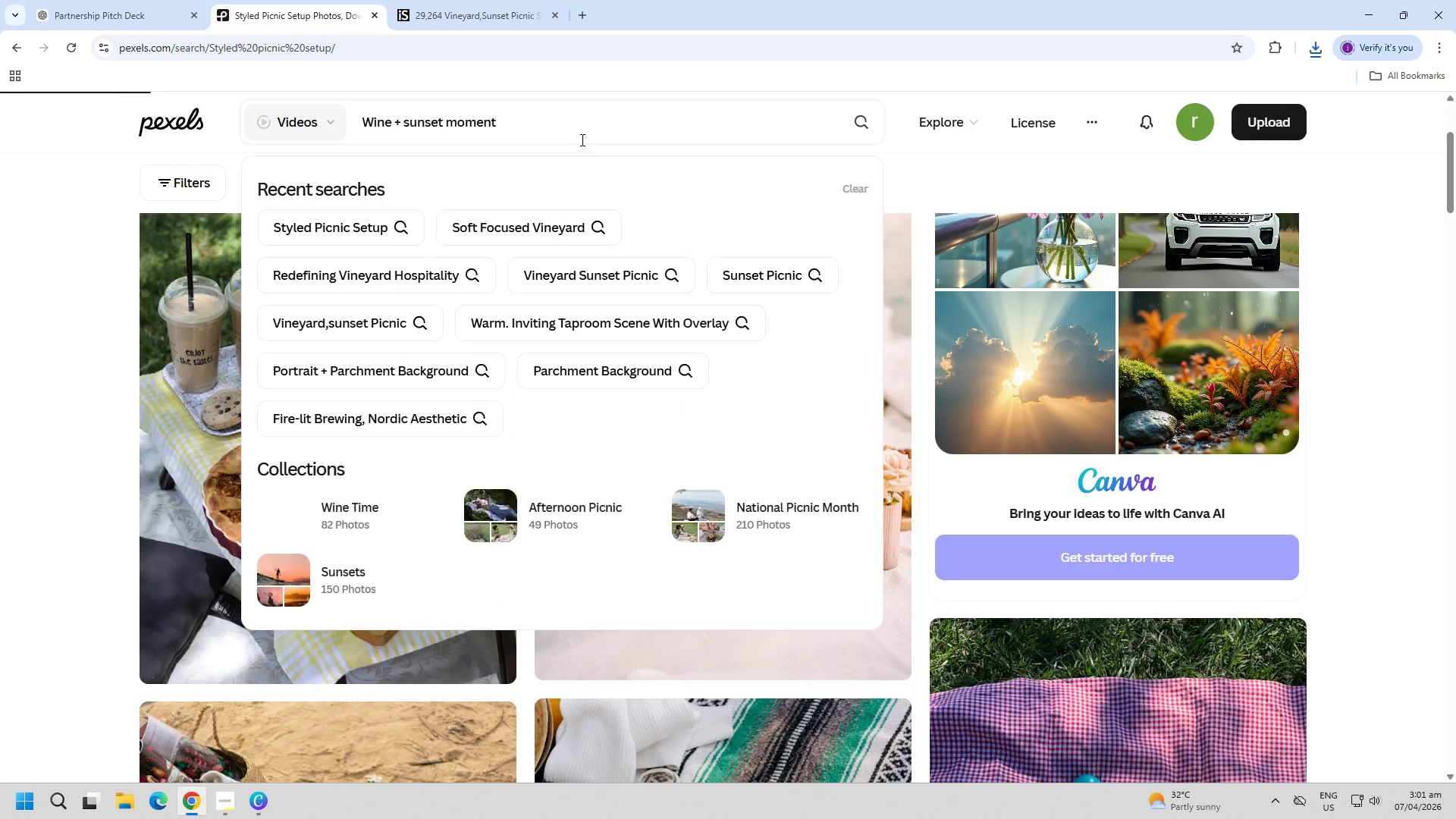 
scroll: coordinate [57, 552], scroll_direction: down, amount: 4.0
 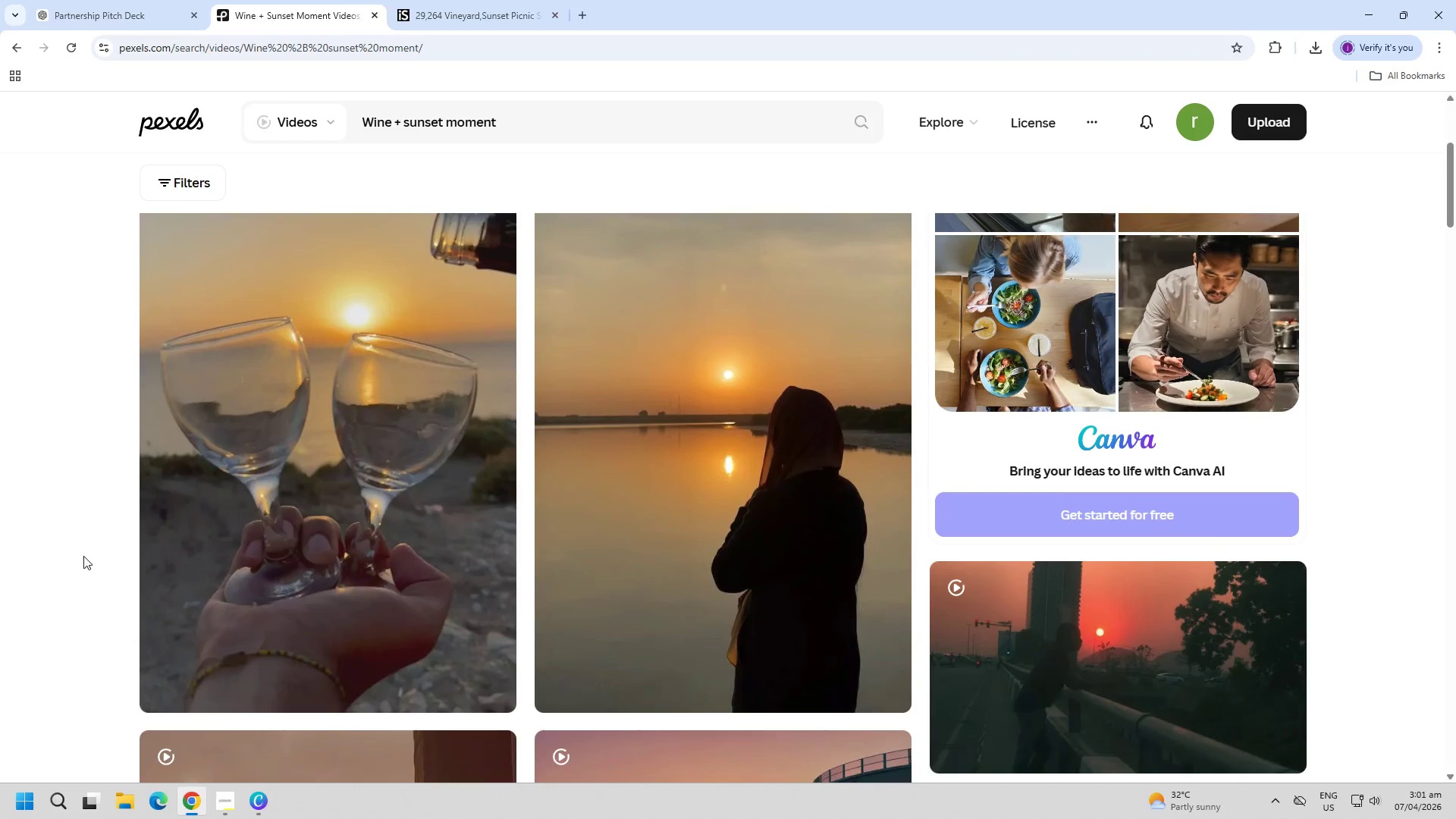 
scroll: coordinate [86, 556], scroll_direction: up, amount: 1.0
 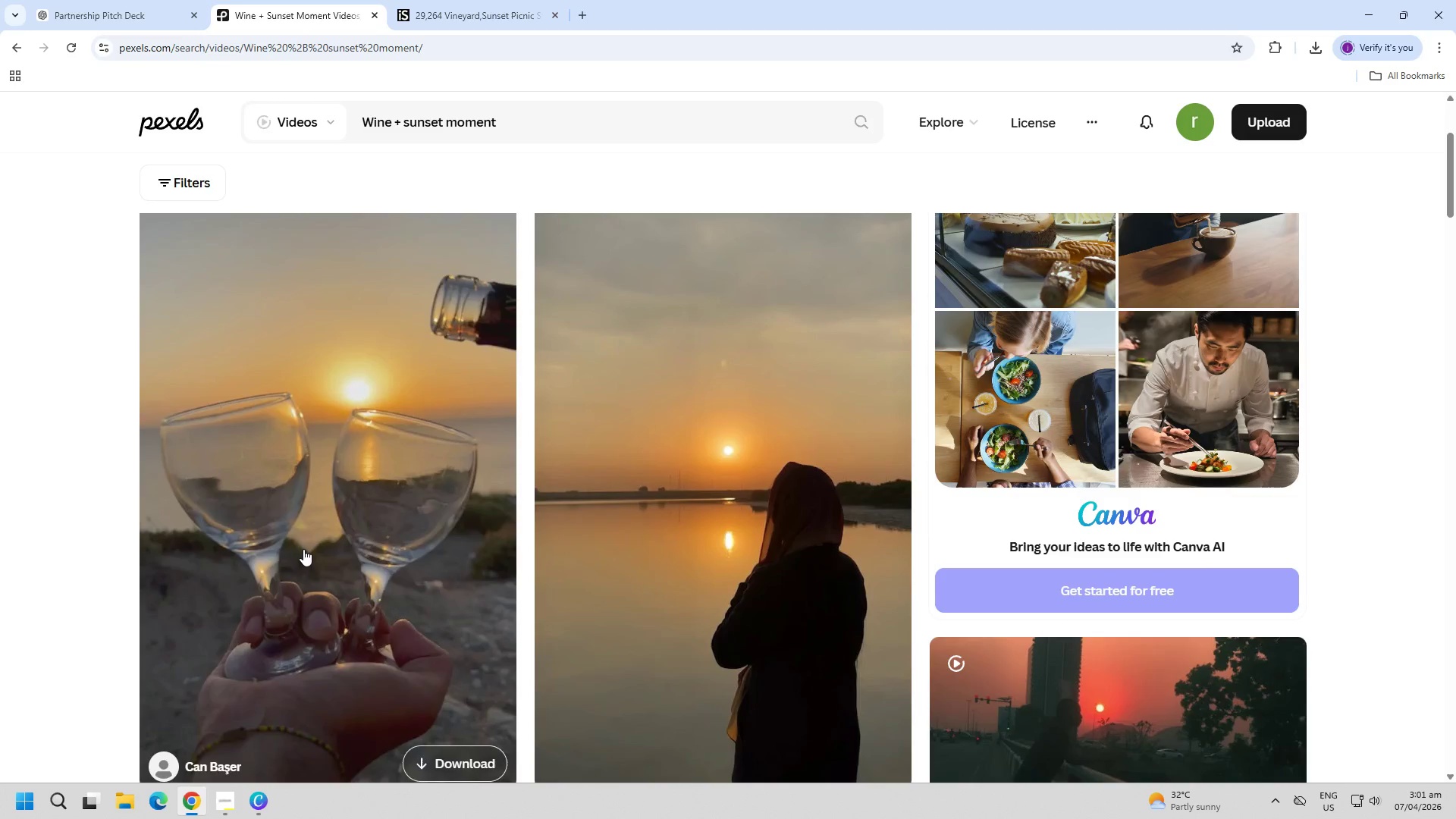 
left_click([303, 549])
 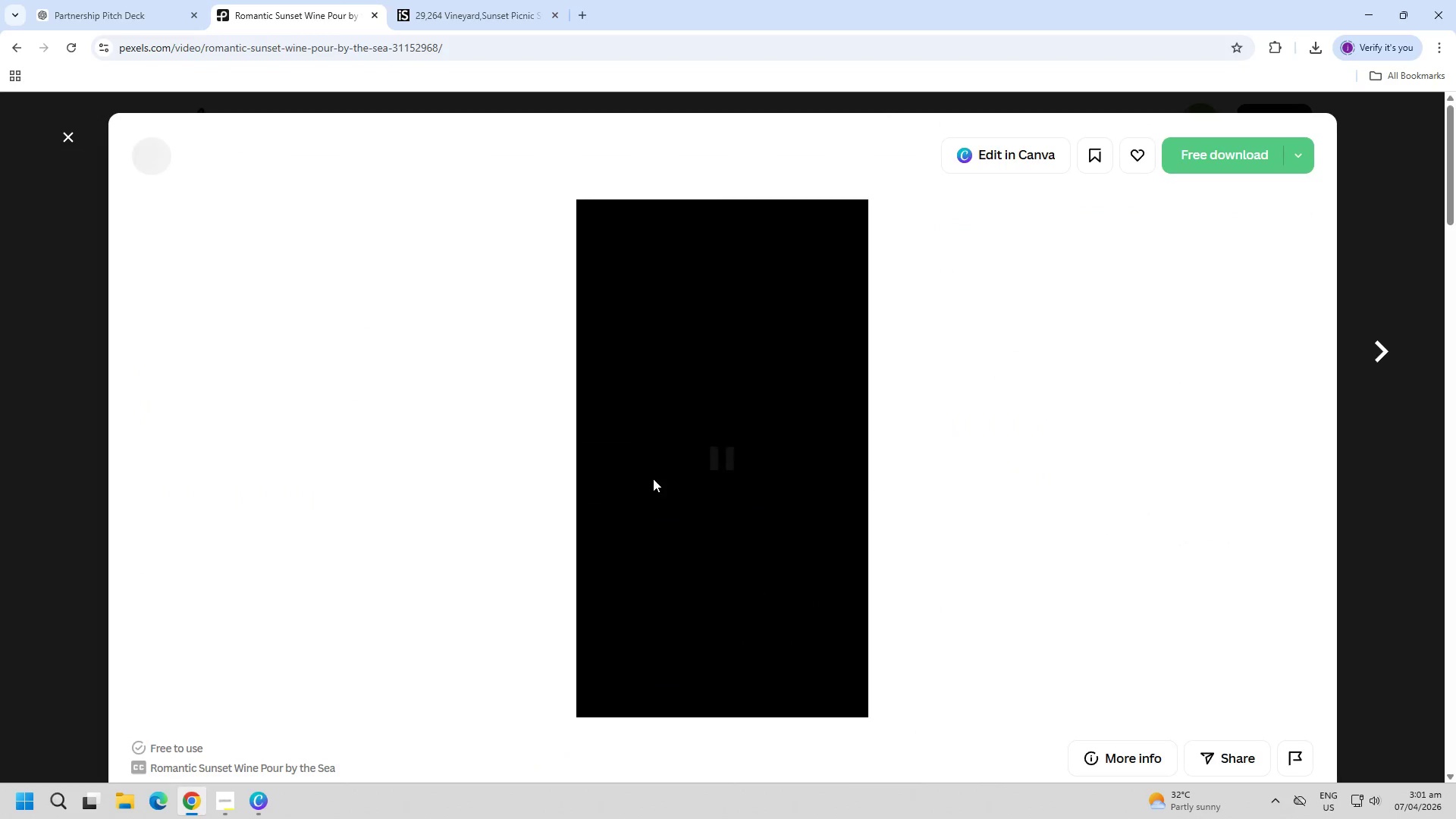 
key(Escape)
 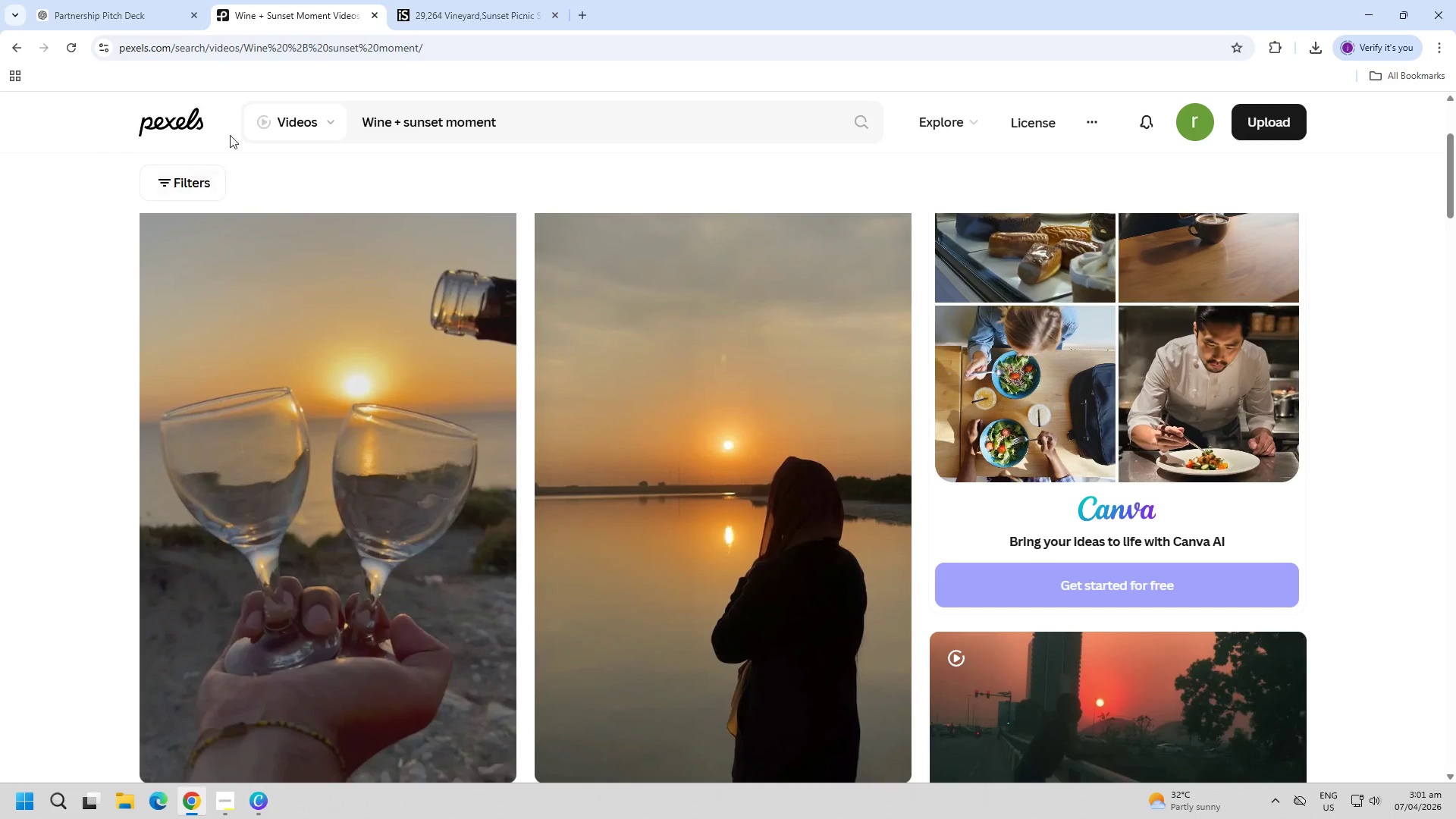 
left_click([215, 247])
 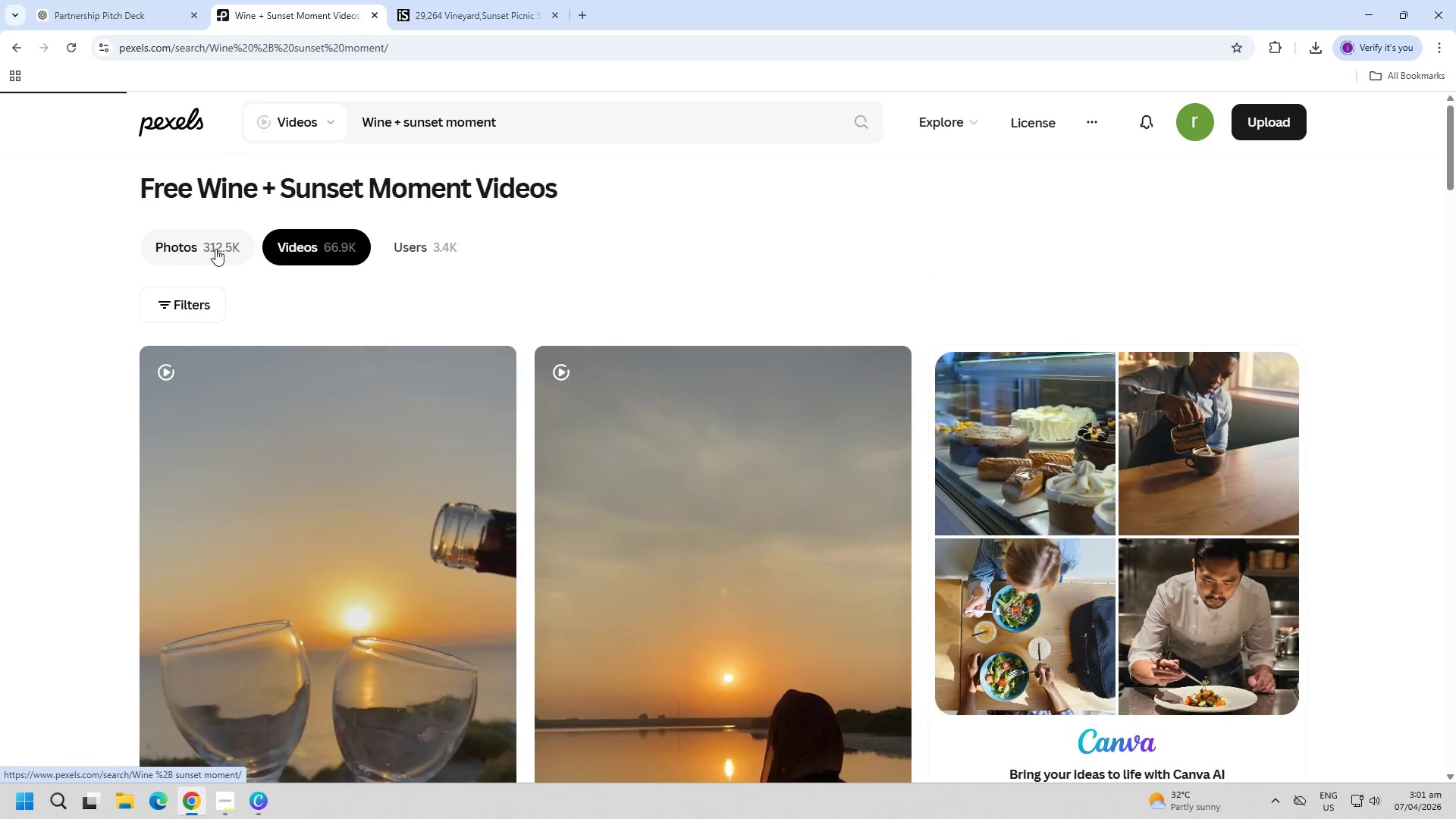 
scroll: coordinate [230, 317], scroll_direction: up, amount: 6.0
 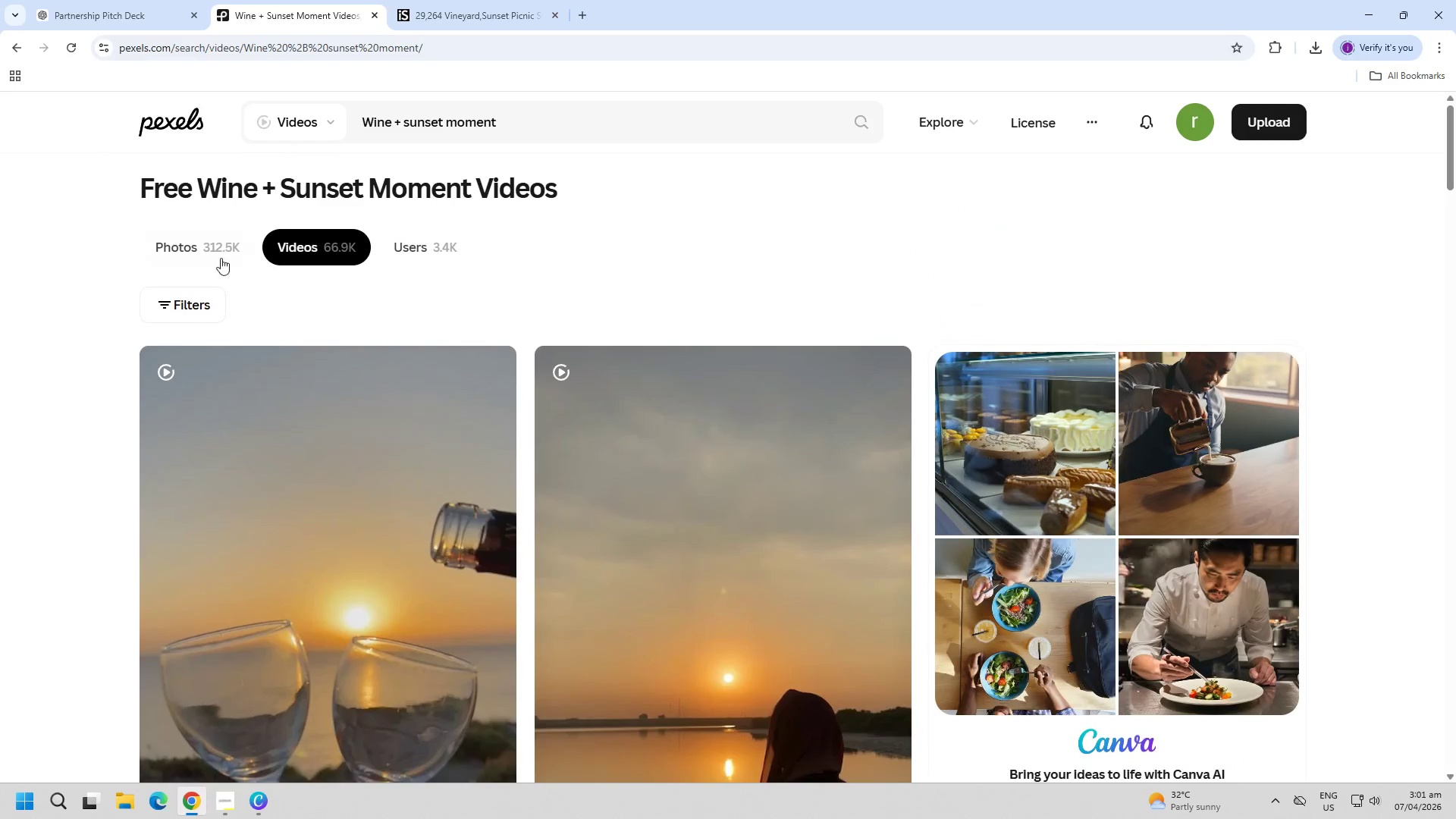 
scroll: coordinate [176, 497], scroll_direction: down, amount: 6.0
 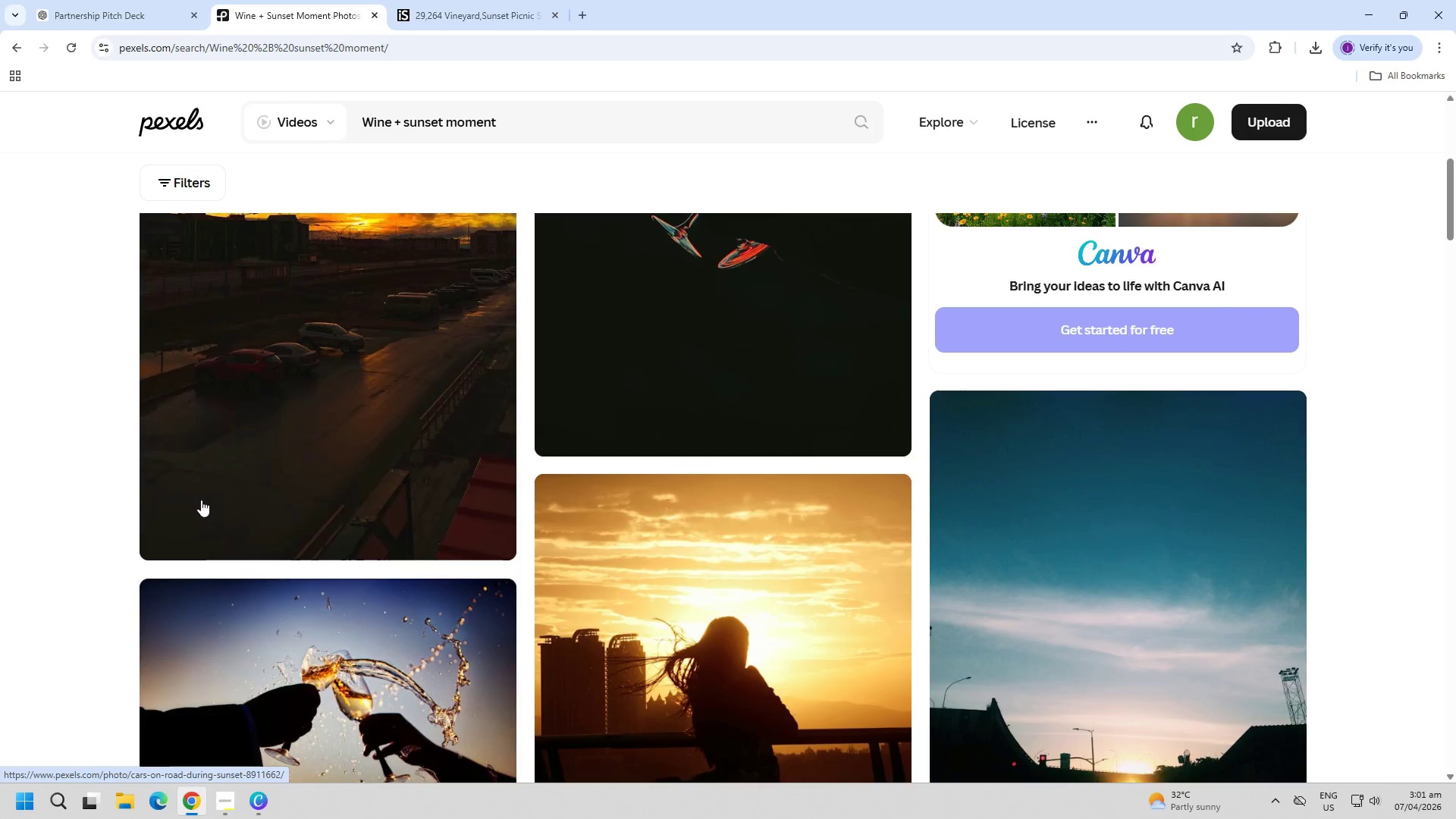 
left_click([679, 522])
 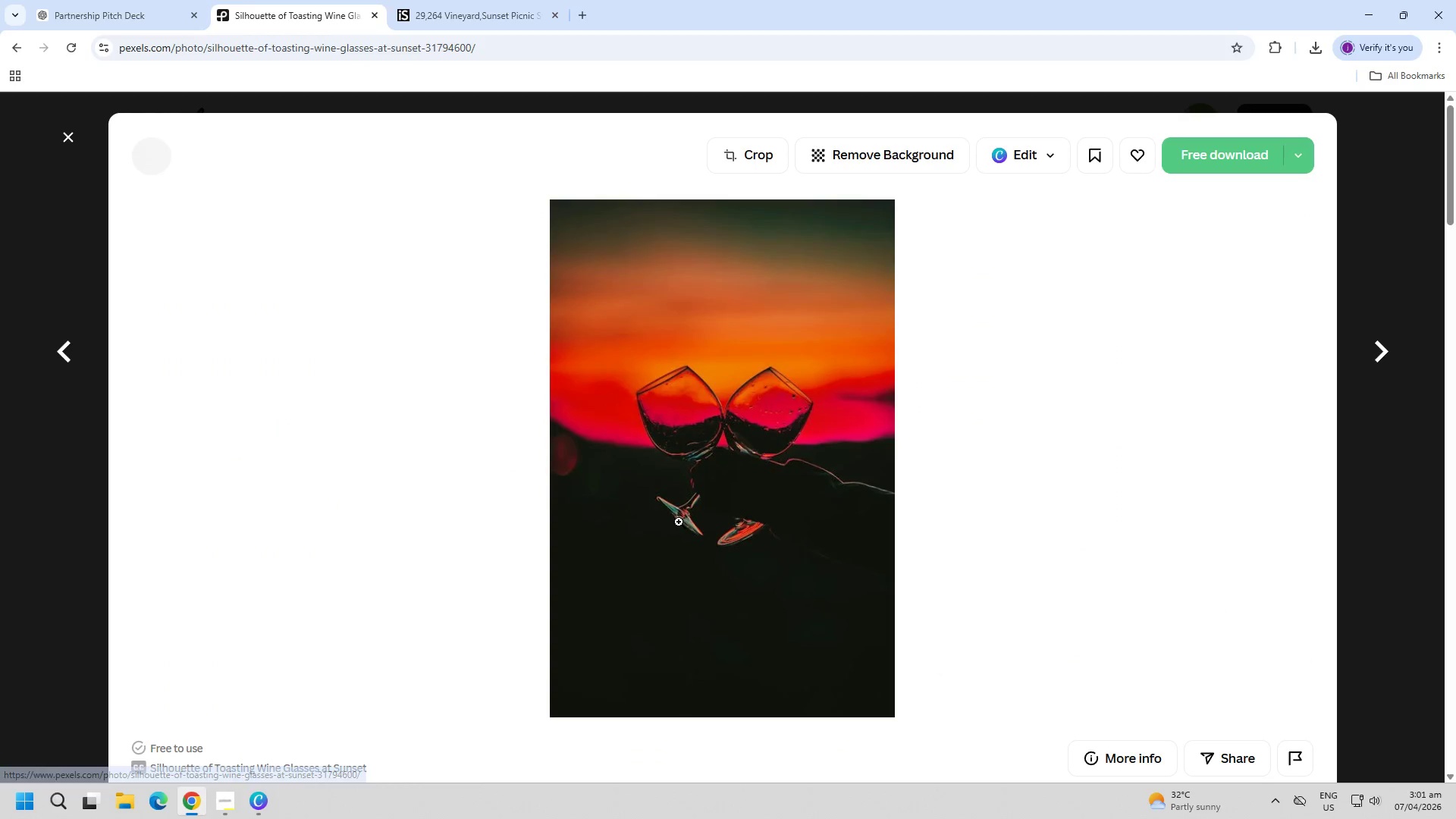 
scroll: coordinate [636, 515], scroll_direction: up, amount: 4.0
 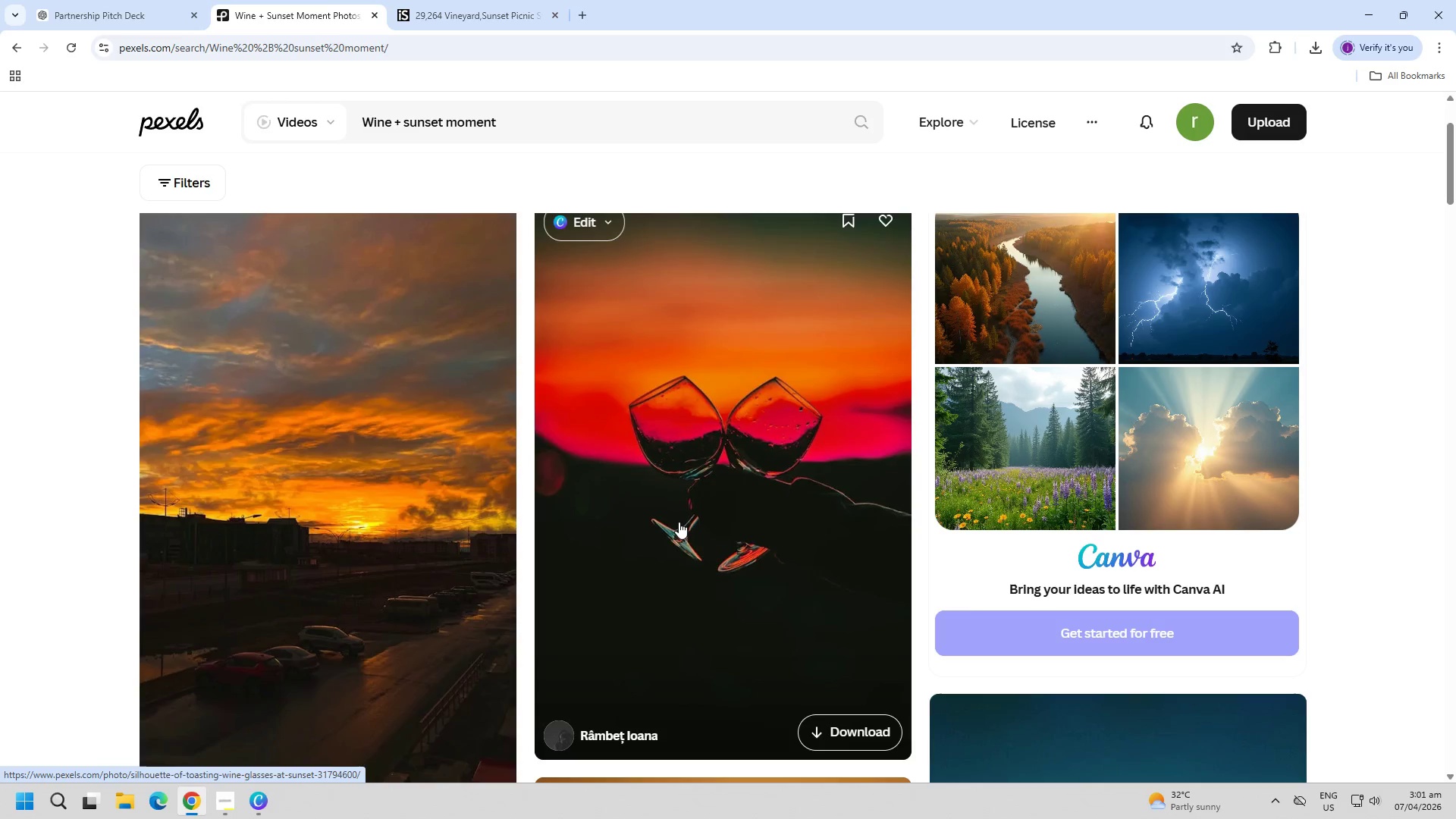 
key(Escape)
 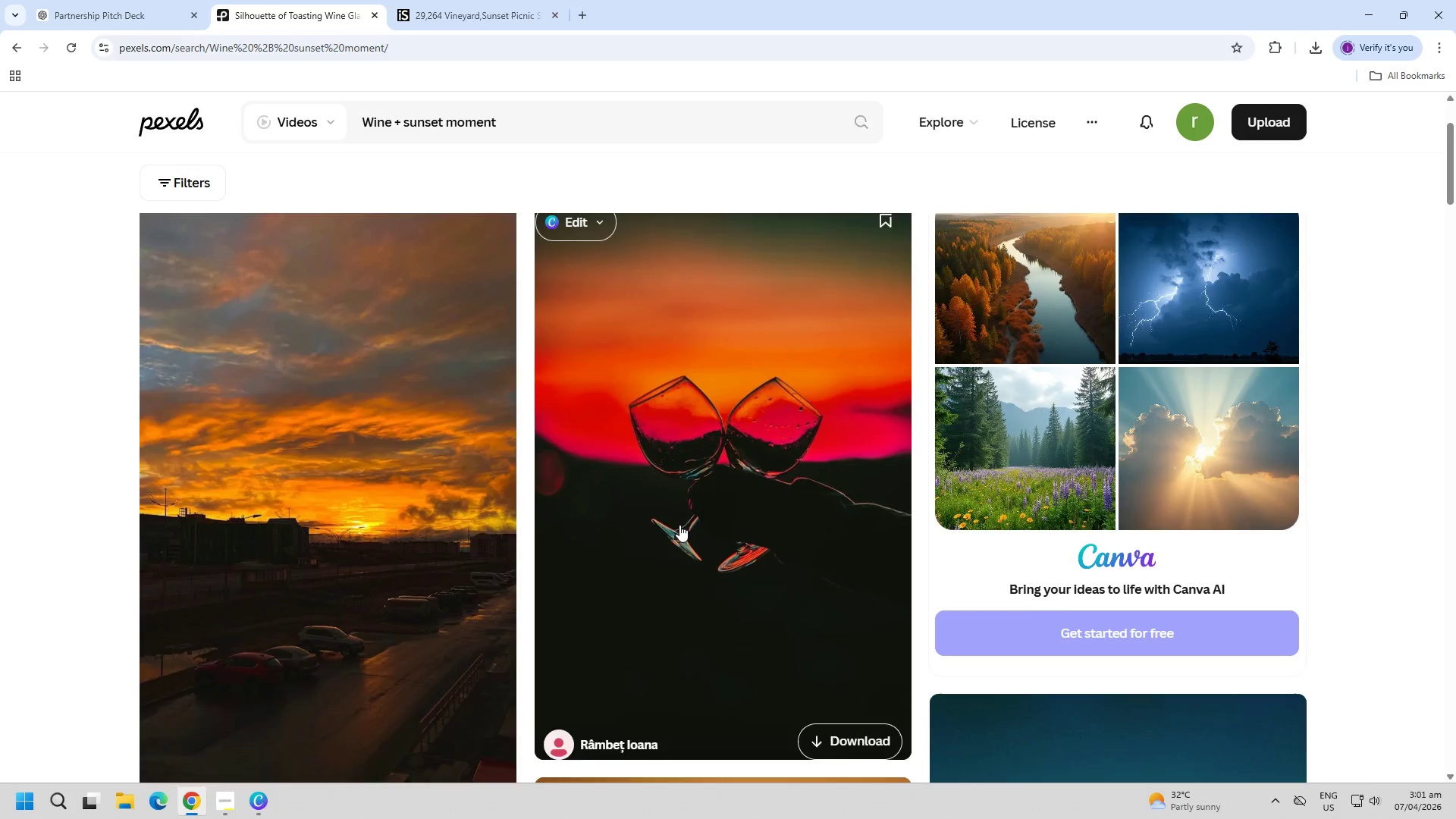 
scroll: coordinate [623, 522], scroll_direction: down, amount: 17.0
 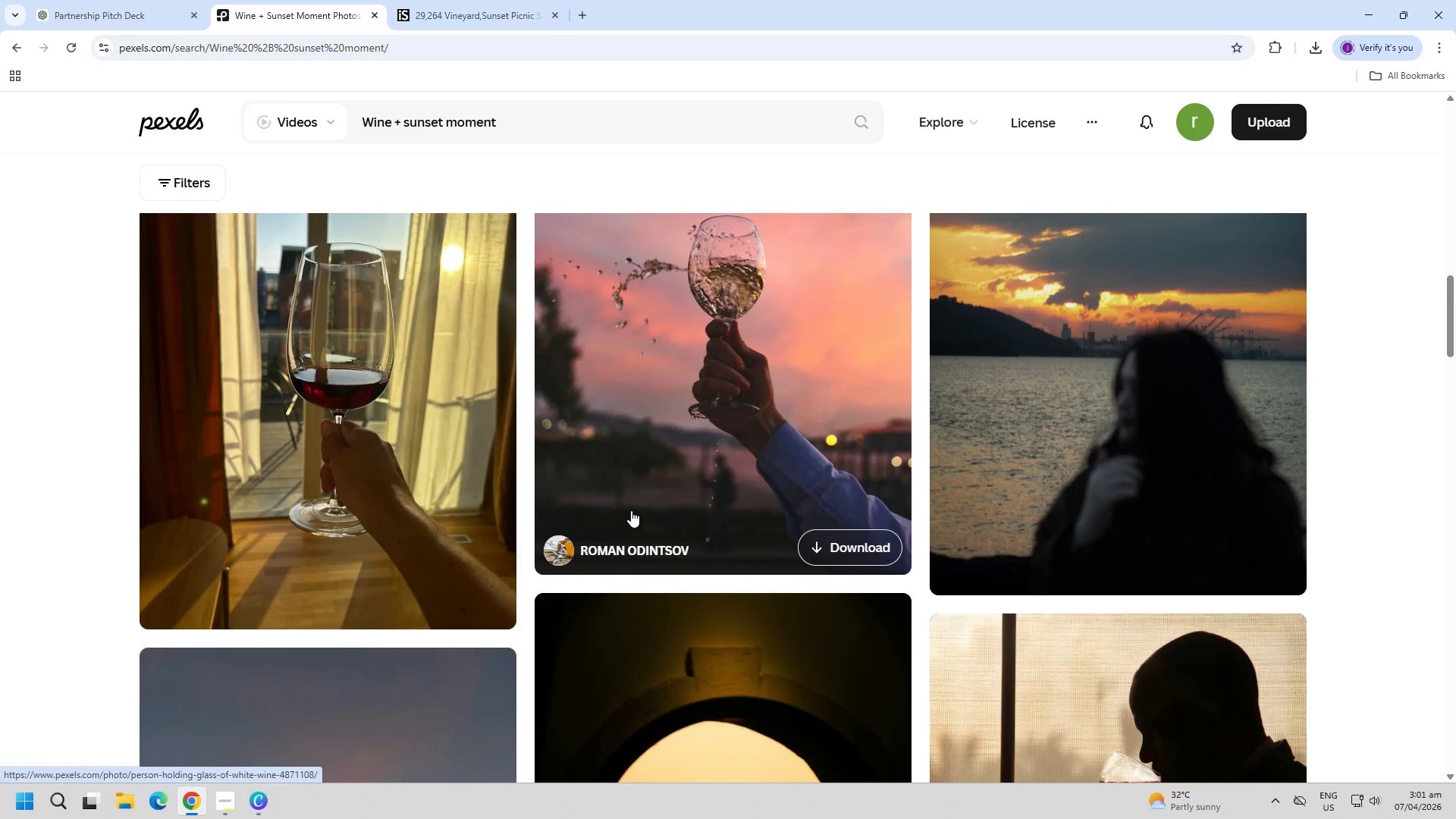 
scroll: coordinate [643, 497], scroll_direction: up, amount: 2.0
 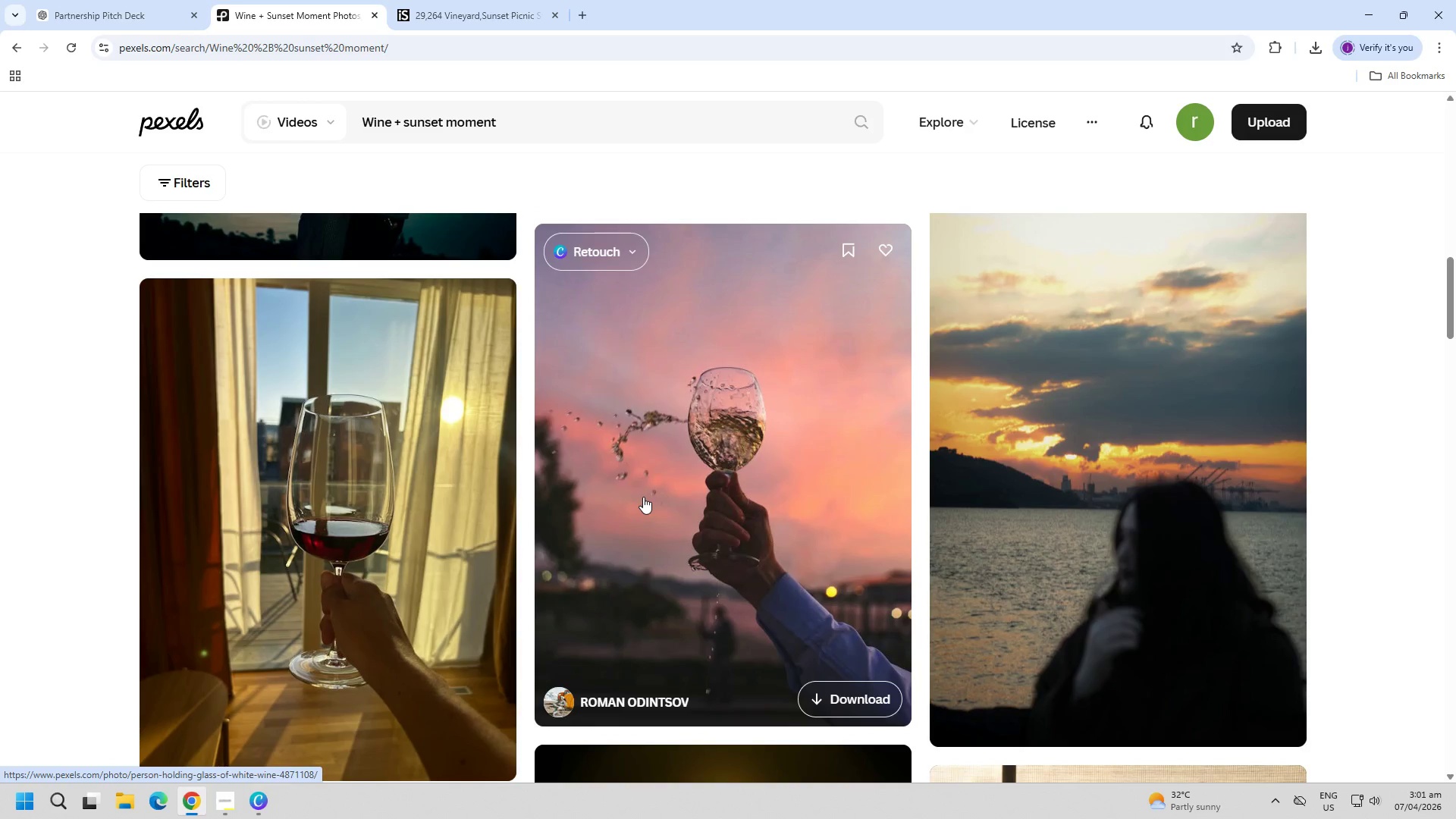 
scroll: coordinate [645, 515], scroll_direction: down, amount: 12.0
 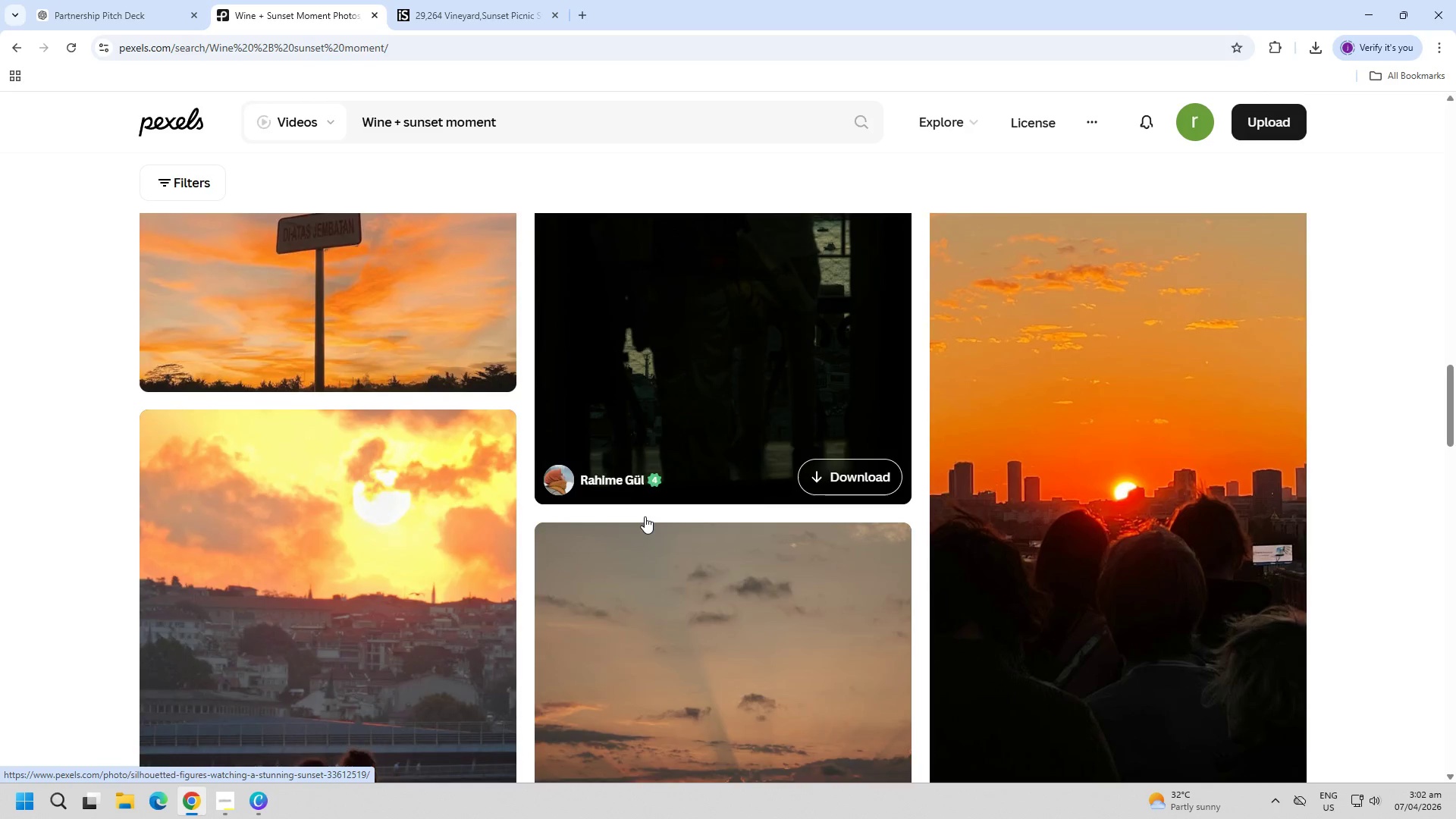 
scroll: coordinate [714, 580], scroll_direction: up, amount: 15.0
 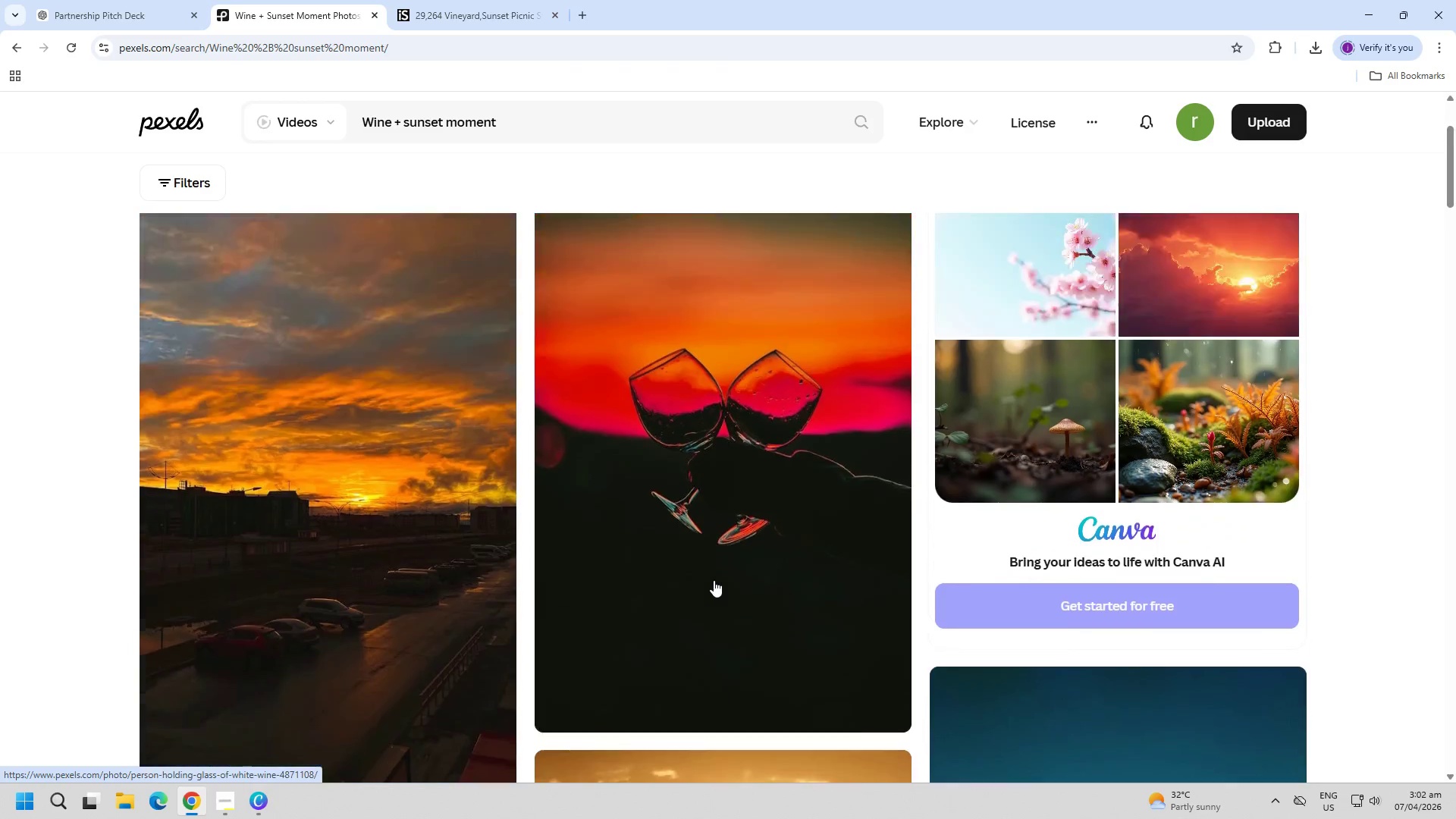 
left_click([700, 549])
 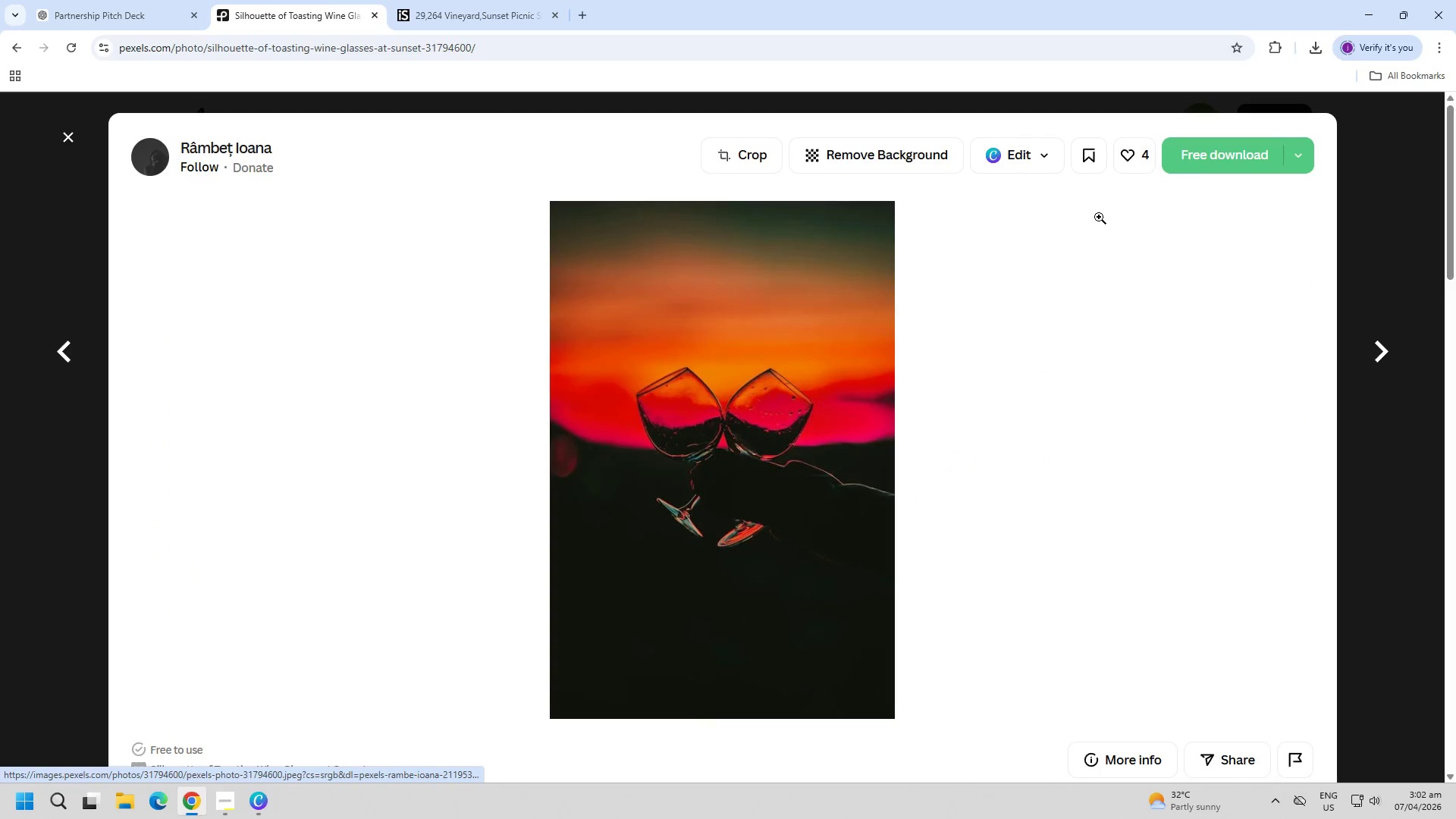 
left_click([1185, 160])
 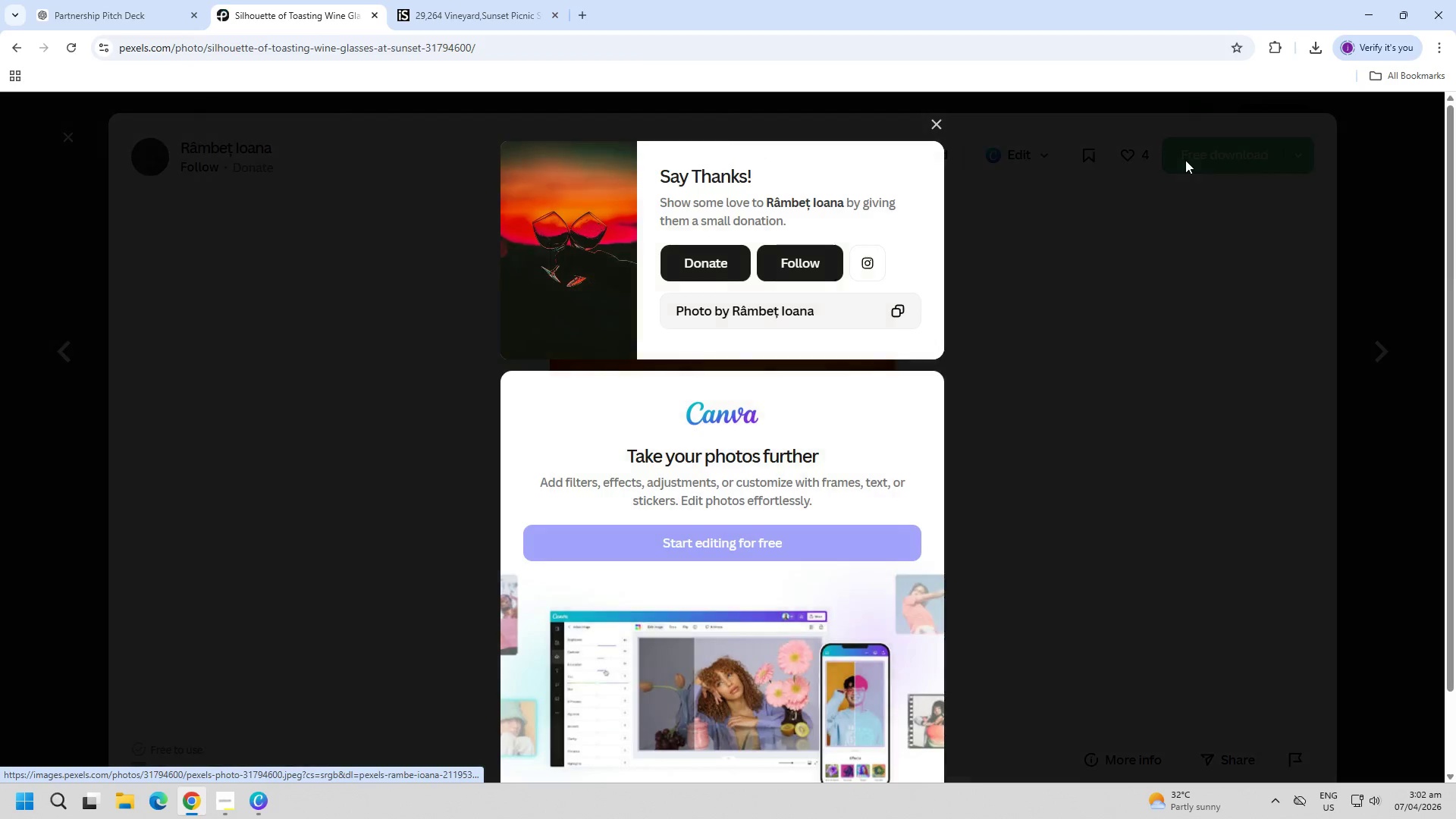 
key(Escape)
 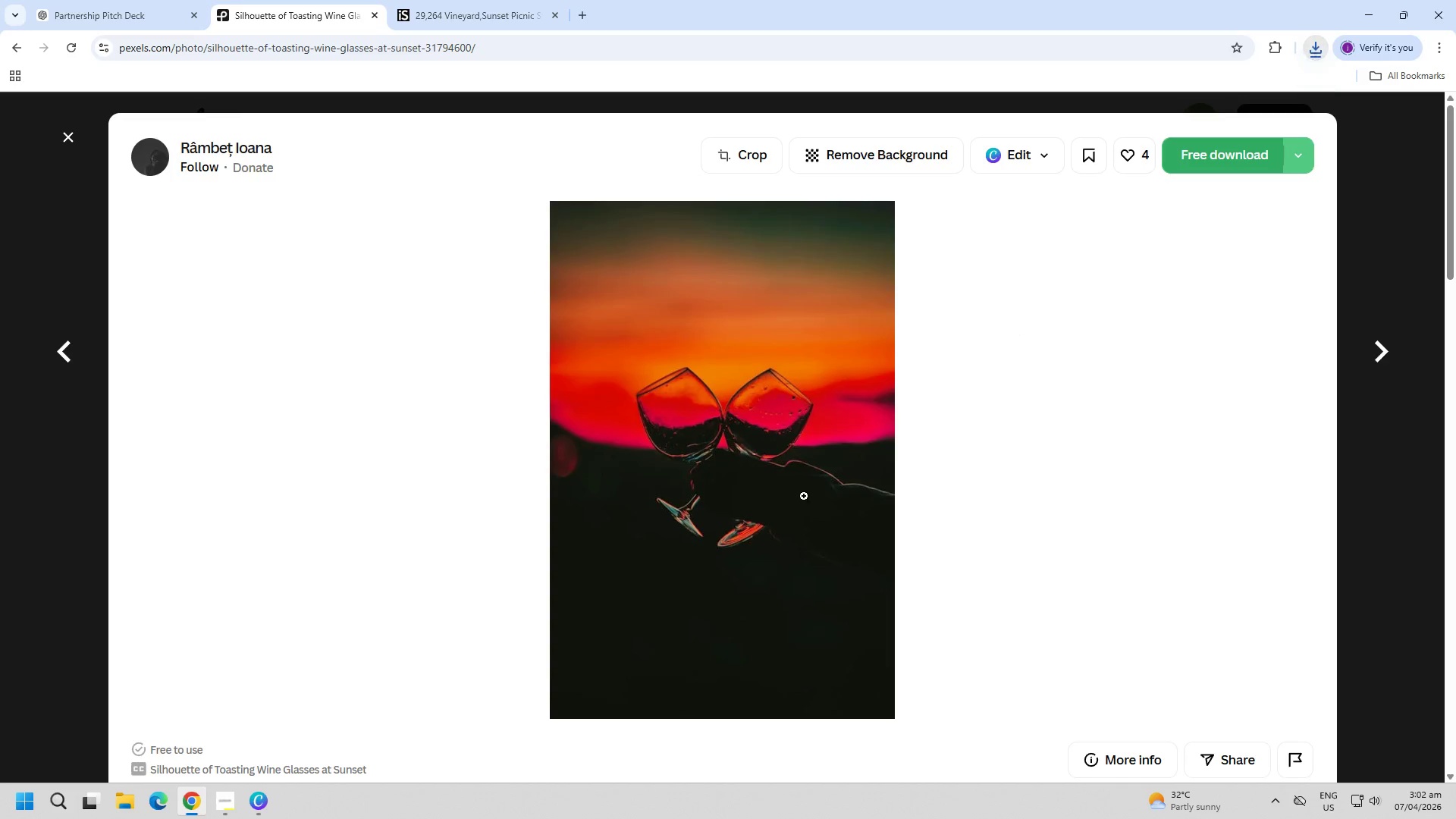 
key(Escape)
 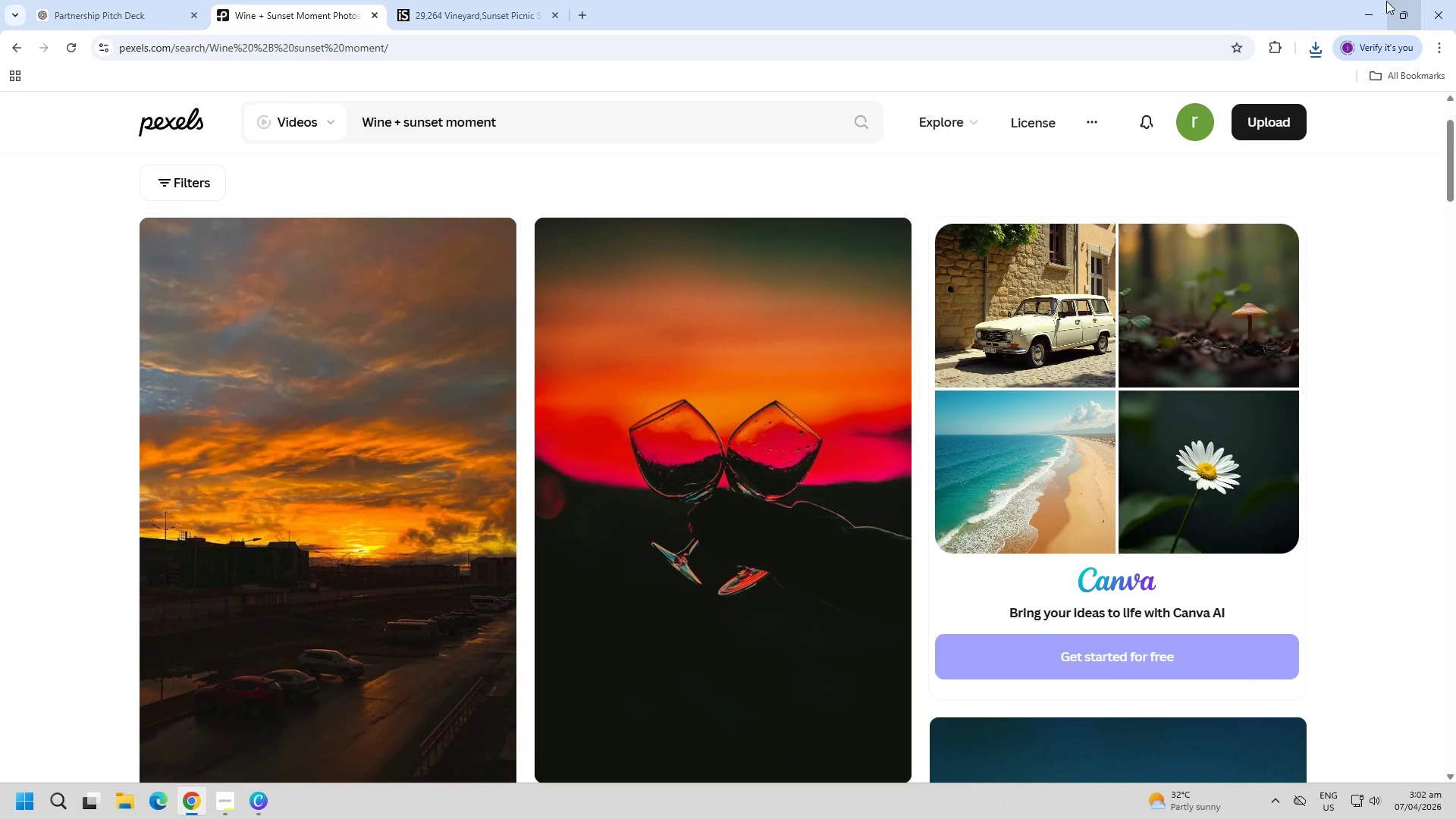 
left_click([1373, 5])
 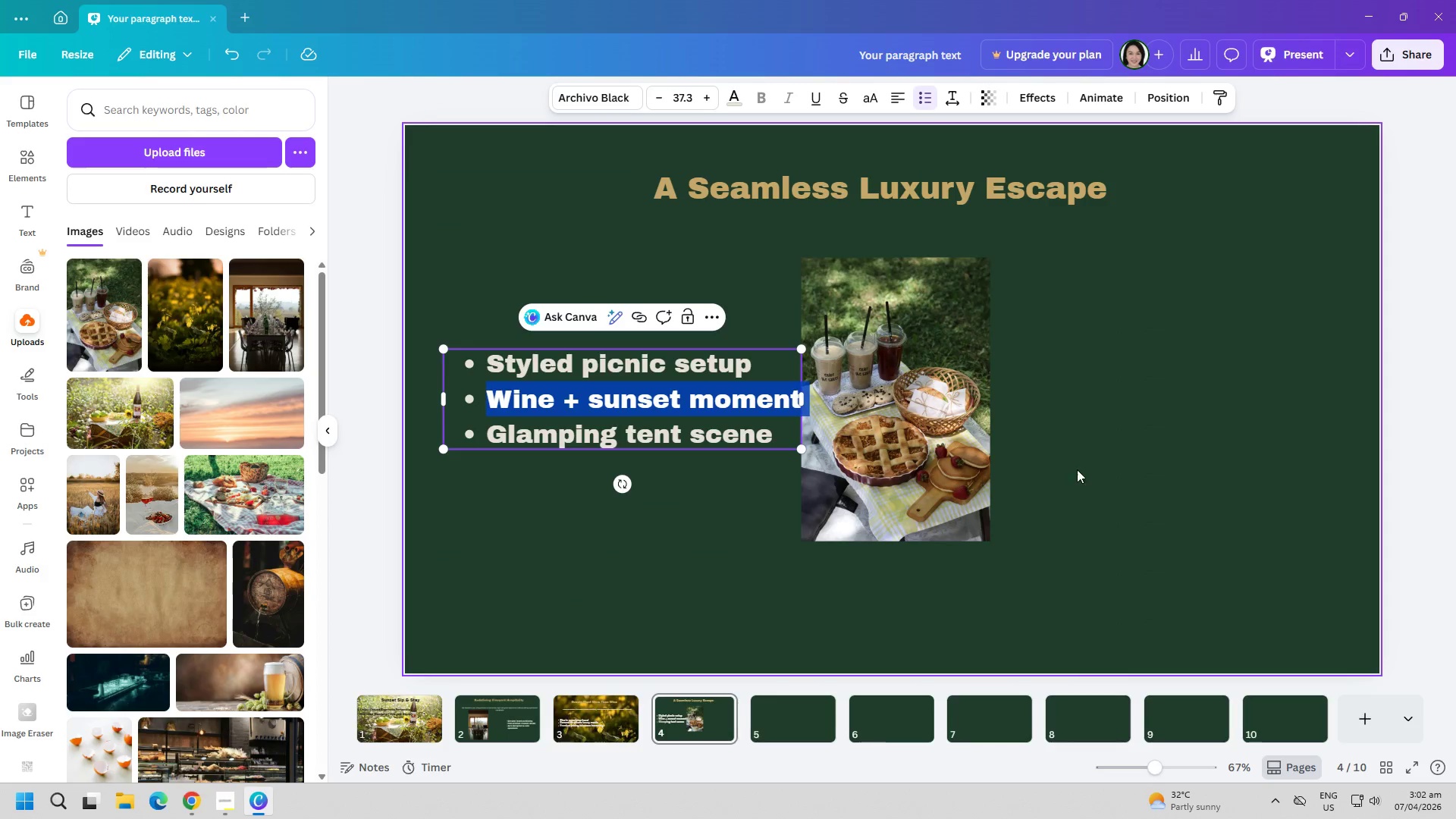 
left_click([1112, 456])
 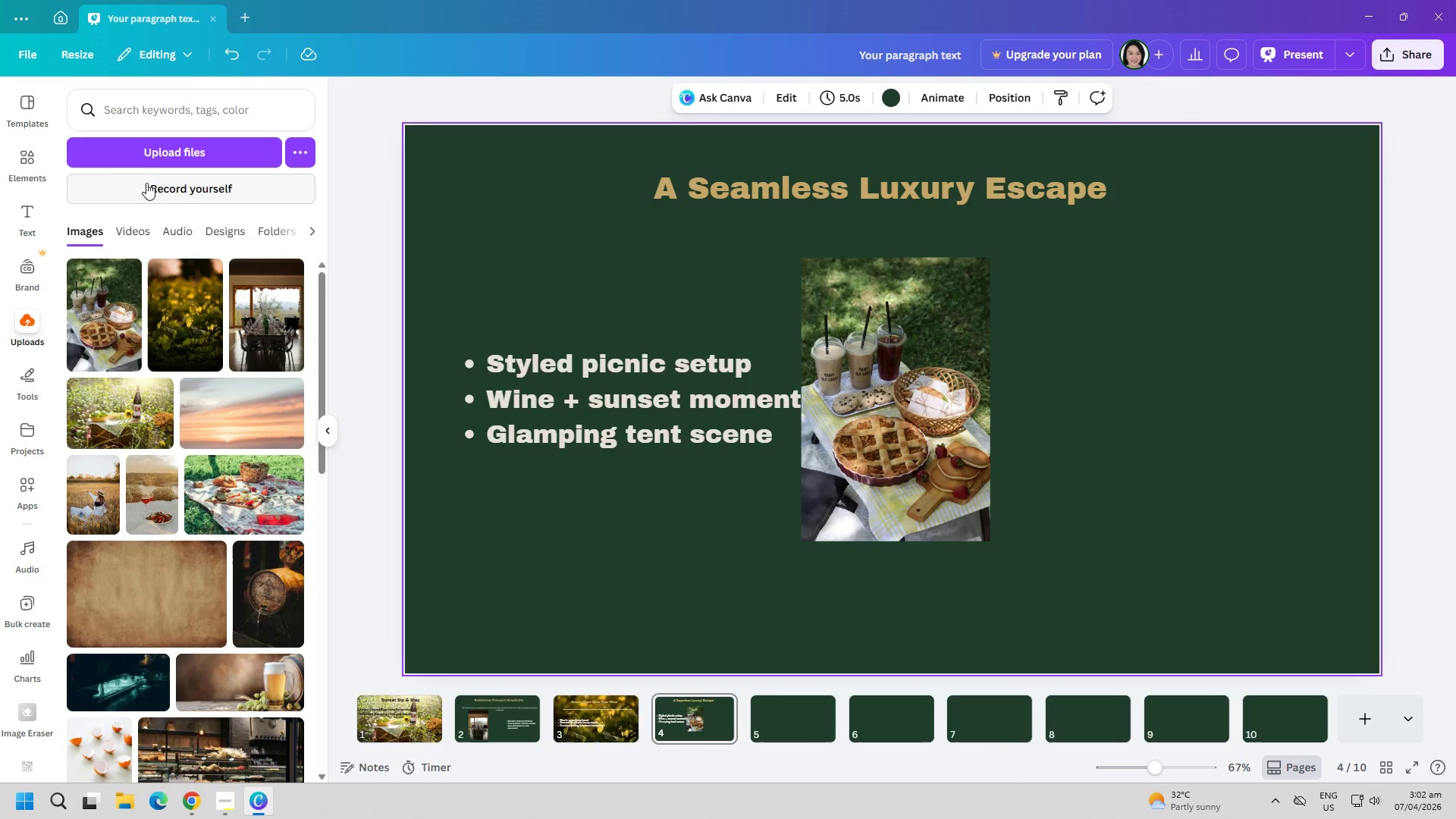 
left_click([158, 160])
 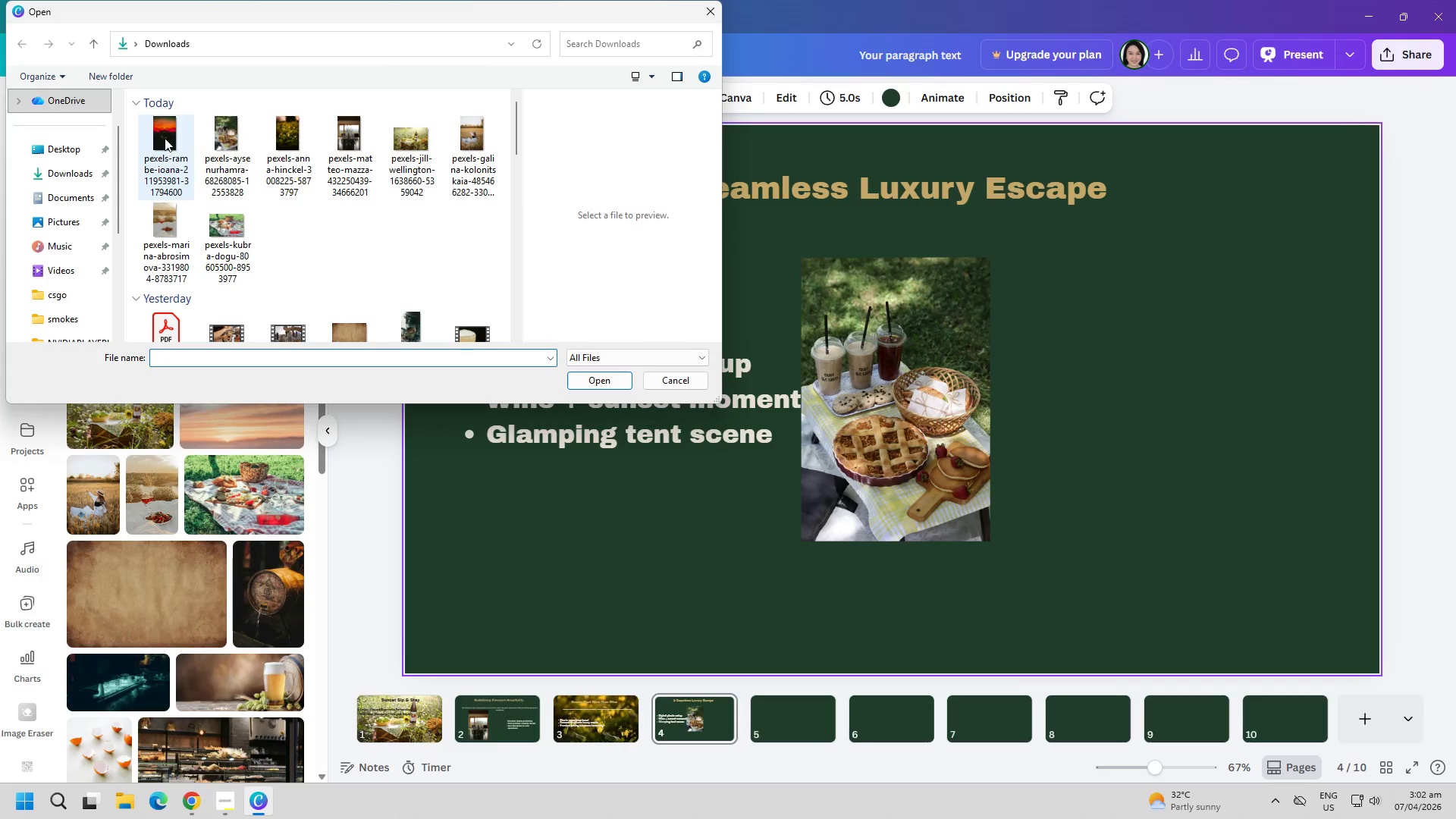 
double_click([165, 138])
 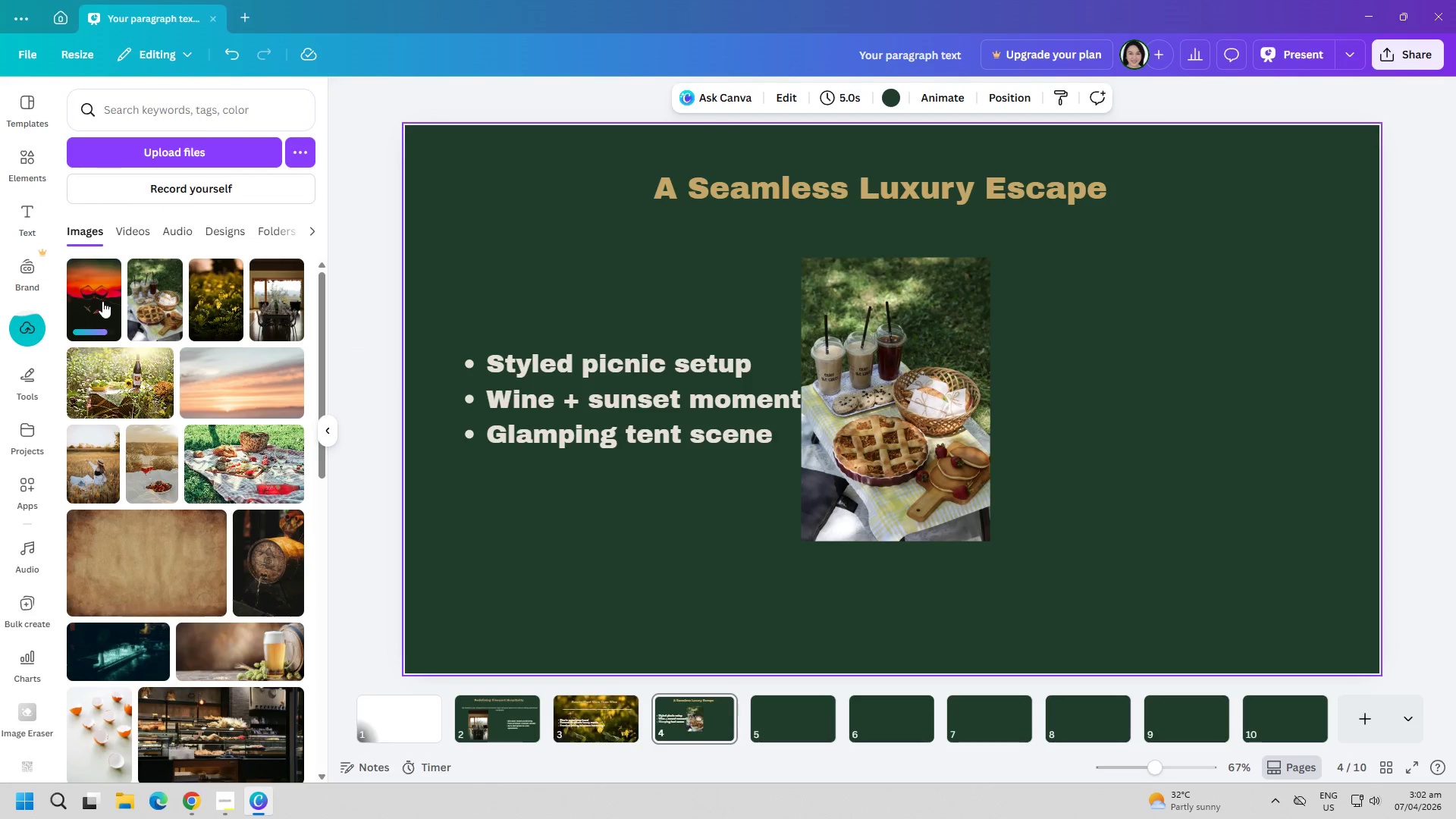 
left_click([102, 301])
 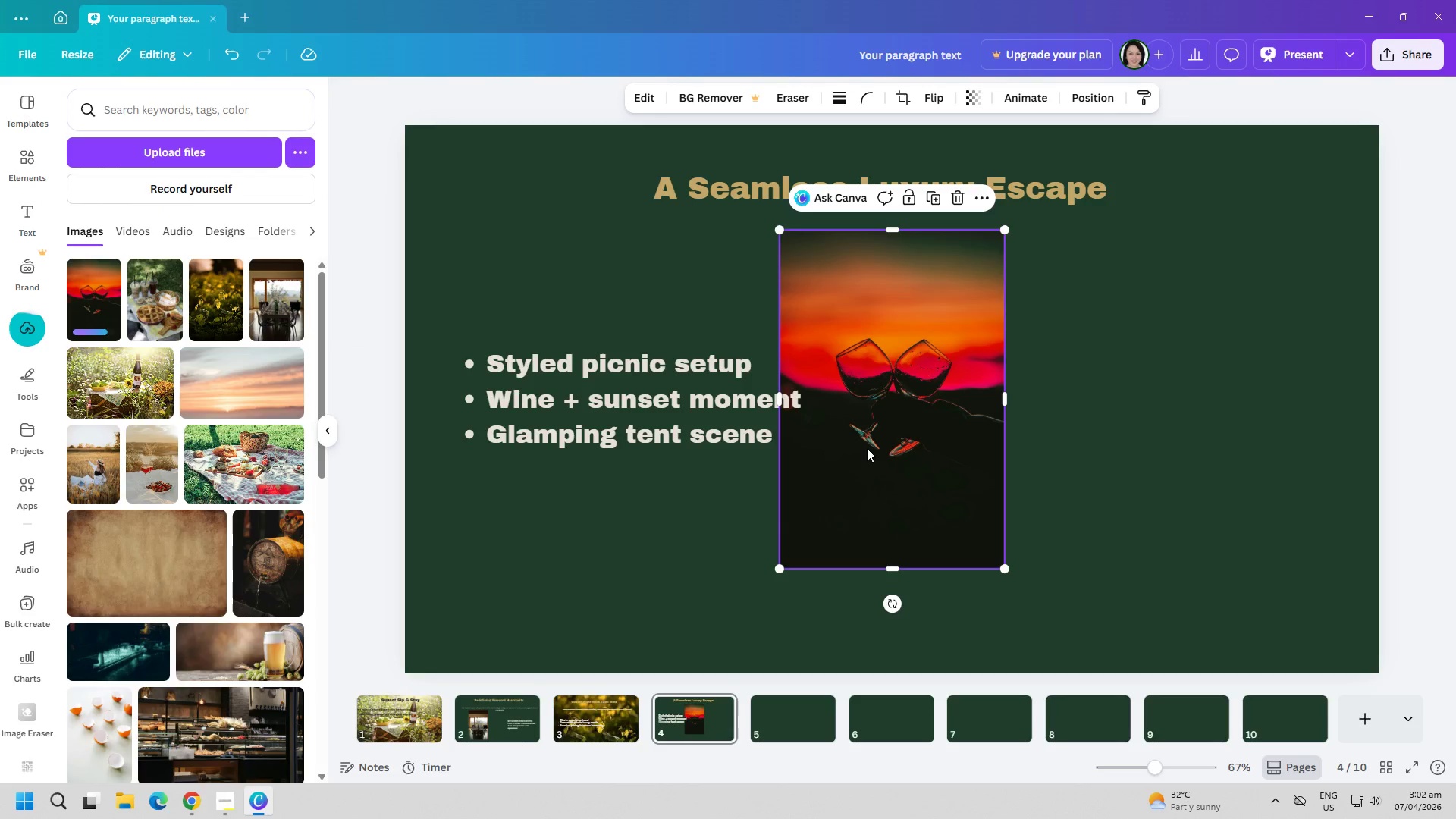 
left_click_drag(start_coordinate=[877, 451], to_coordinate=[1096, 467])
 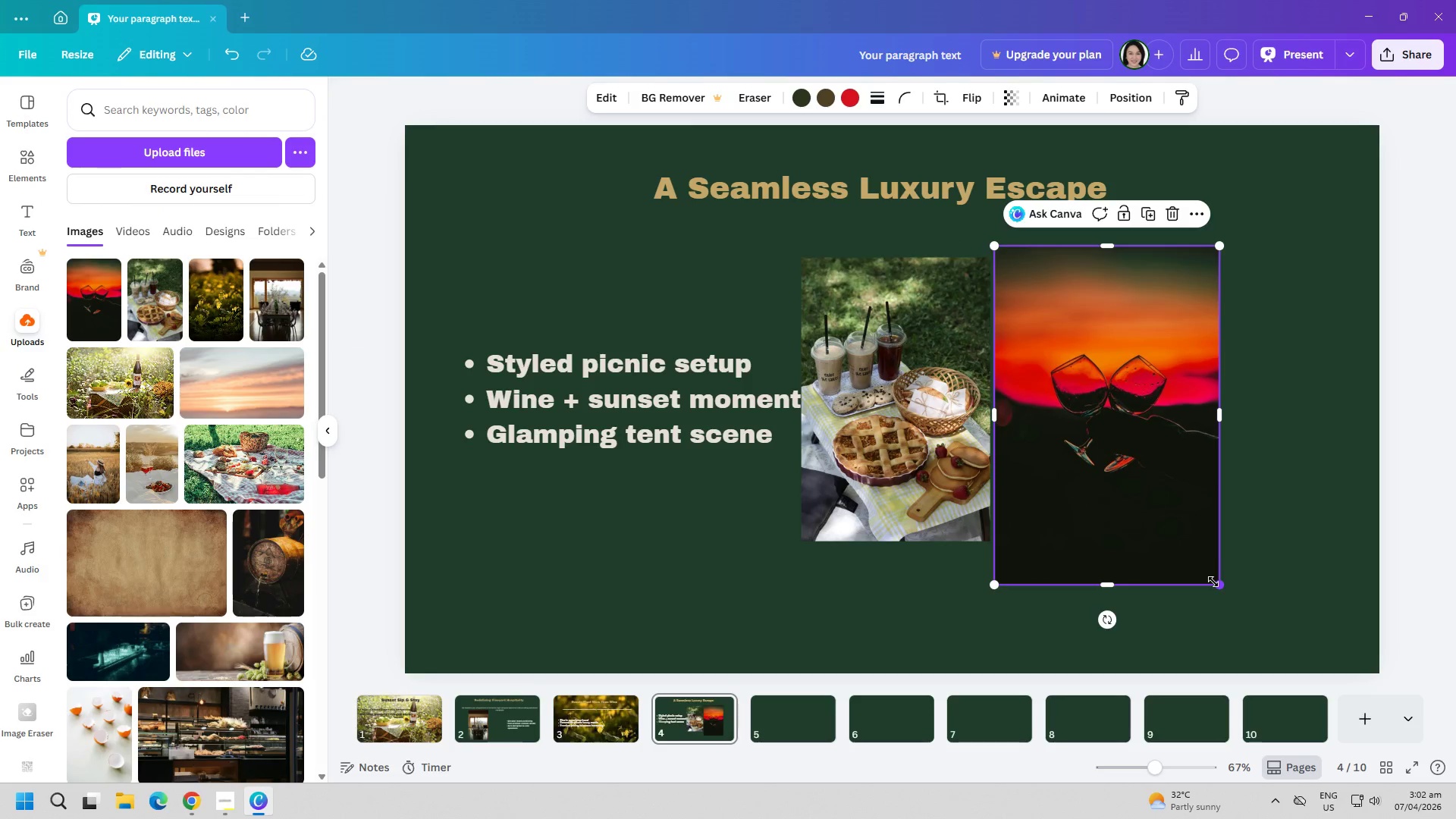 
left_click_drag(start_coordinate=[1218, 585], to_coordinate=[1176, 527])
 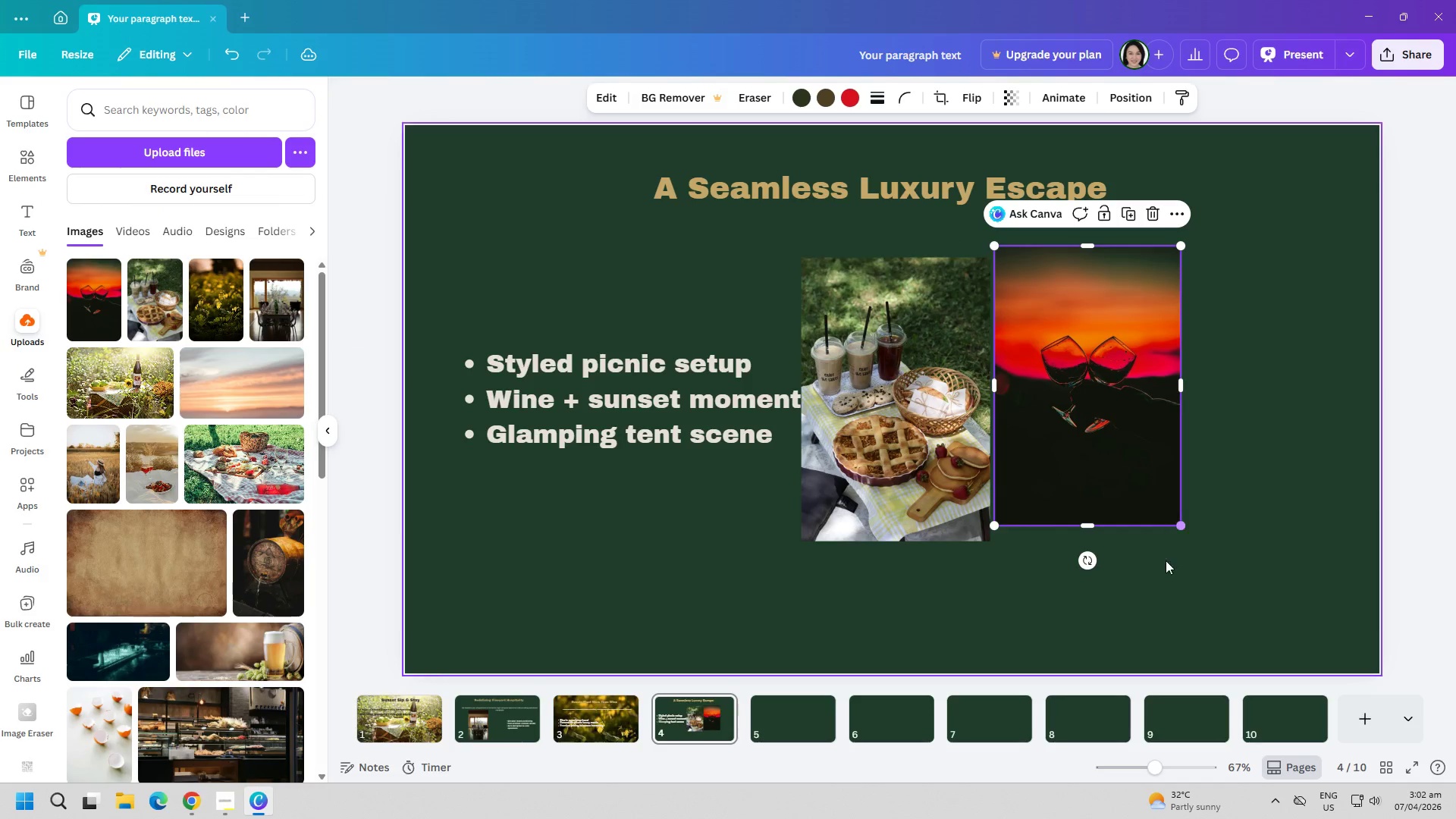 
left_click([1166, 560])
 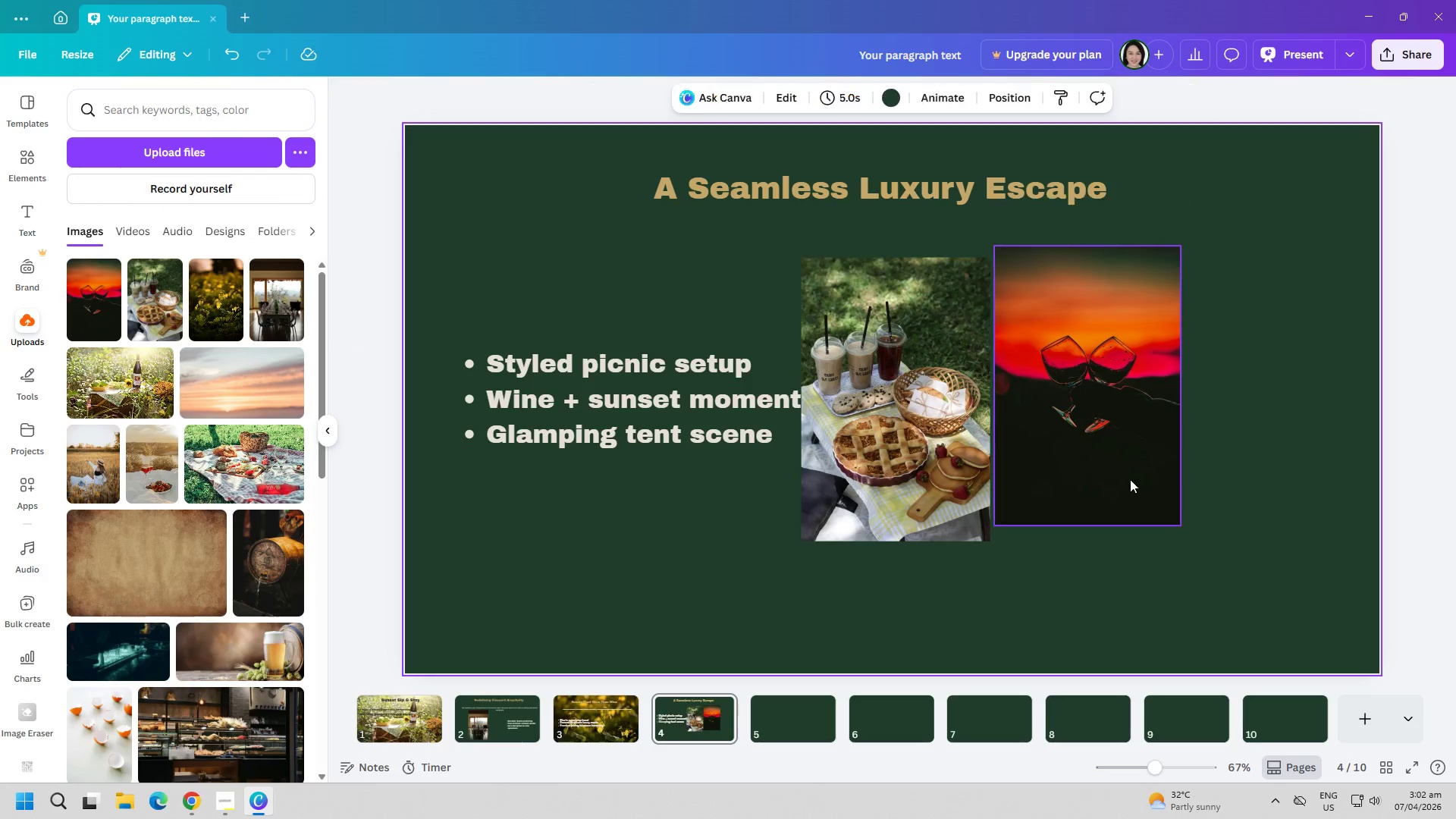 
left_click_drag(start_coordinate=[1130, 479], to_coordinate=[1127, 491])
 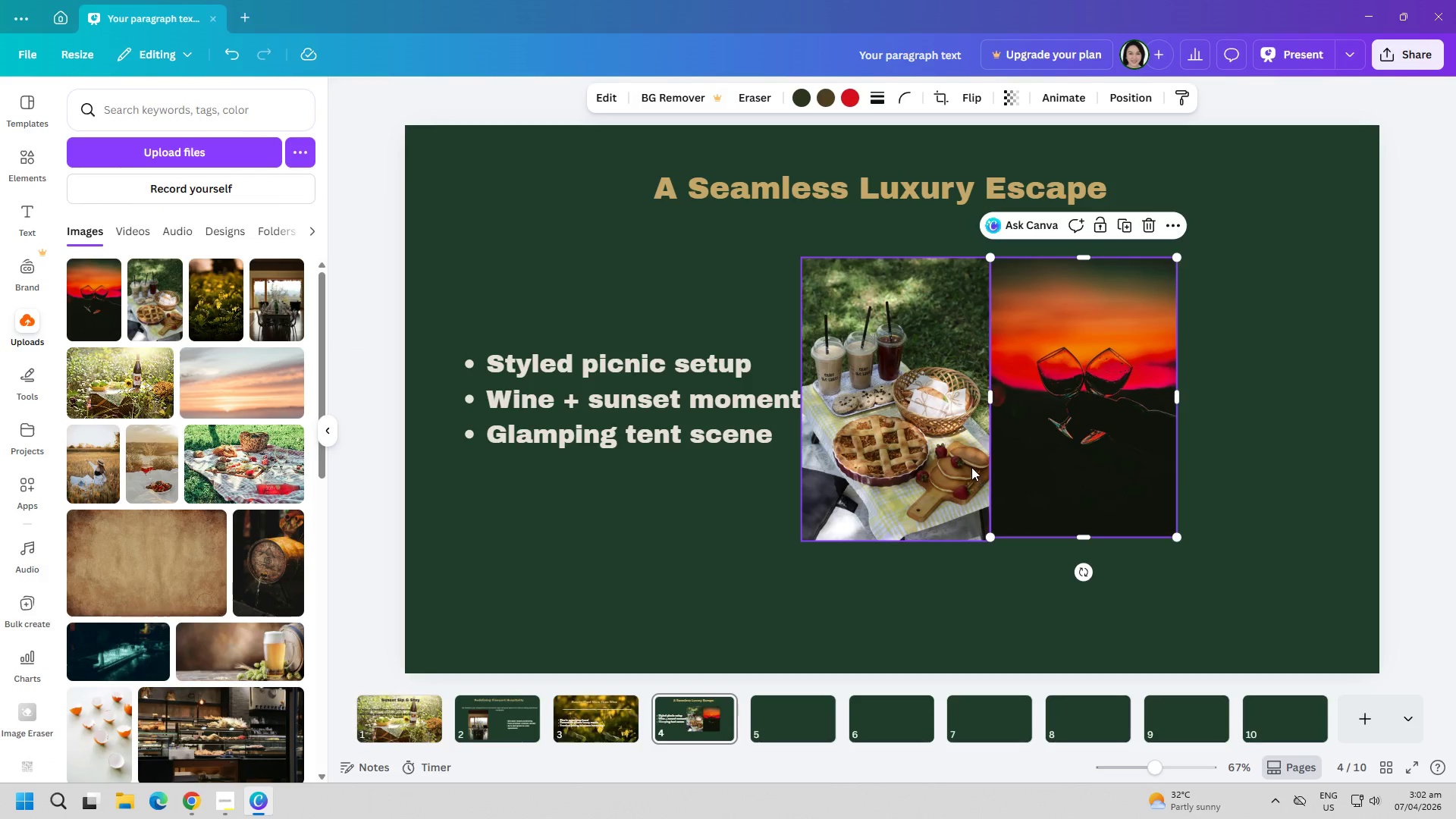 
left_click([971, 467])
 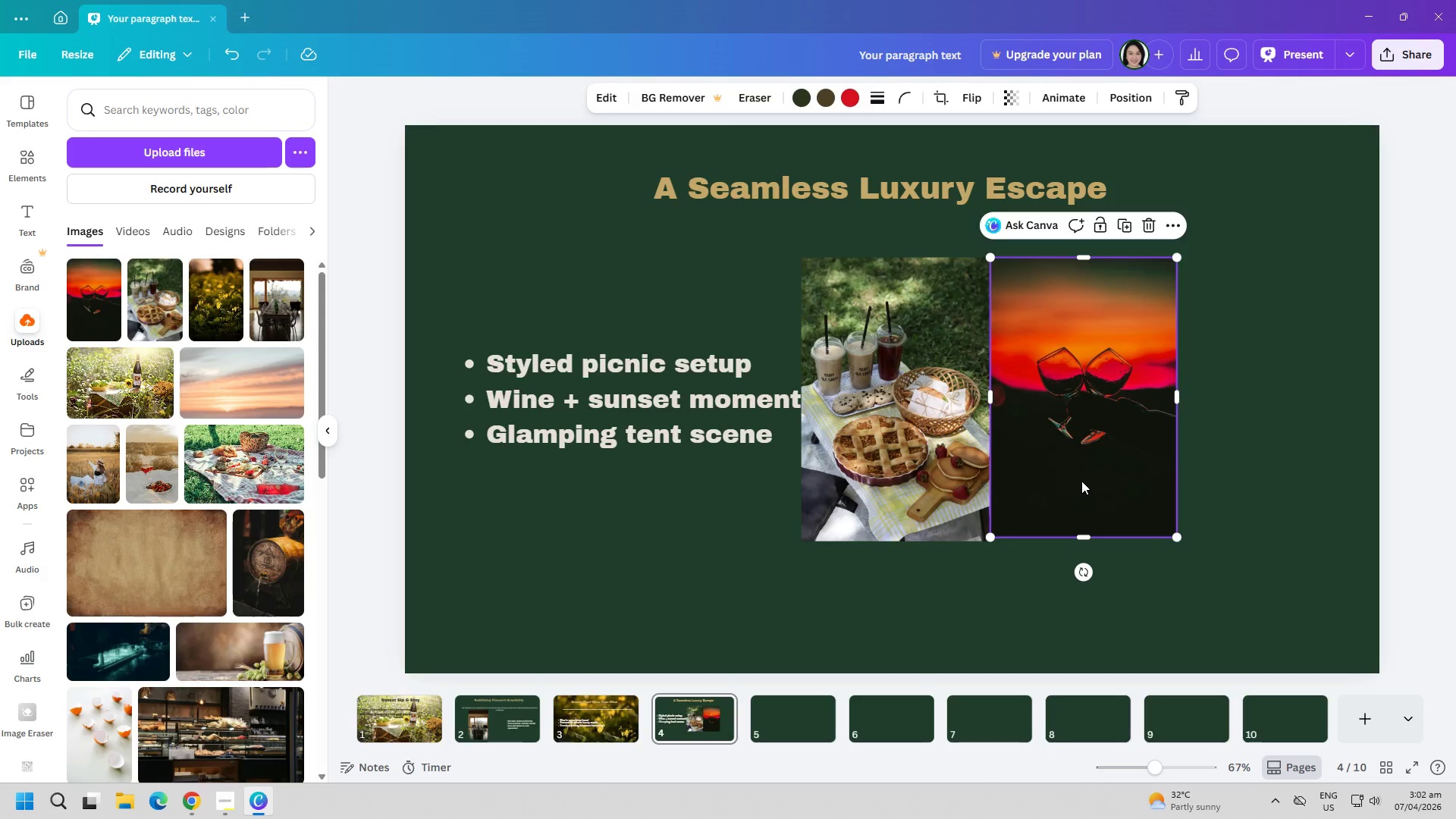 
double_click([1081, 481])
 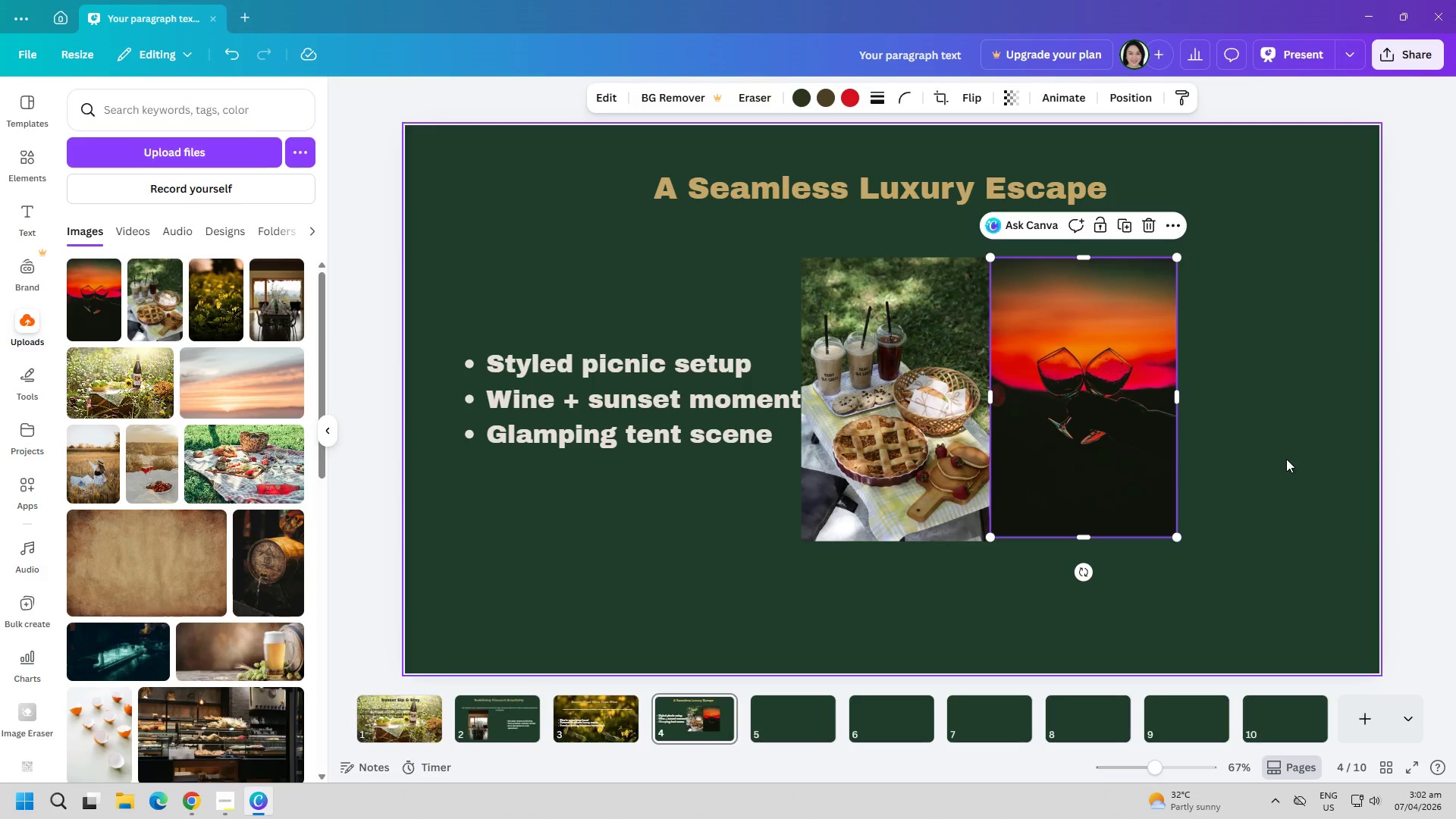 
left_click([1286, 457])
 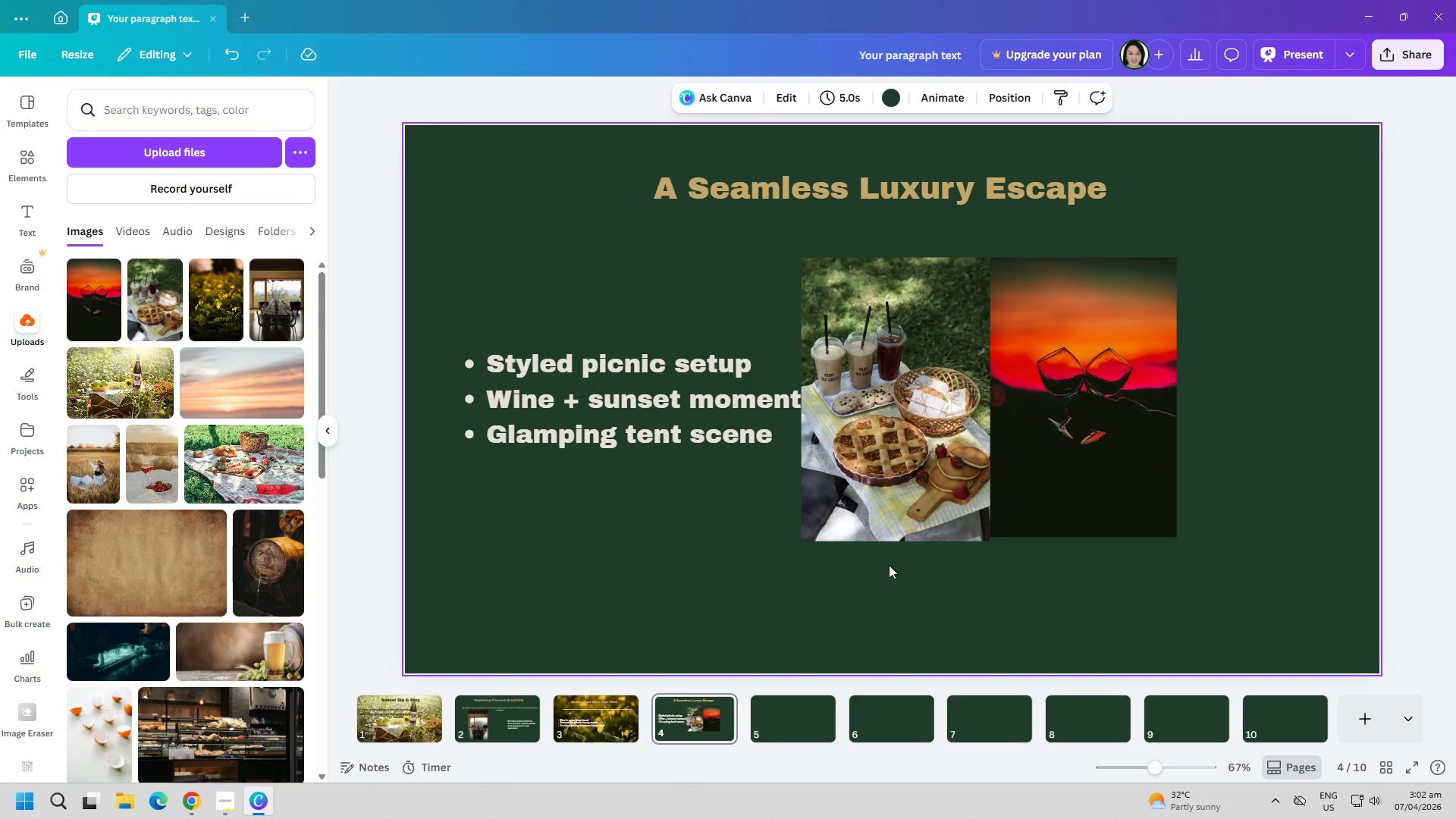 
left_click([942, 529])
 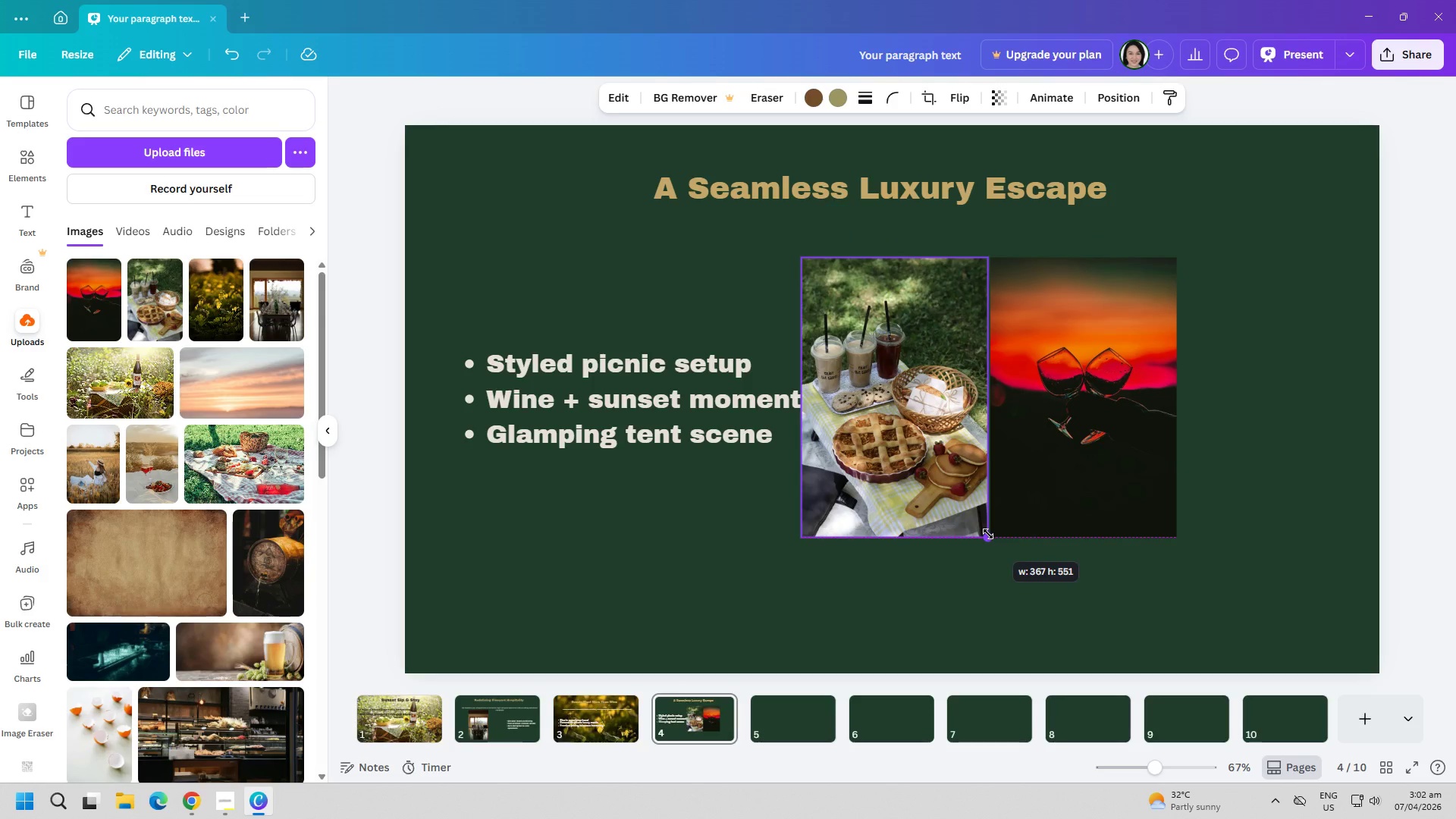 
left_click([978, 578])
 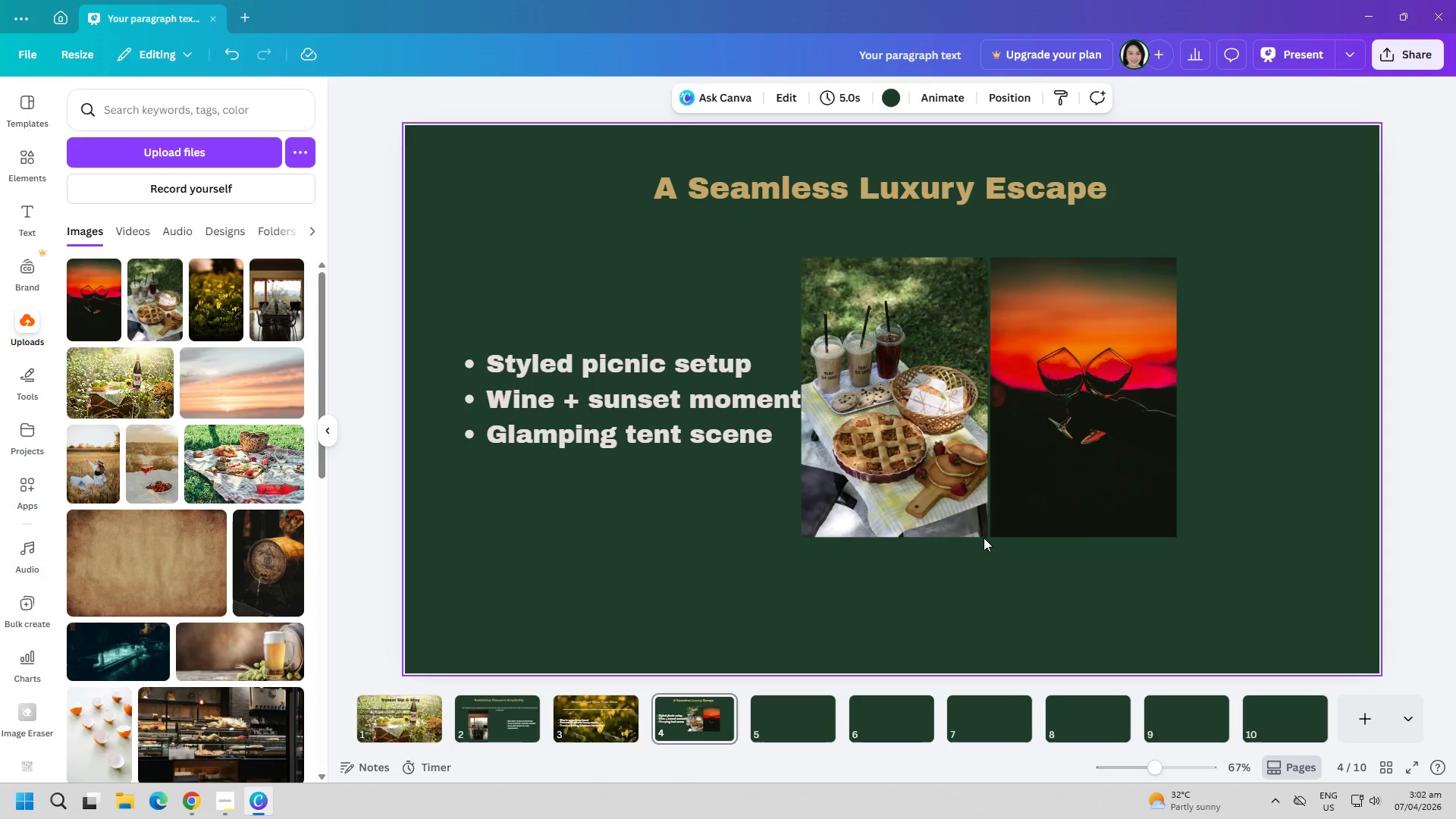 
left_click([977, 531])
 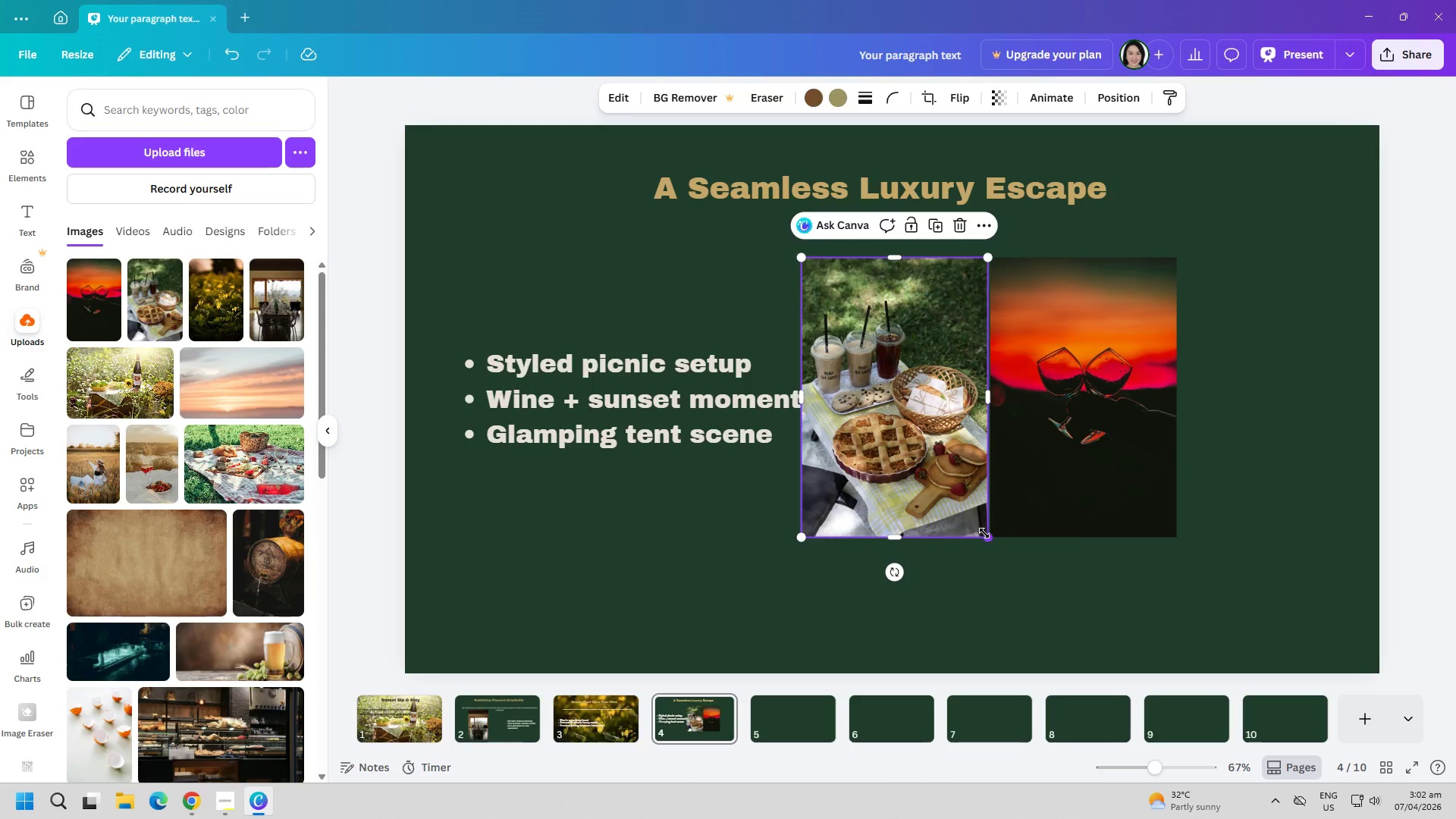 
left_click_drag(start_coordinate=[984, 535], to_coordinate=[981, 531])
 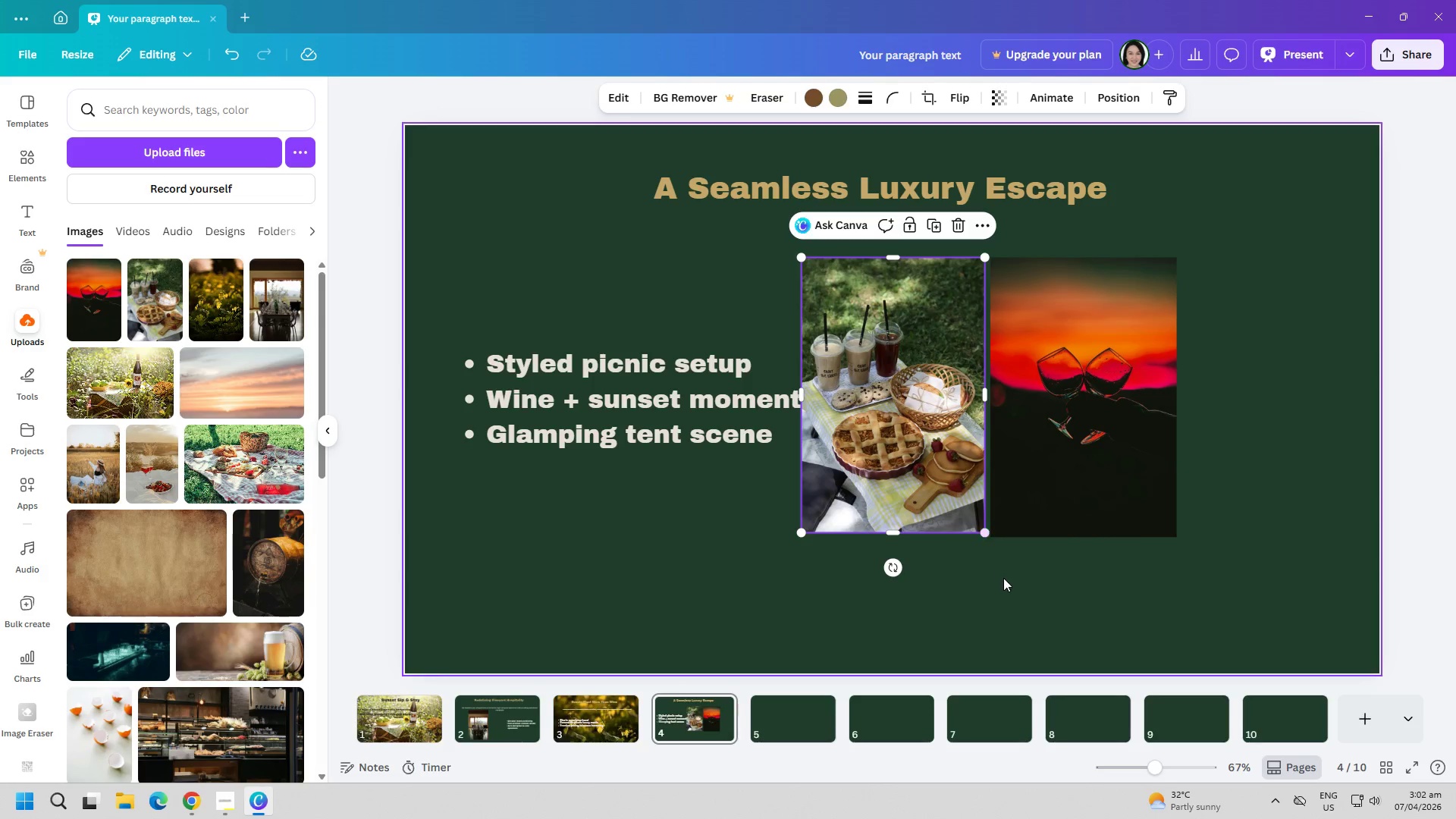 
left_click([1003, 578])
 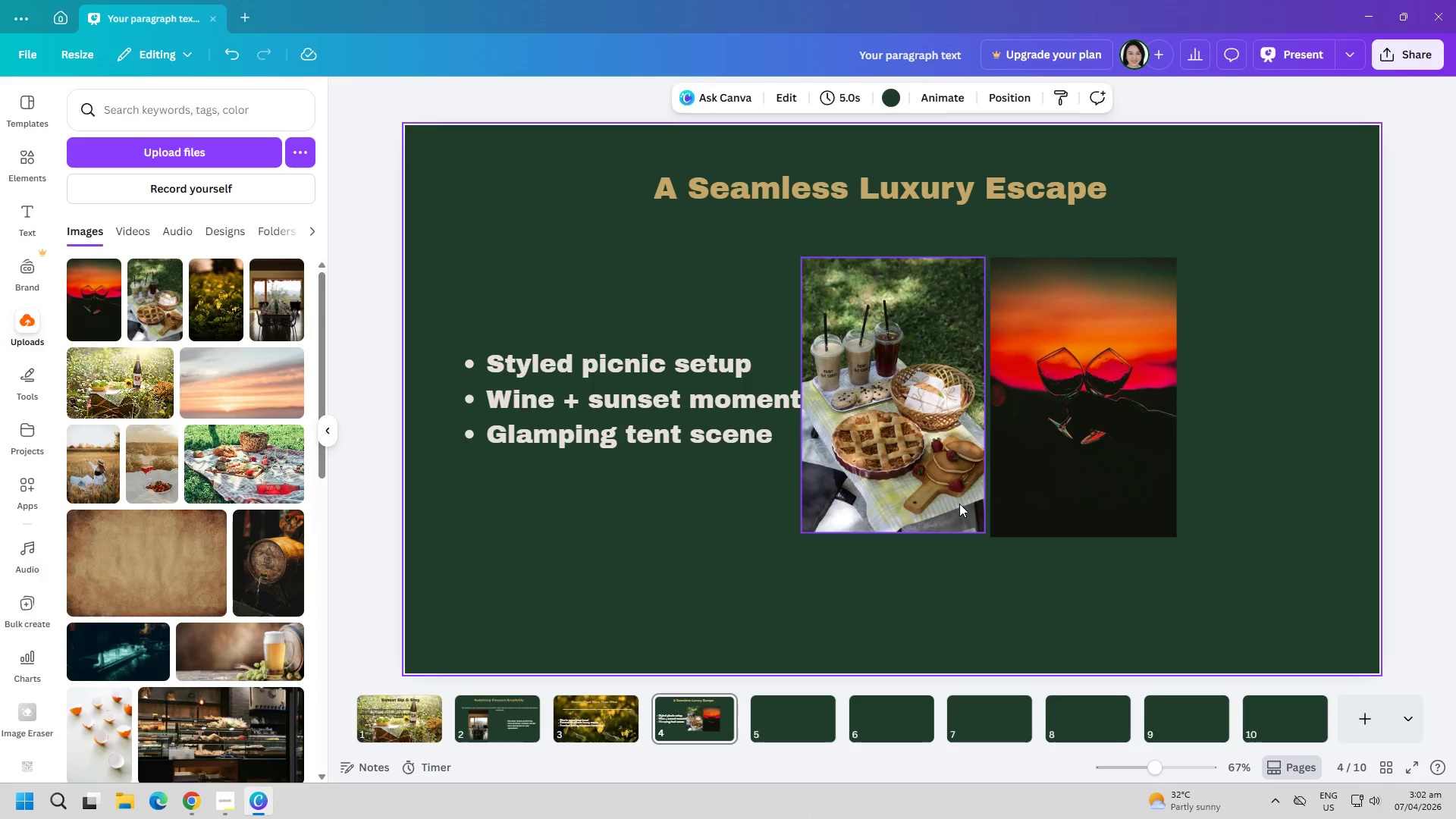 
left_click_drag(start_coordinate=[959, 504], to_coordinate=[964, 504])
 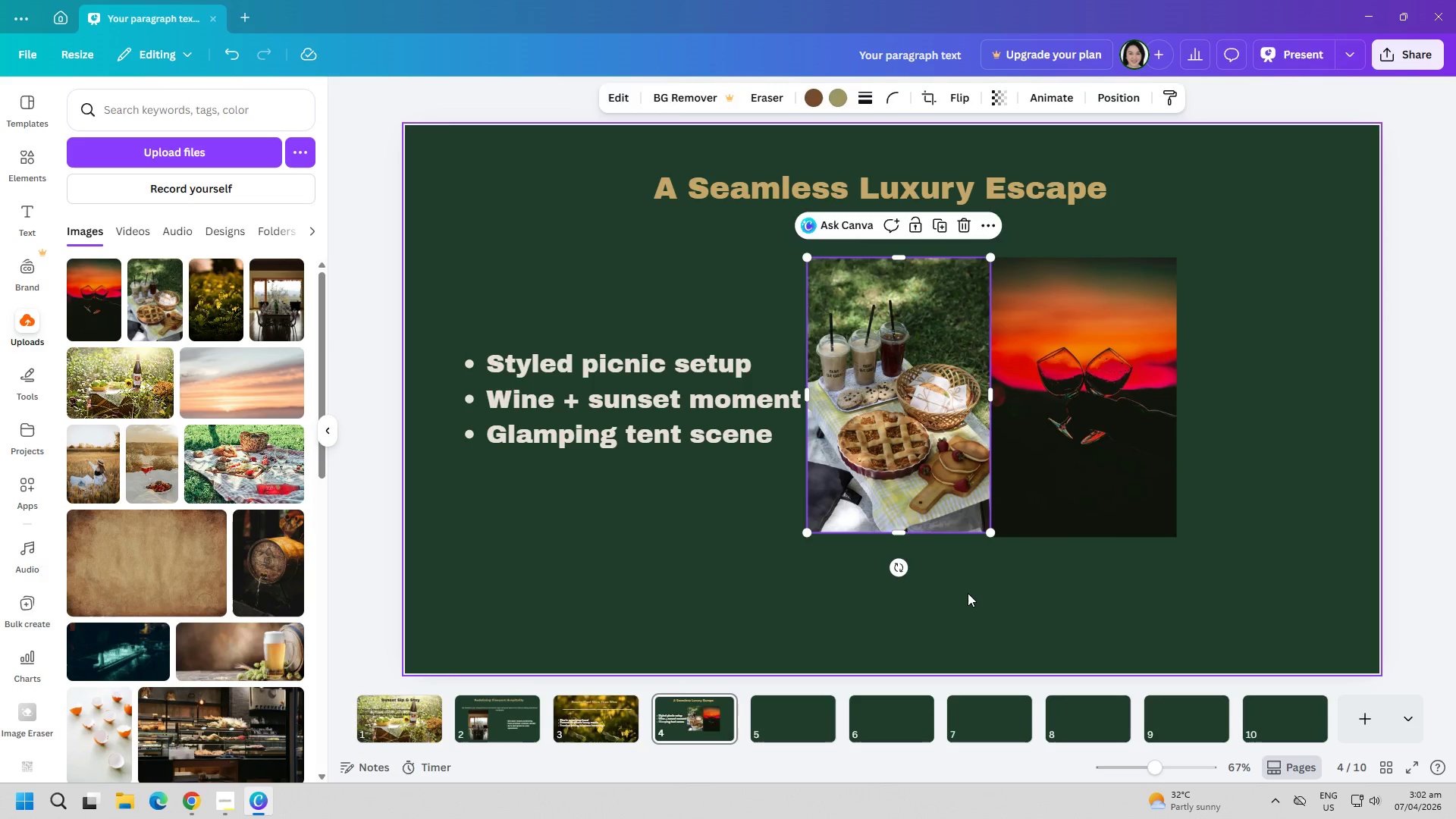 
left_click([968, 593])
 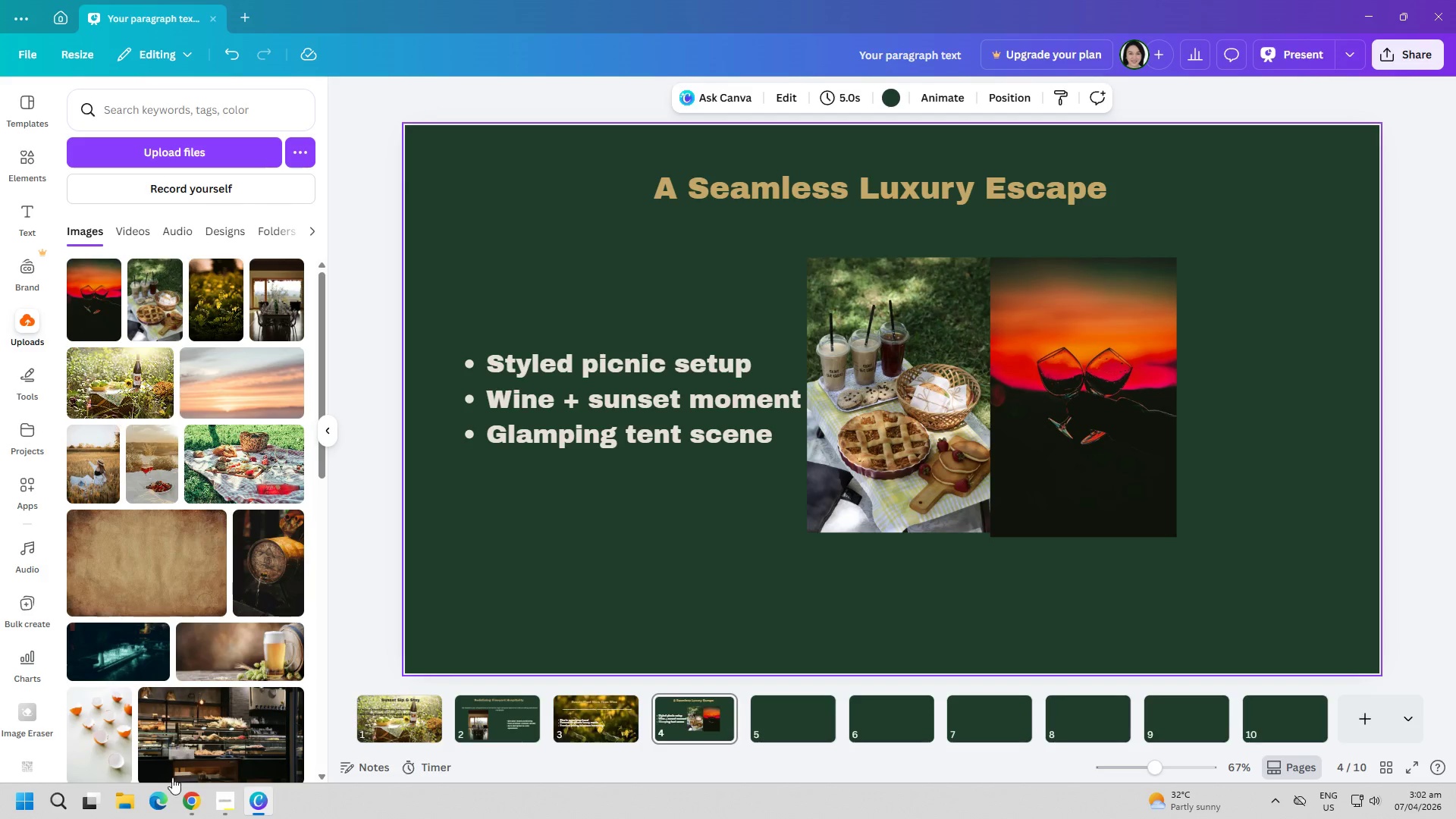 
double_click([582, 437])
 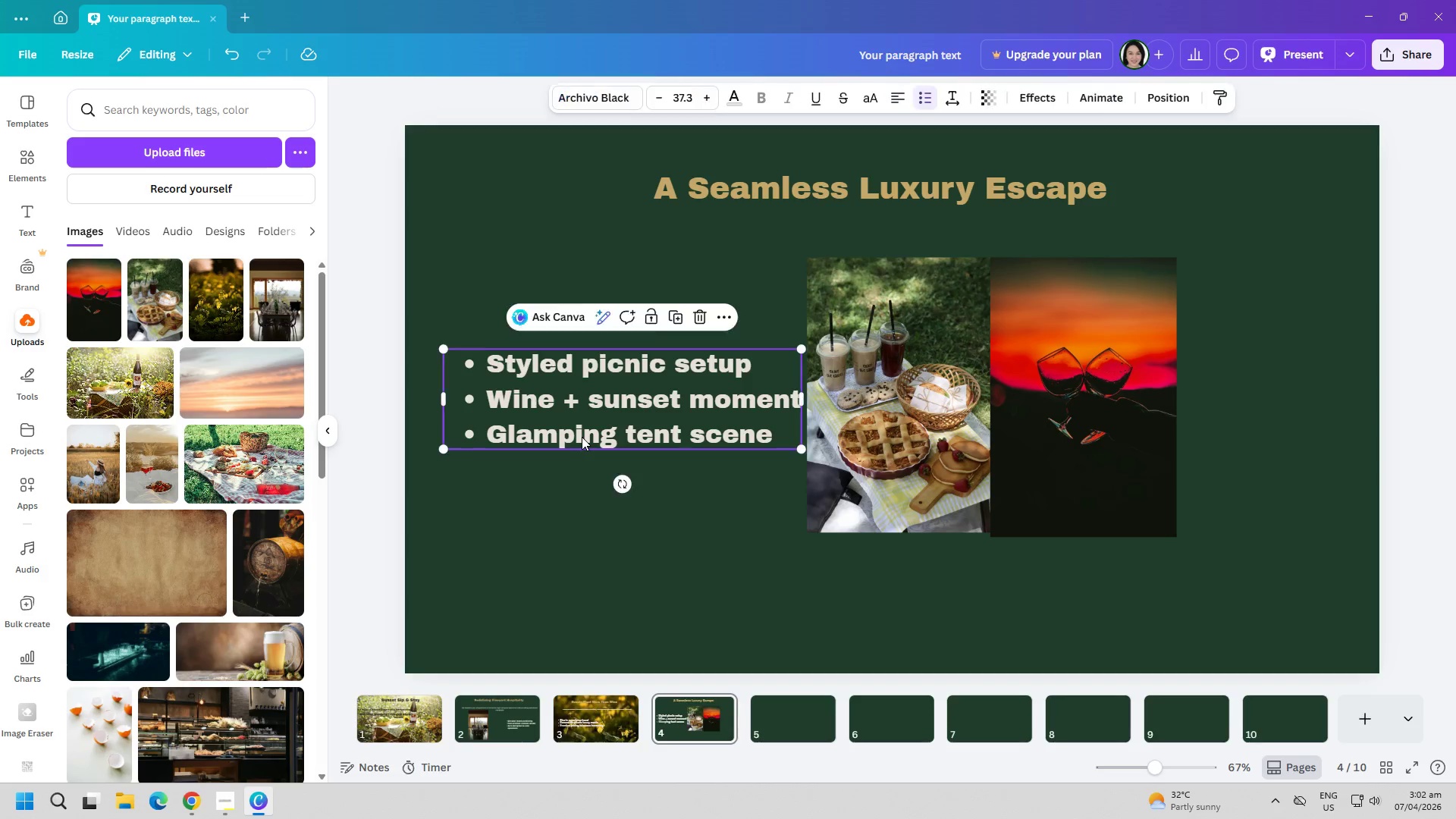 
triple_click([582, 437])
 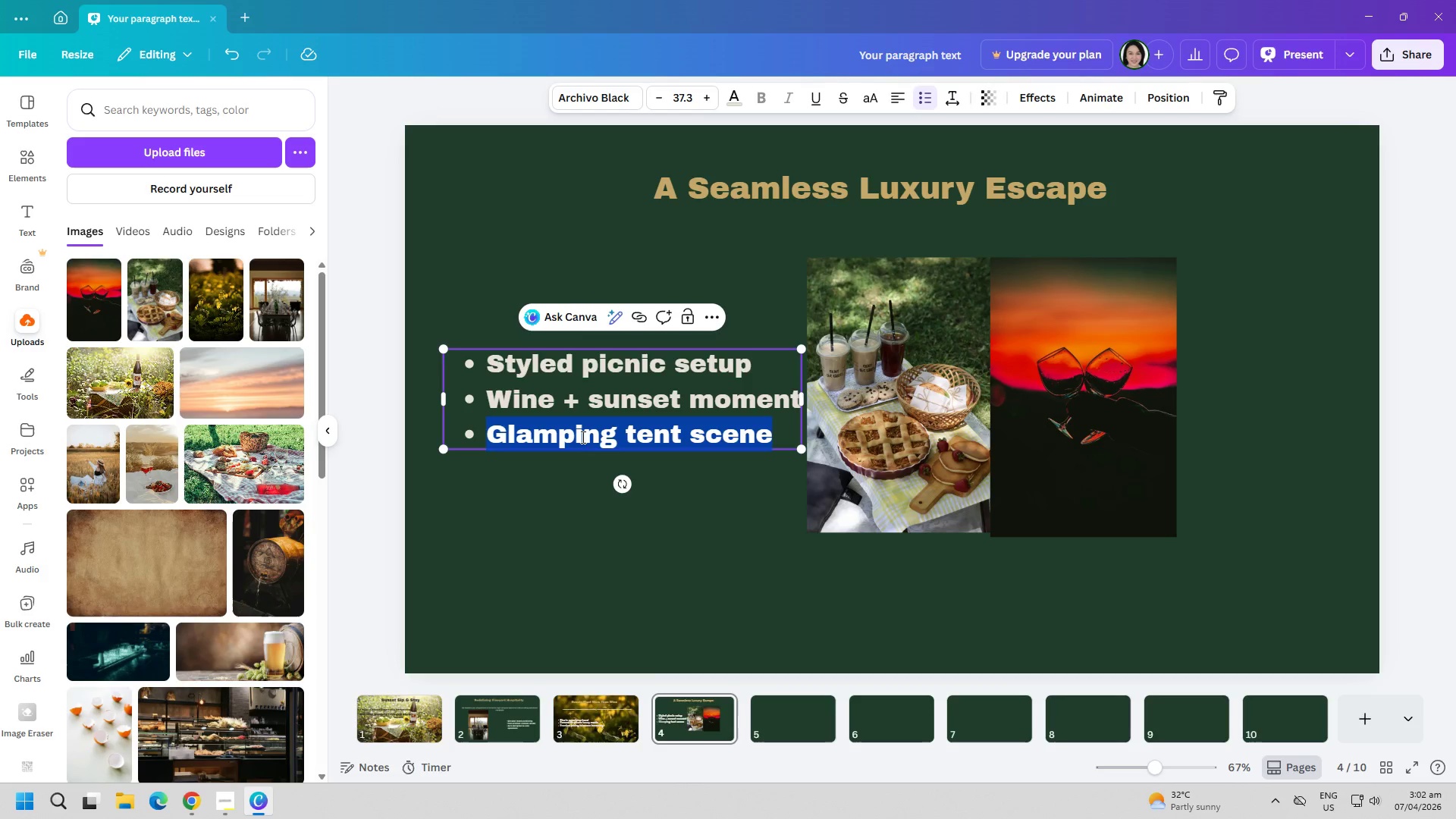 
key(Control+C)
 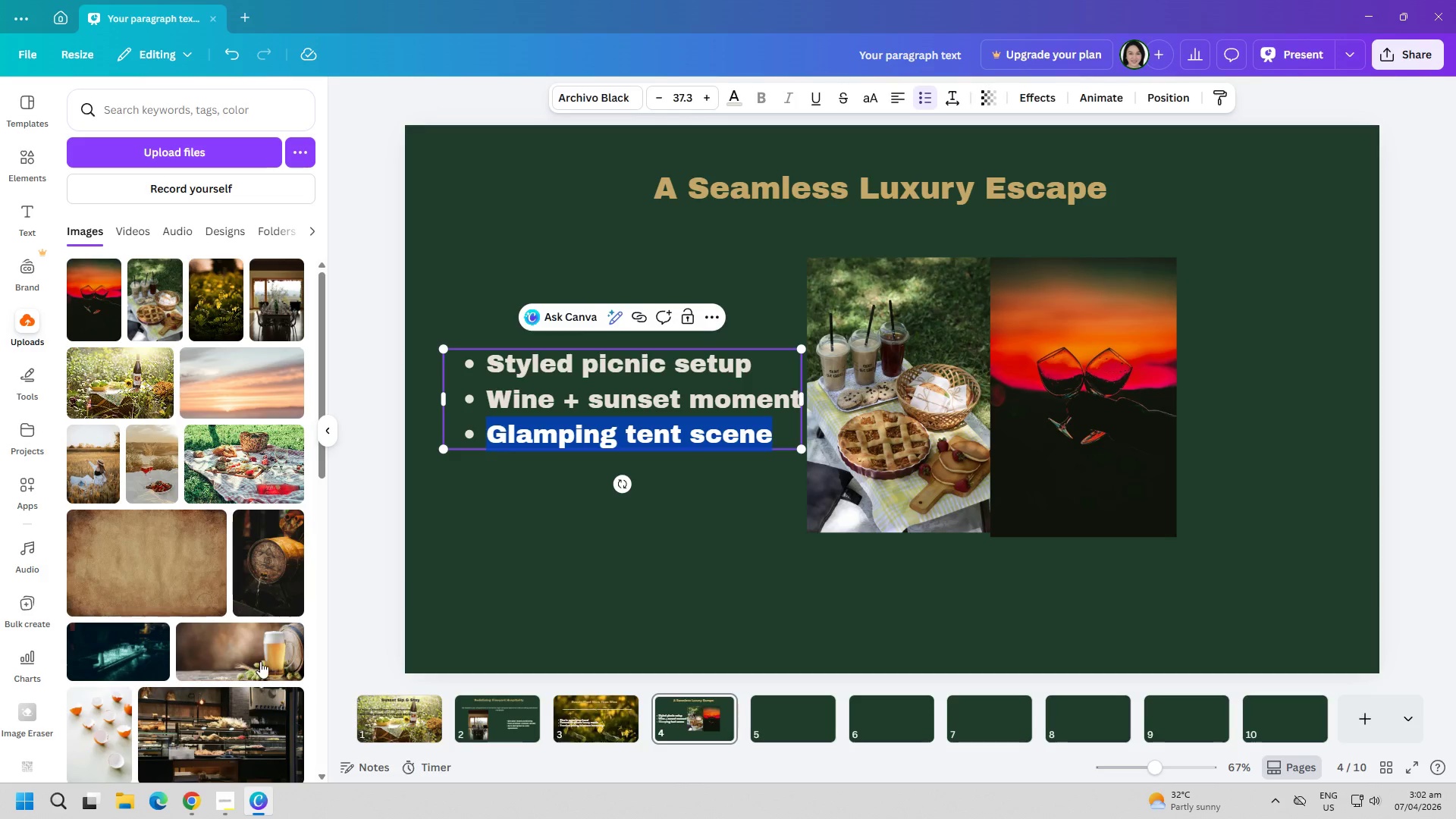 
key(Control+C)
 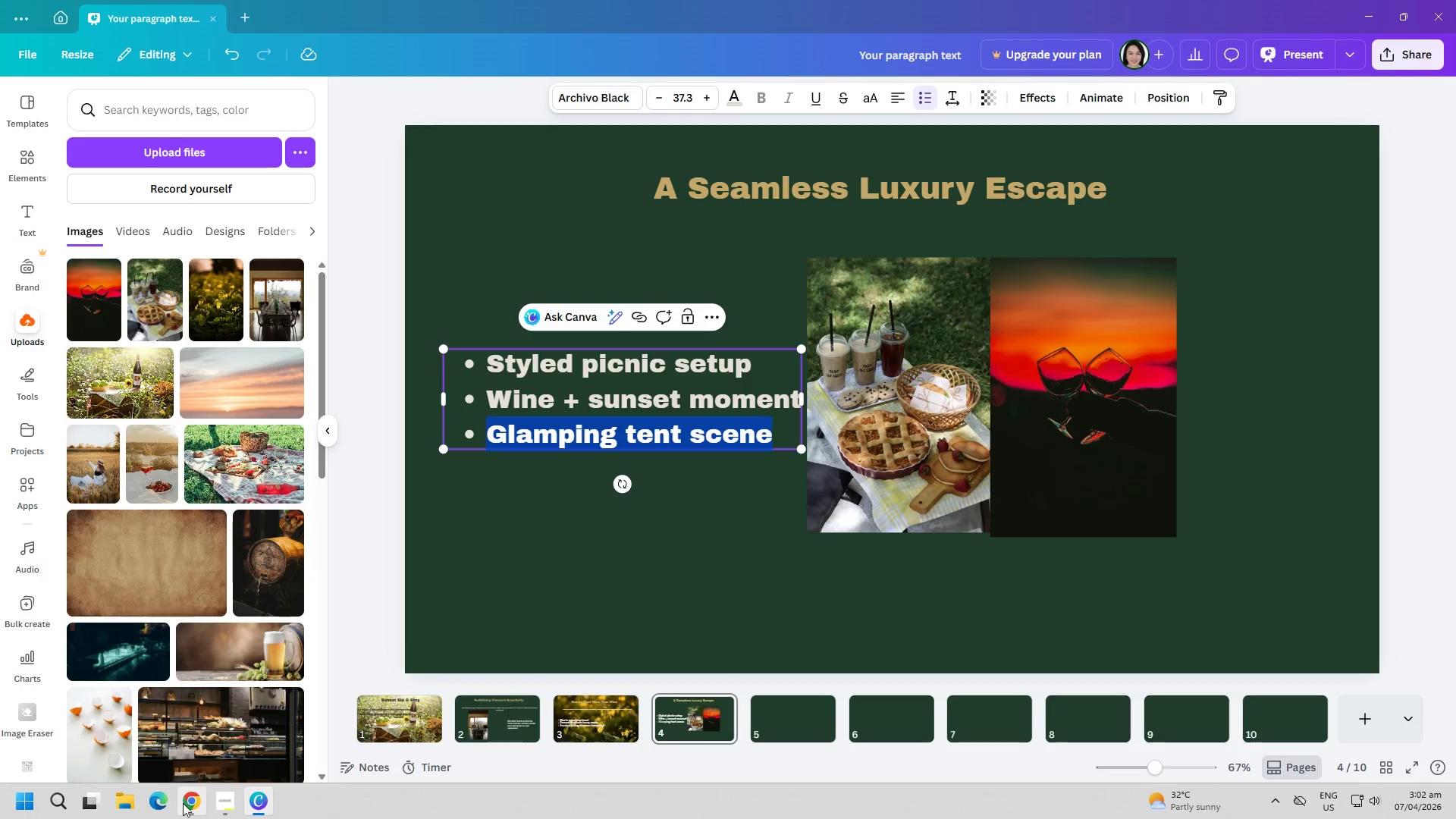 
left_click([184, 803])
 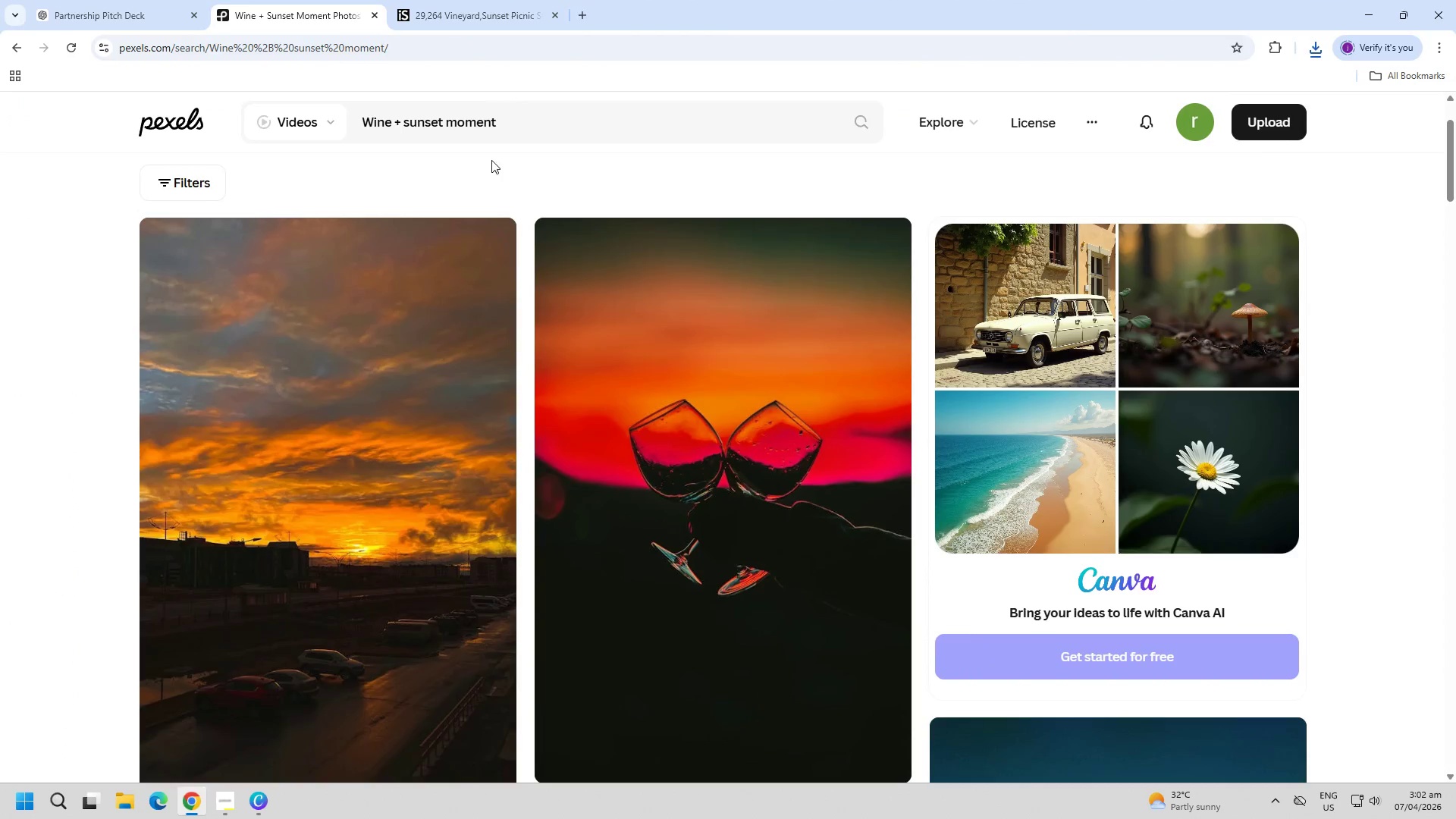 
double_click([515, 130])
 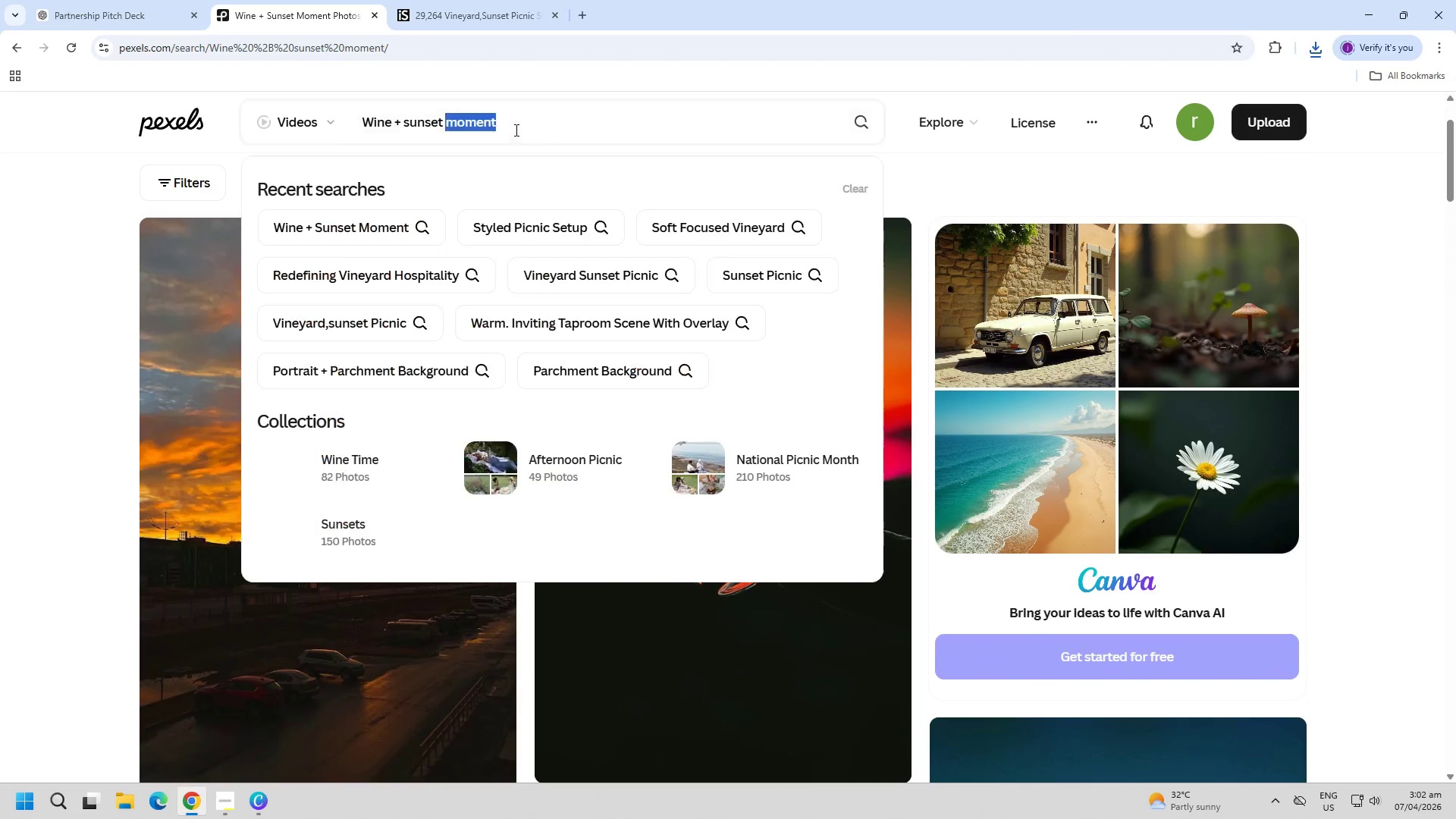 
triple_click([515, 130])
 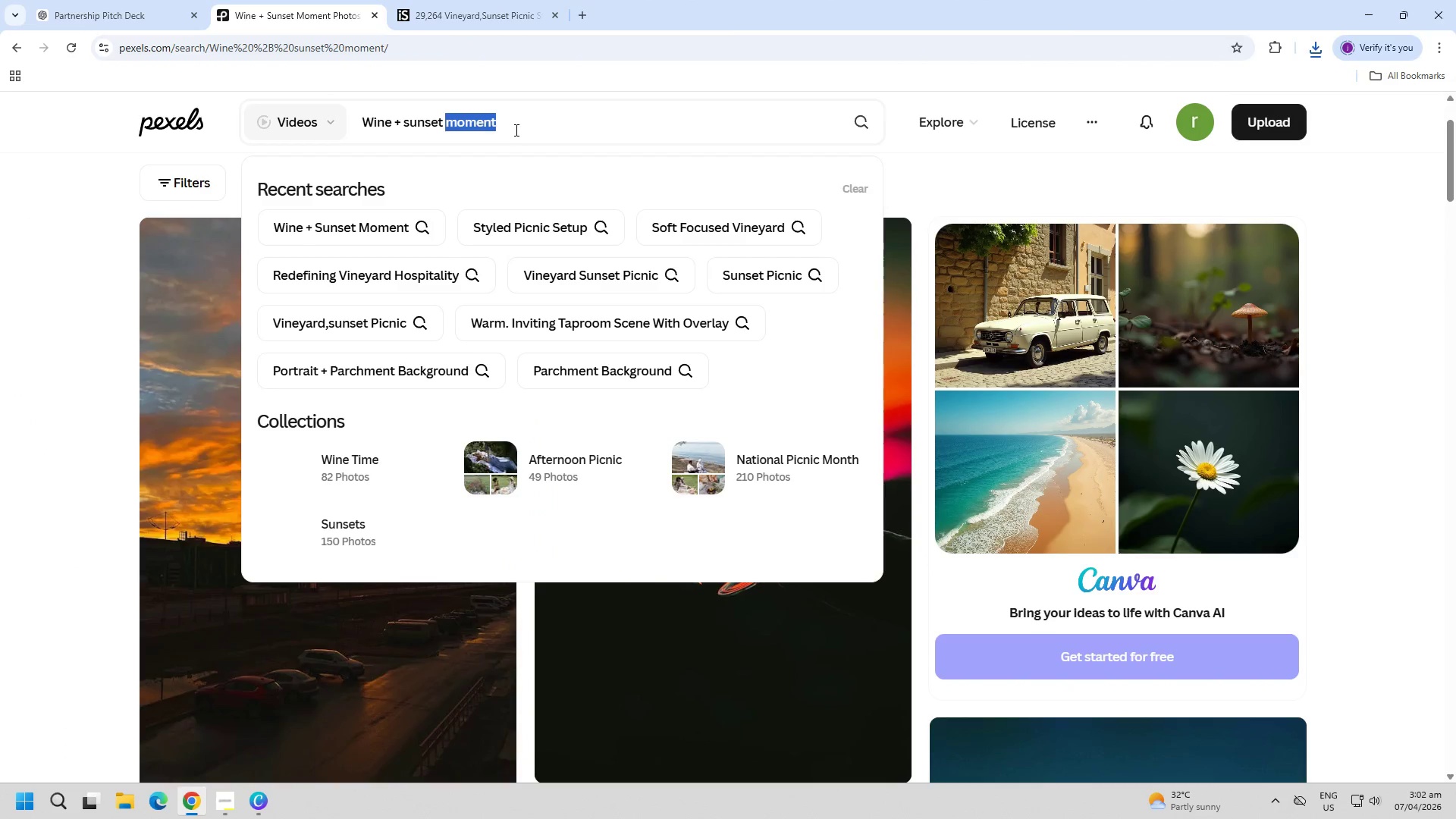 
key(Control+ControlLeft)
 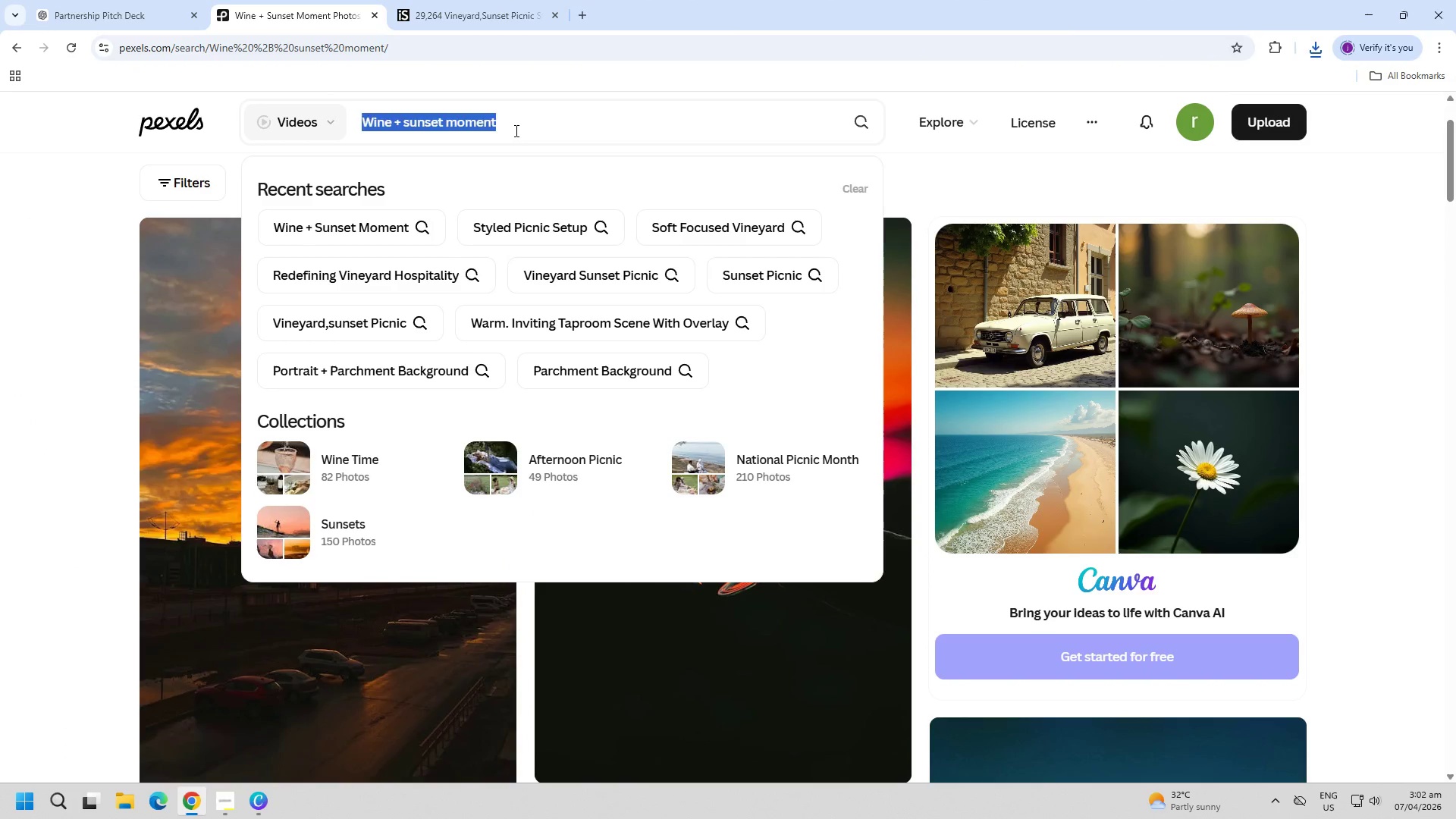 
key(Control+V)
 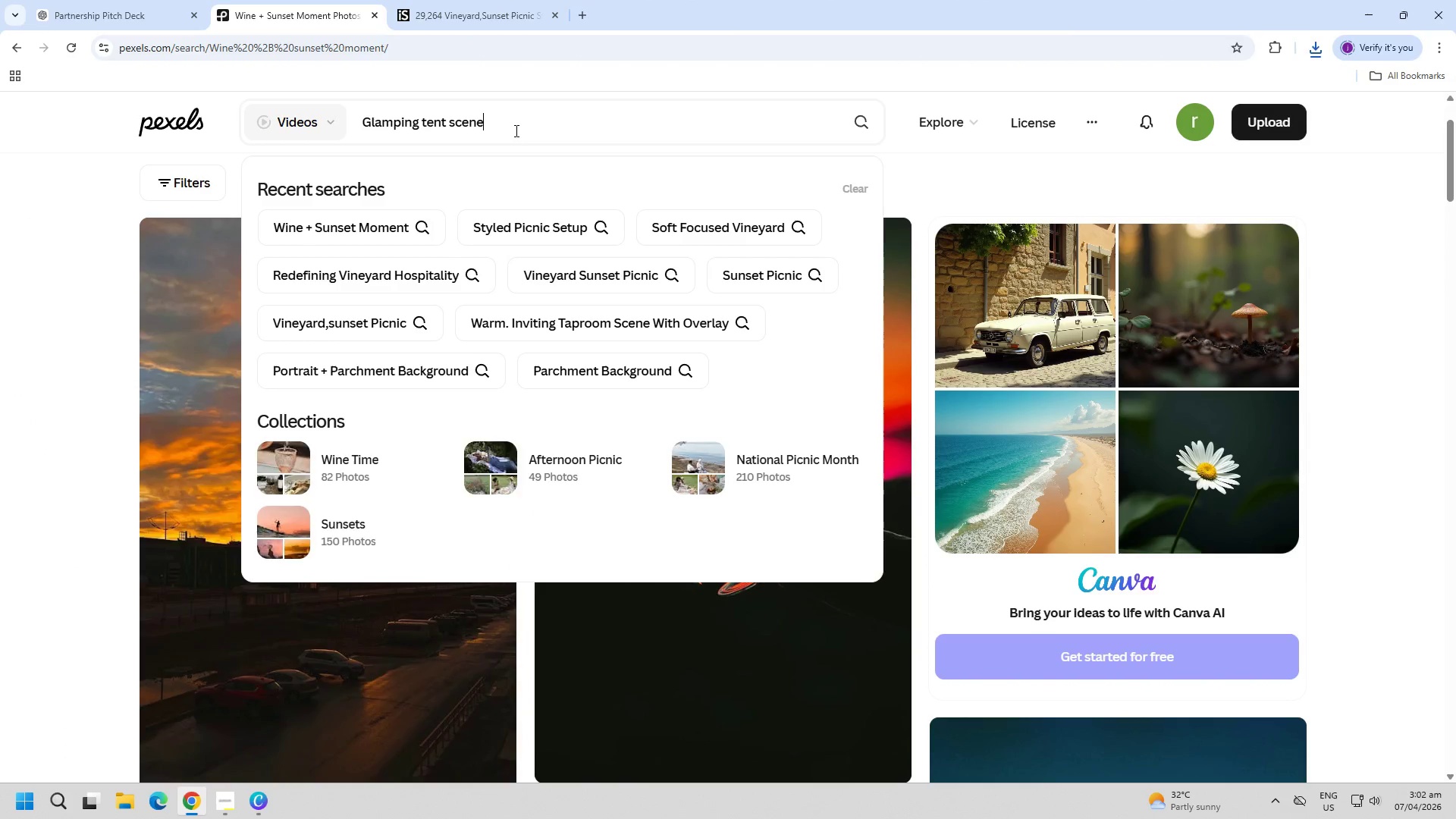 
key(Enter)
 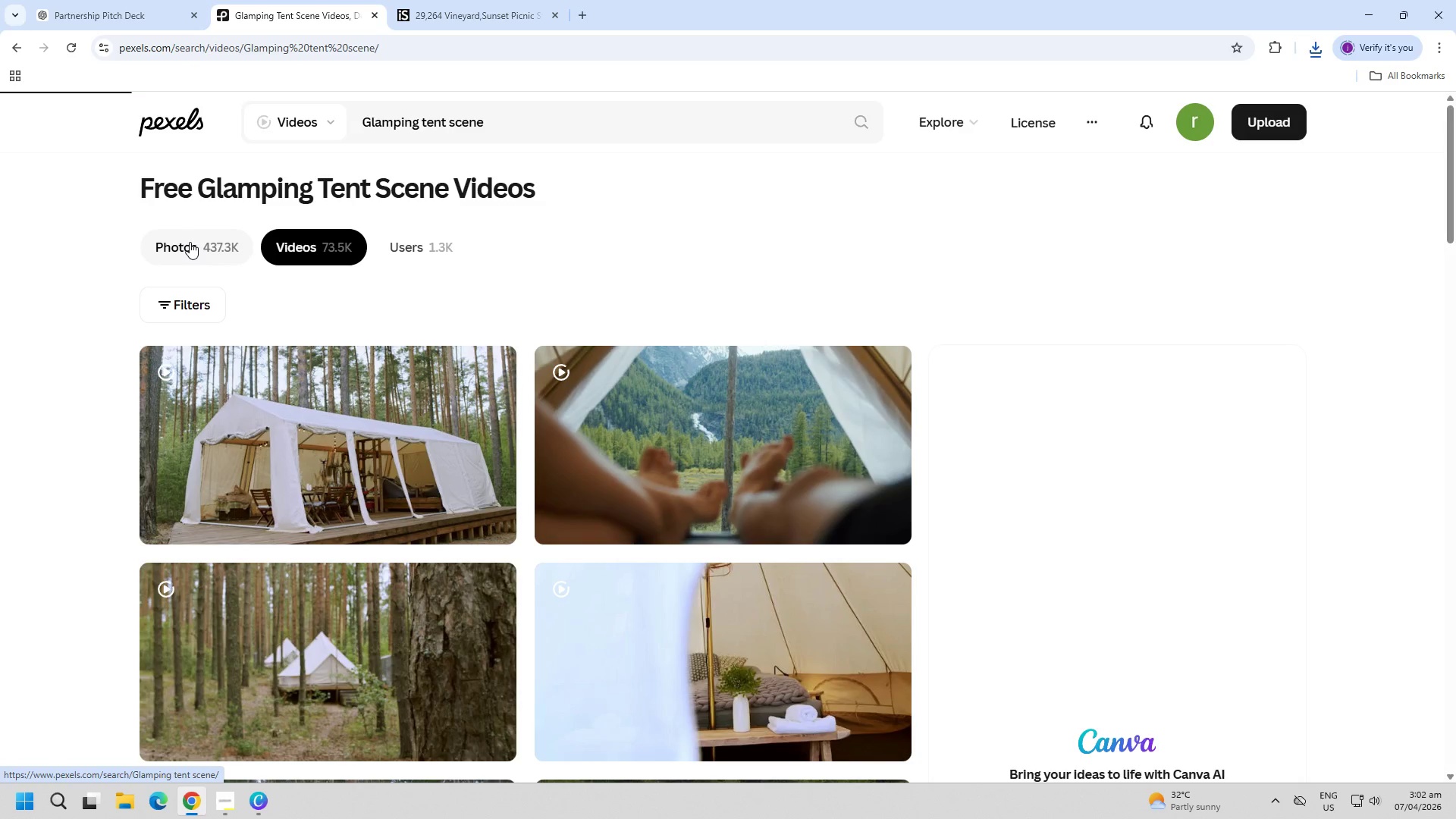 
wait(6.44)
 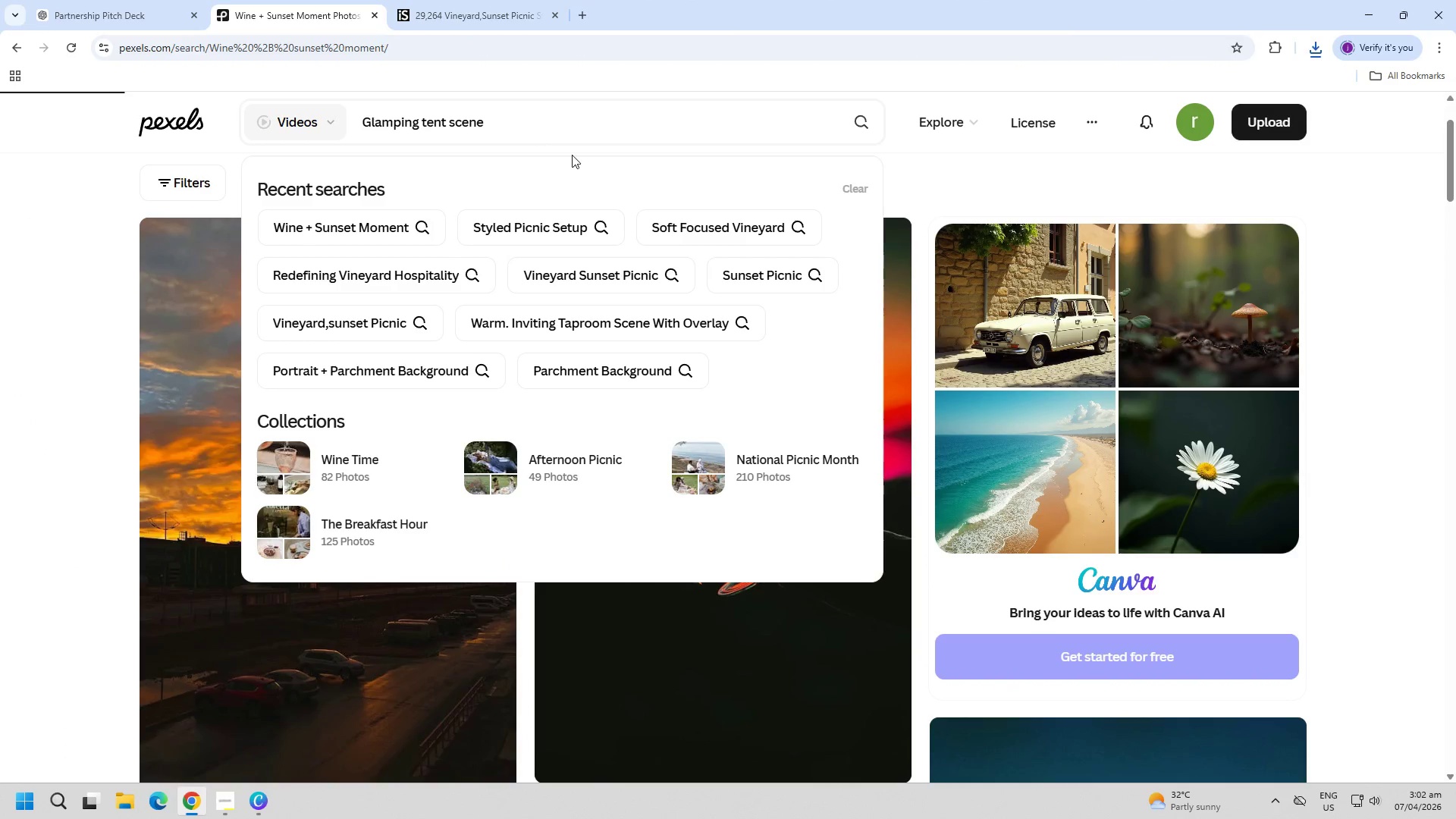 
scroll: coordinate [16, 467], scroll_direction: down, amount: 3.0
 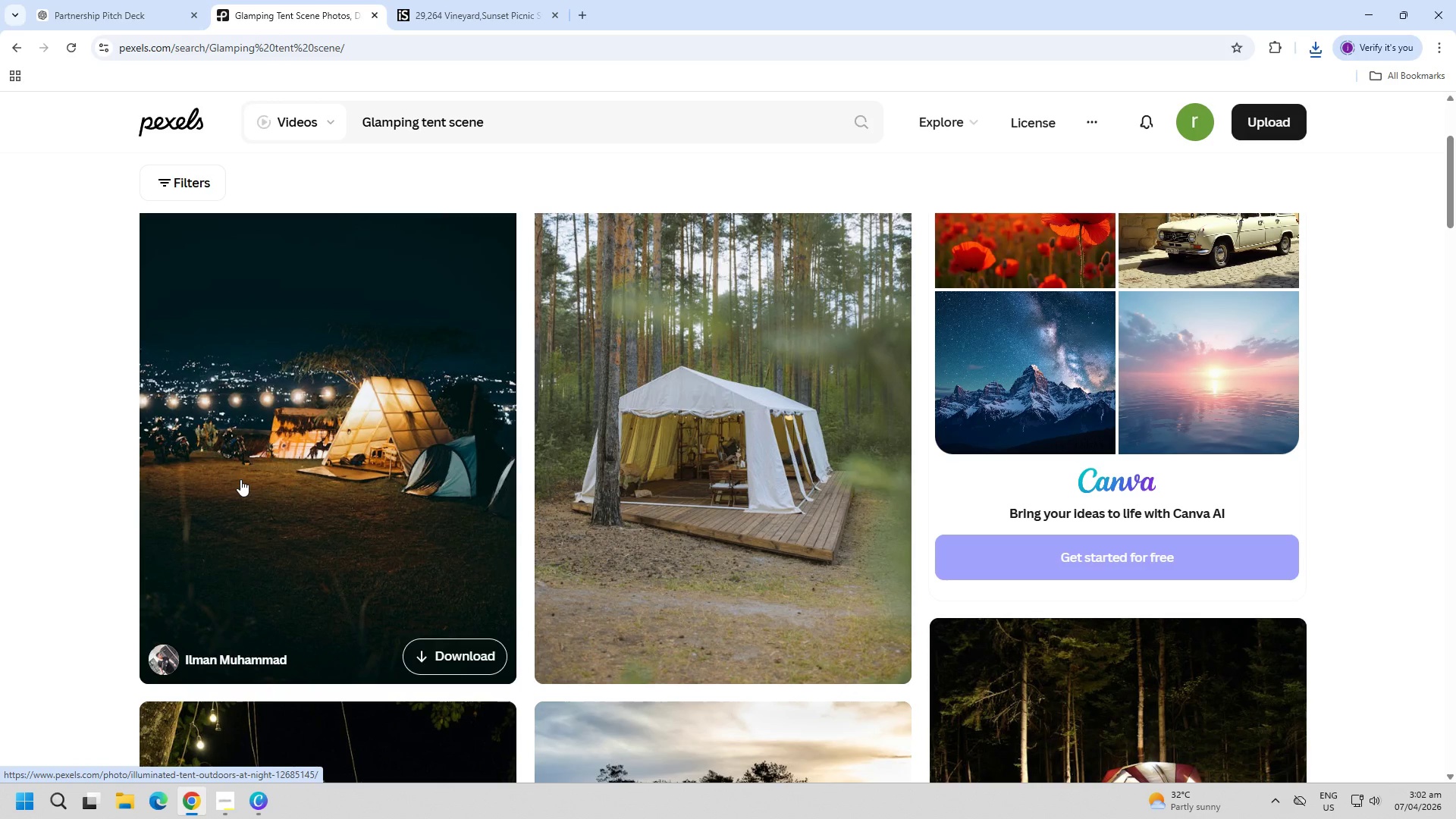 
left_click([237, 491])
 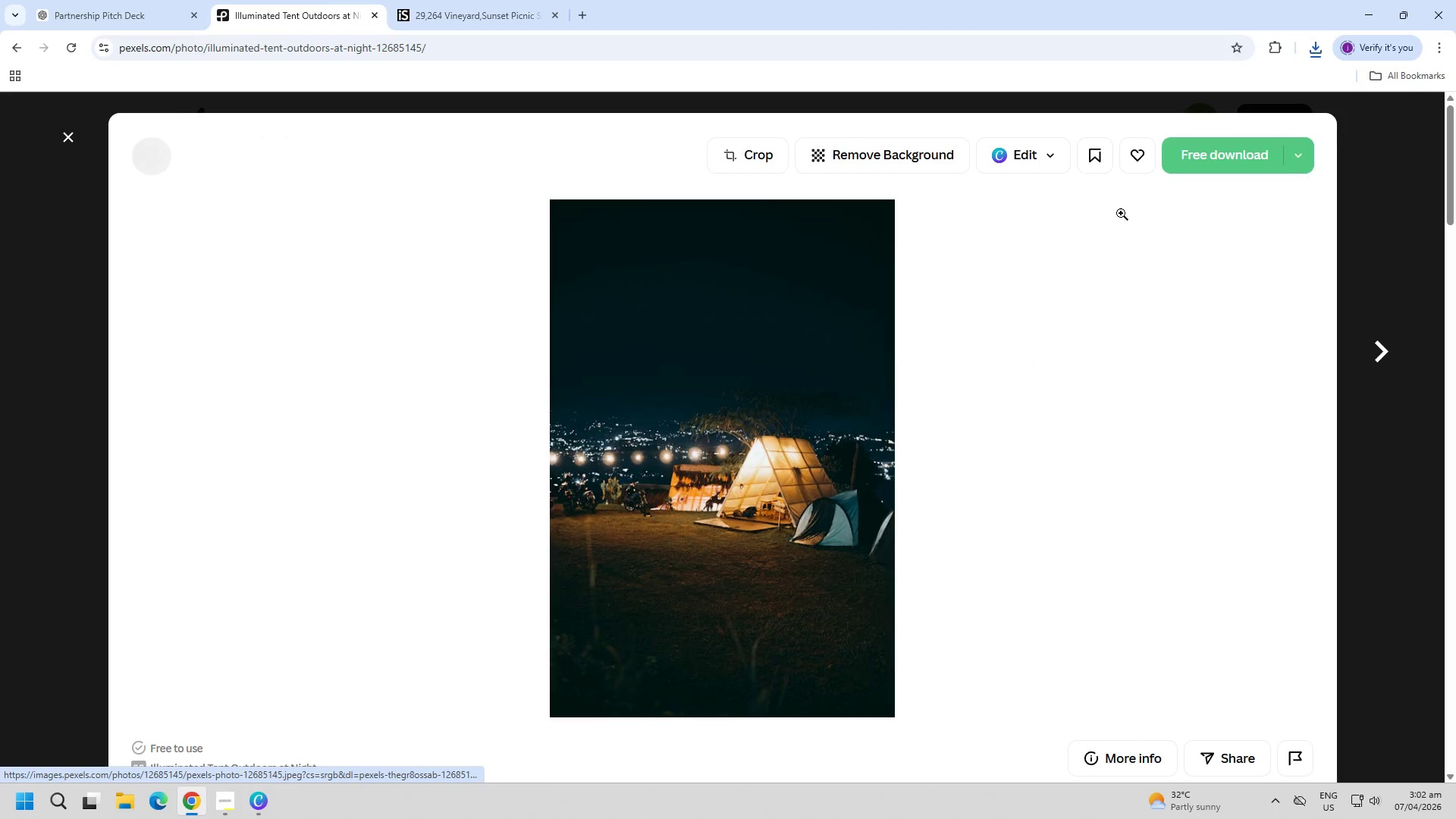 
left_click([1207, 160])
 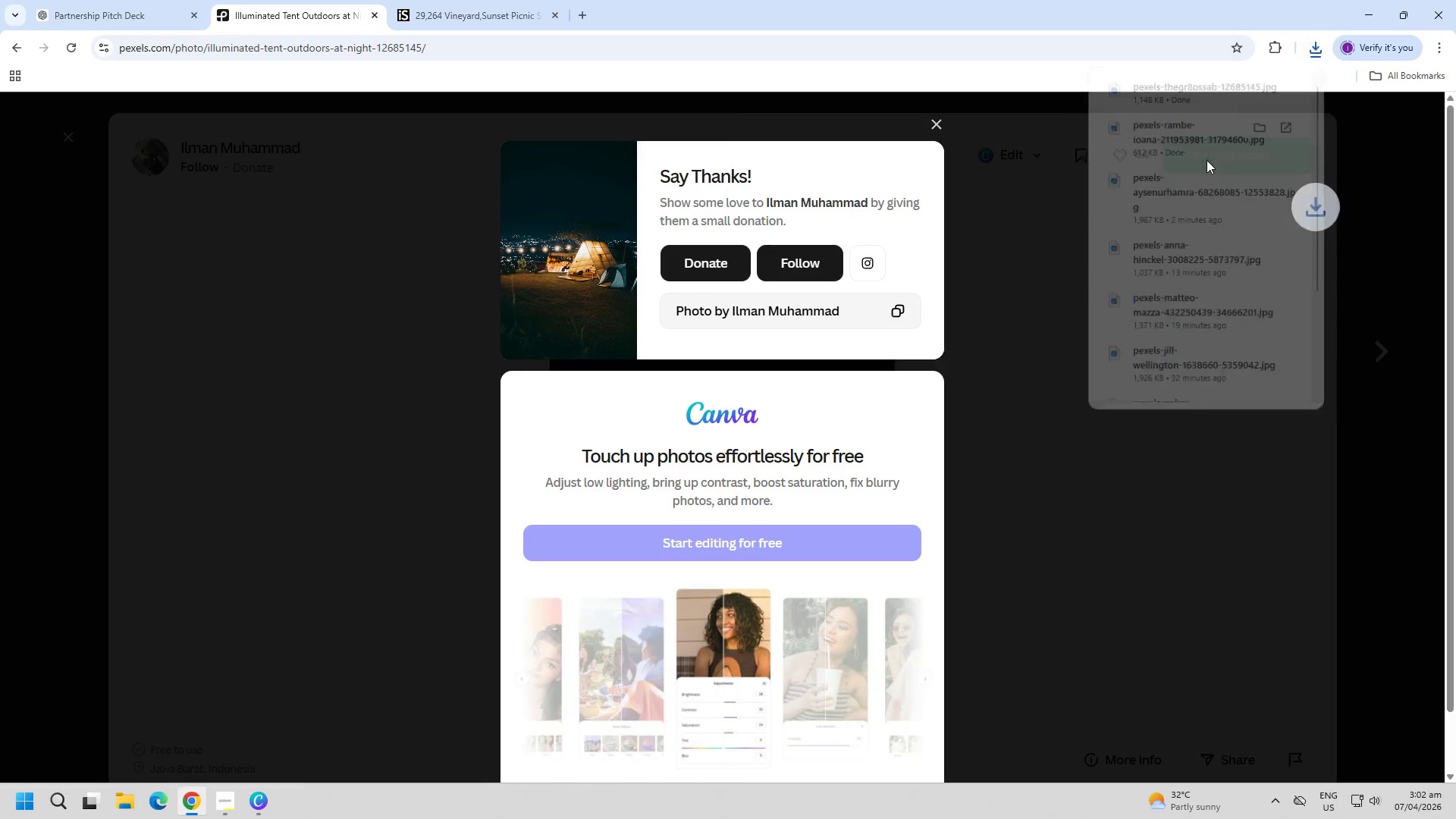 
key(Escape)
 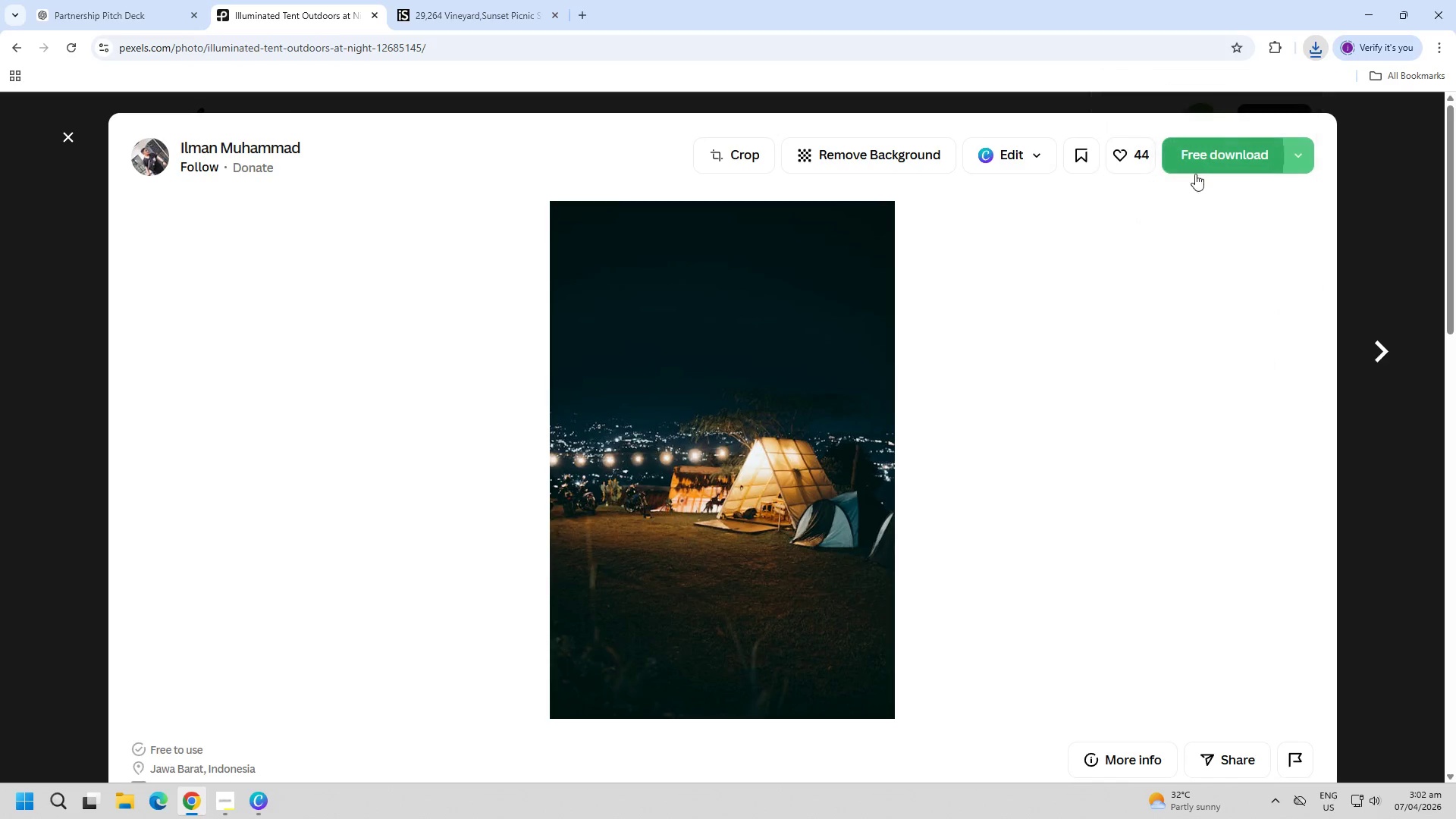 
key(Escape)
 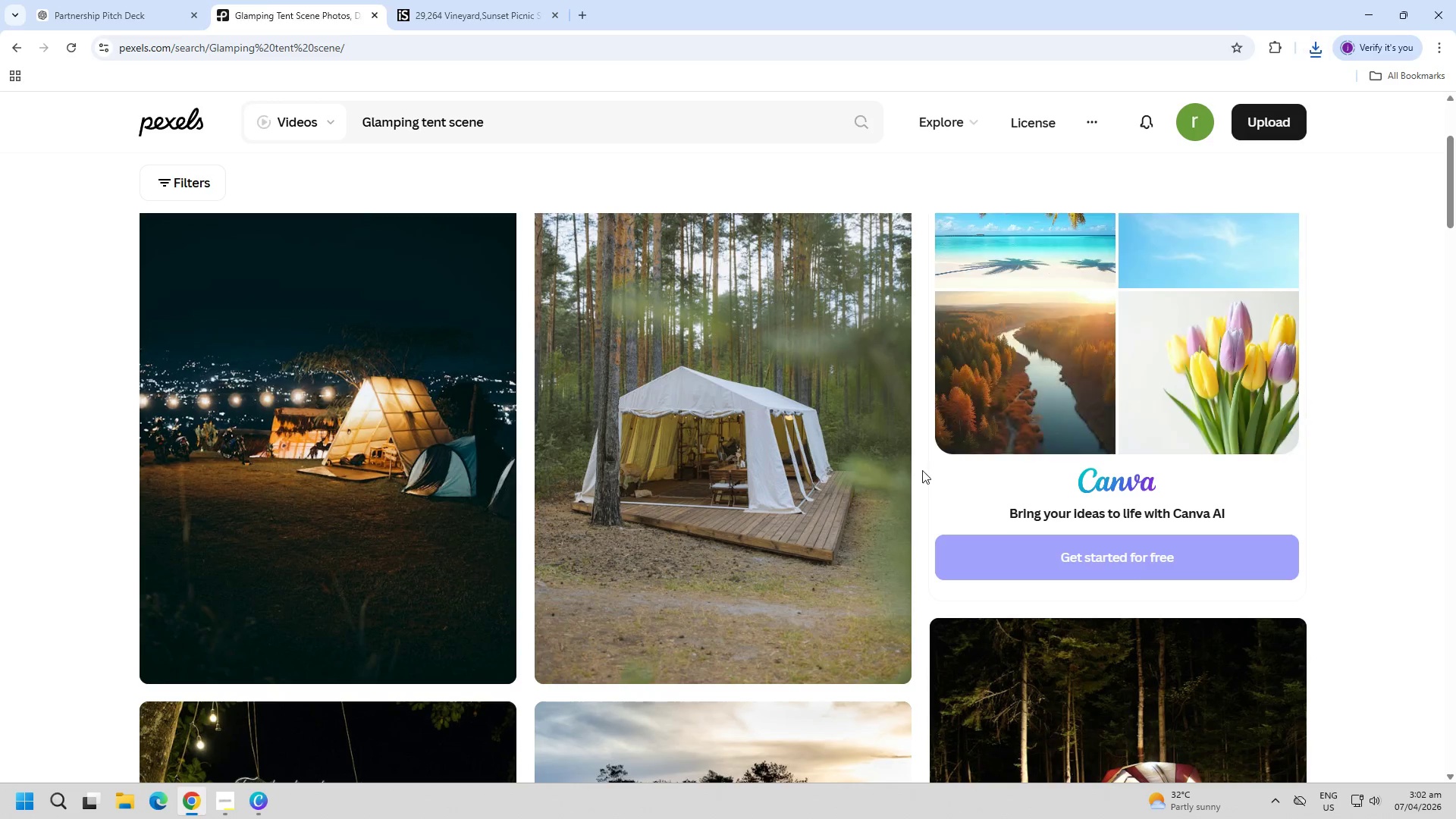 
scroll: coordinate [898, 479], scroll_direction: down, amount: 5.0
 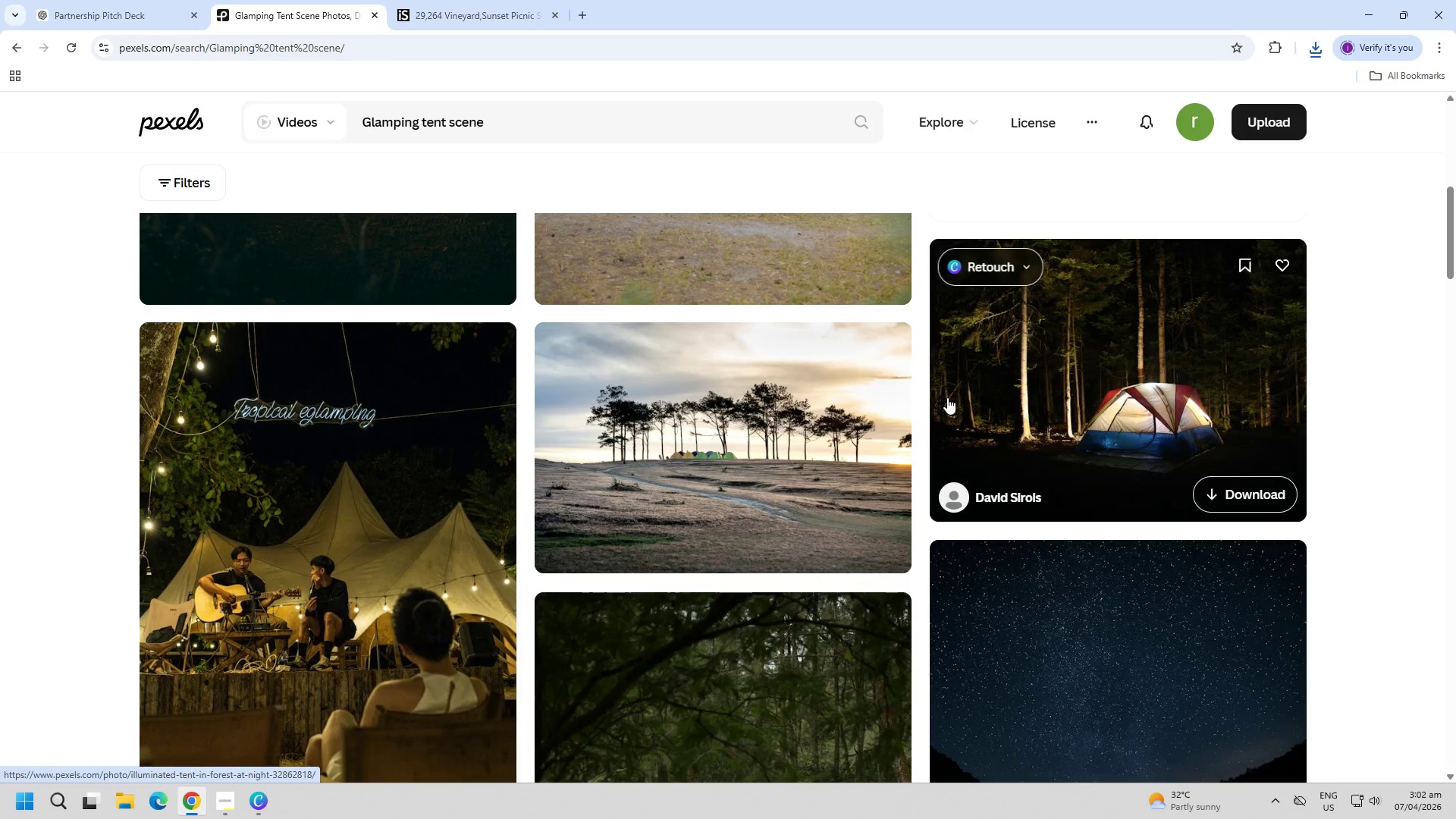 
scroll: coordinate [347, 394], scroll_direction: up, amount: 14.0
 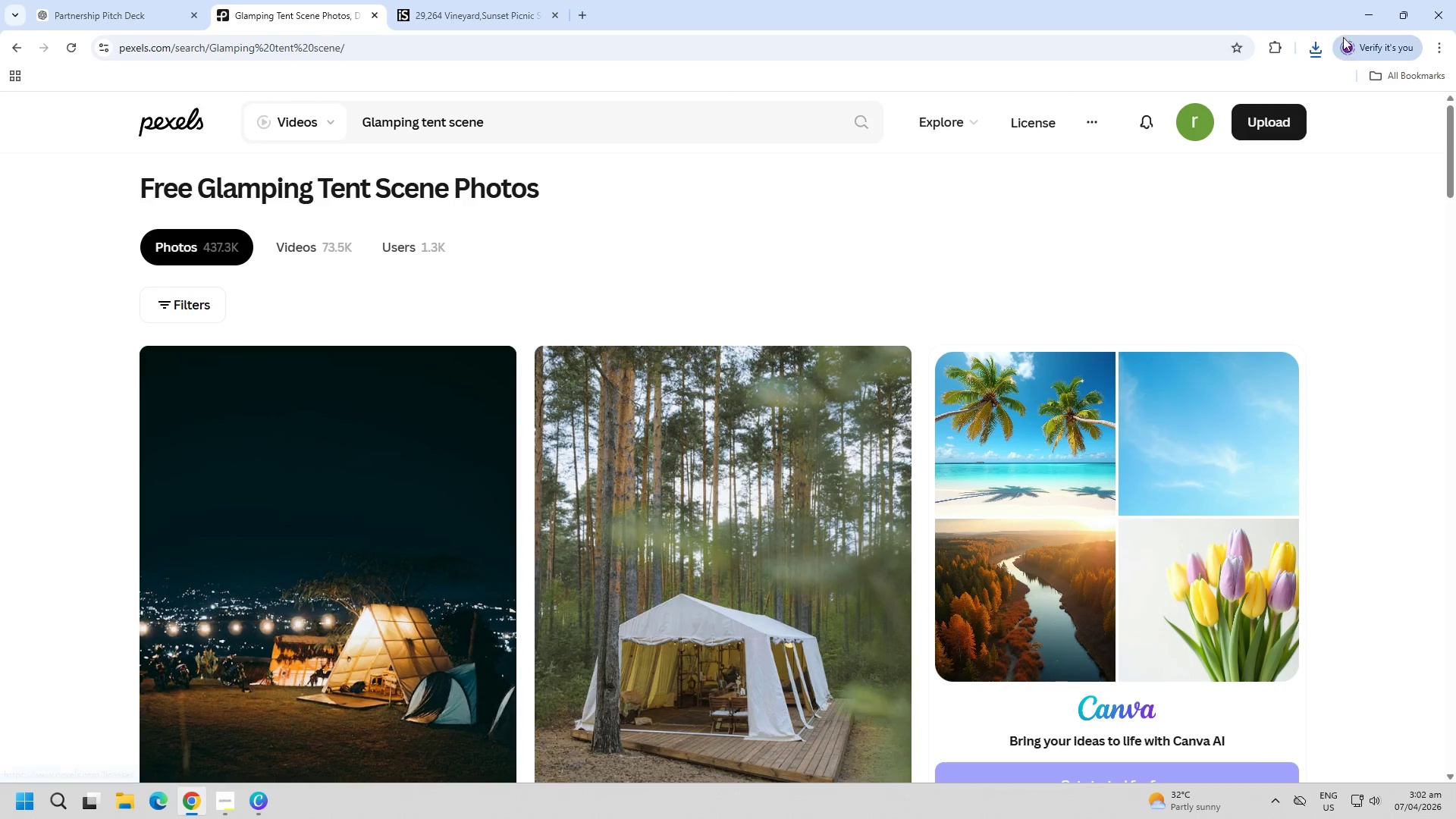 
left_click([1351, 14])
 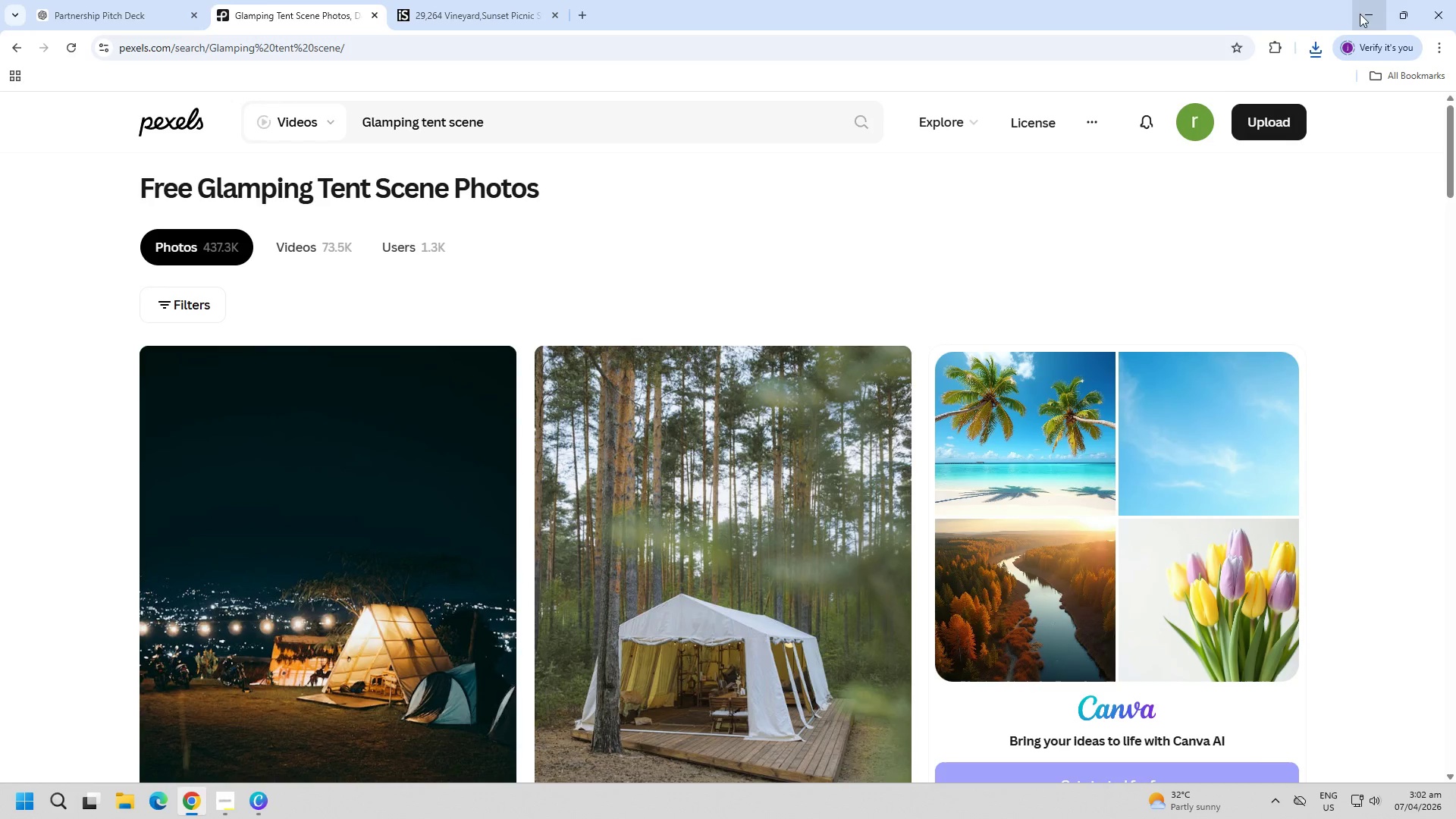 
left_click([1361, 12])
 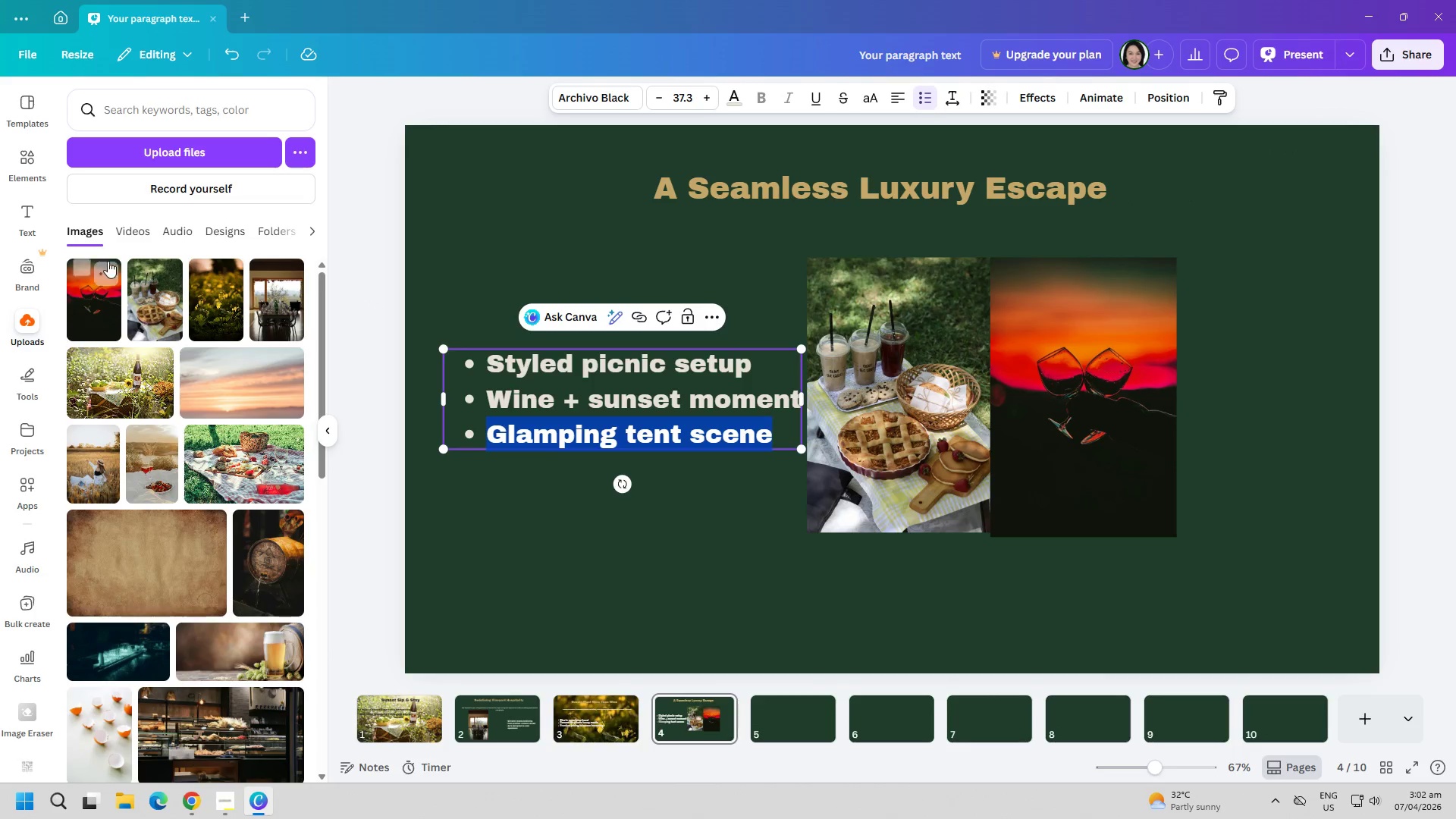 
left_click([171, 157])
 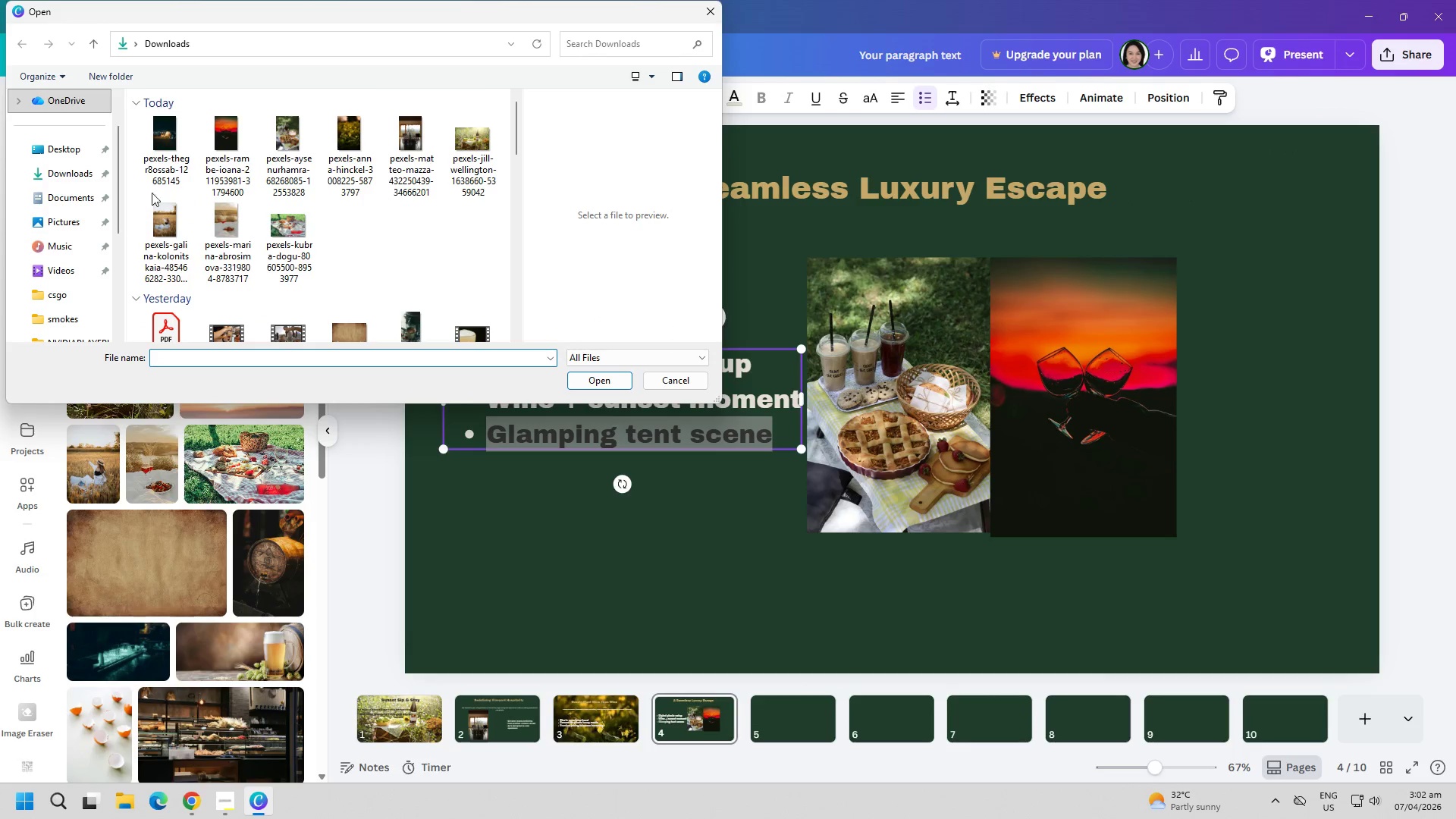 
double_click([160, 149])
 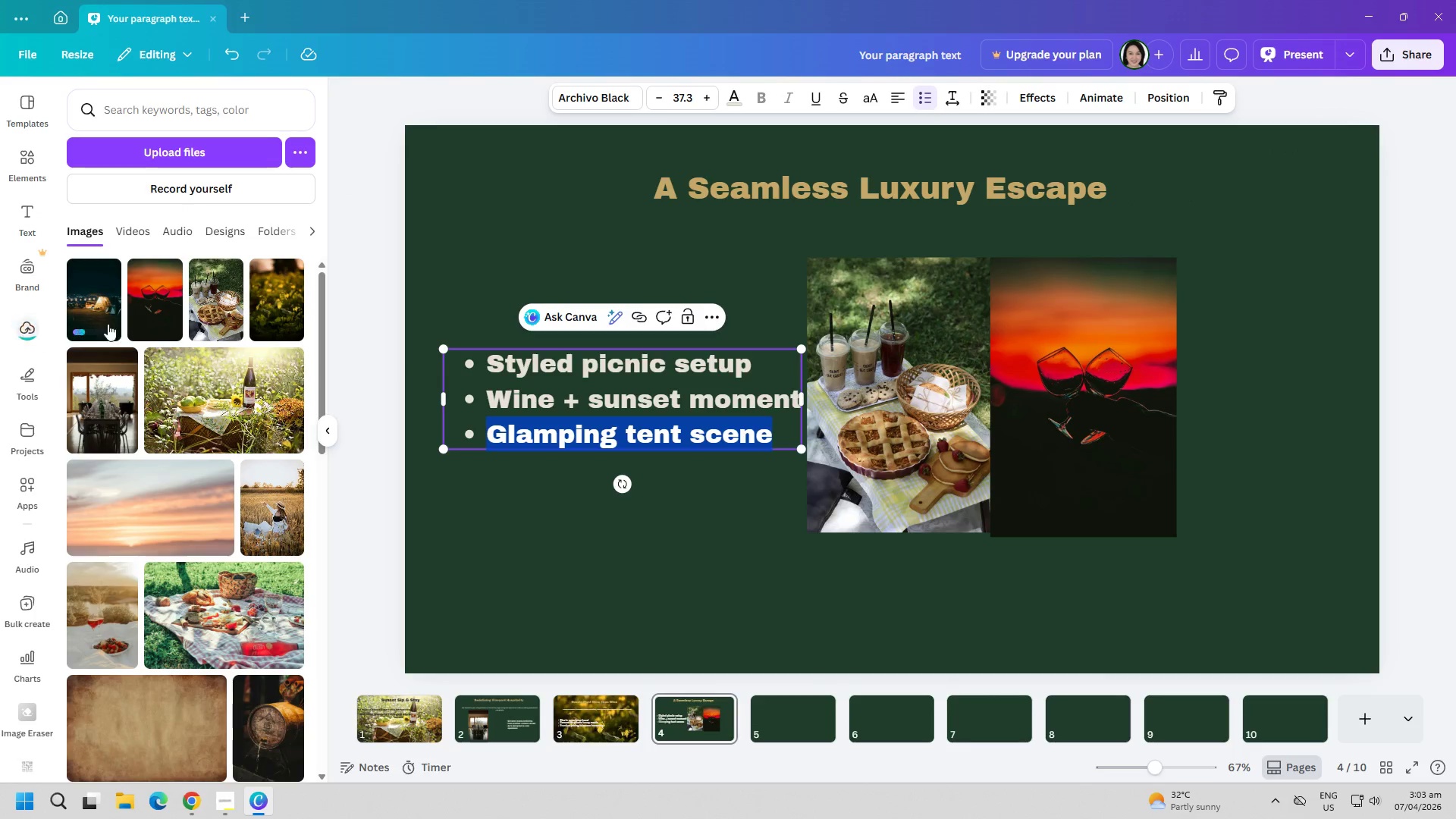 
left_click([106, 315])
 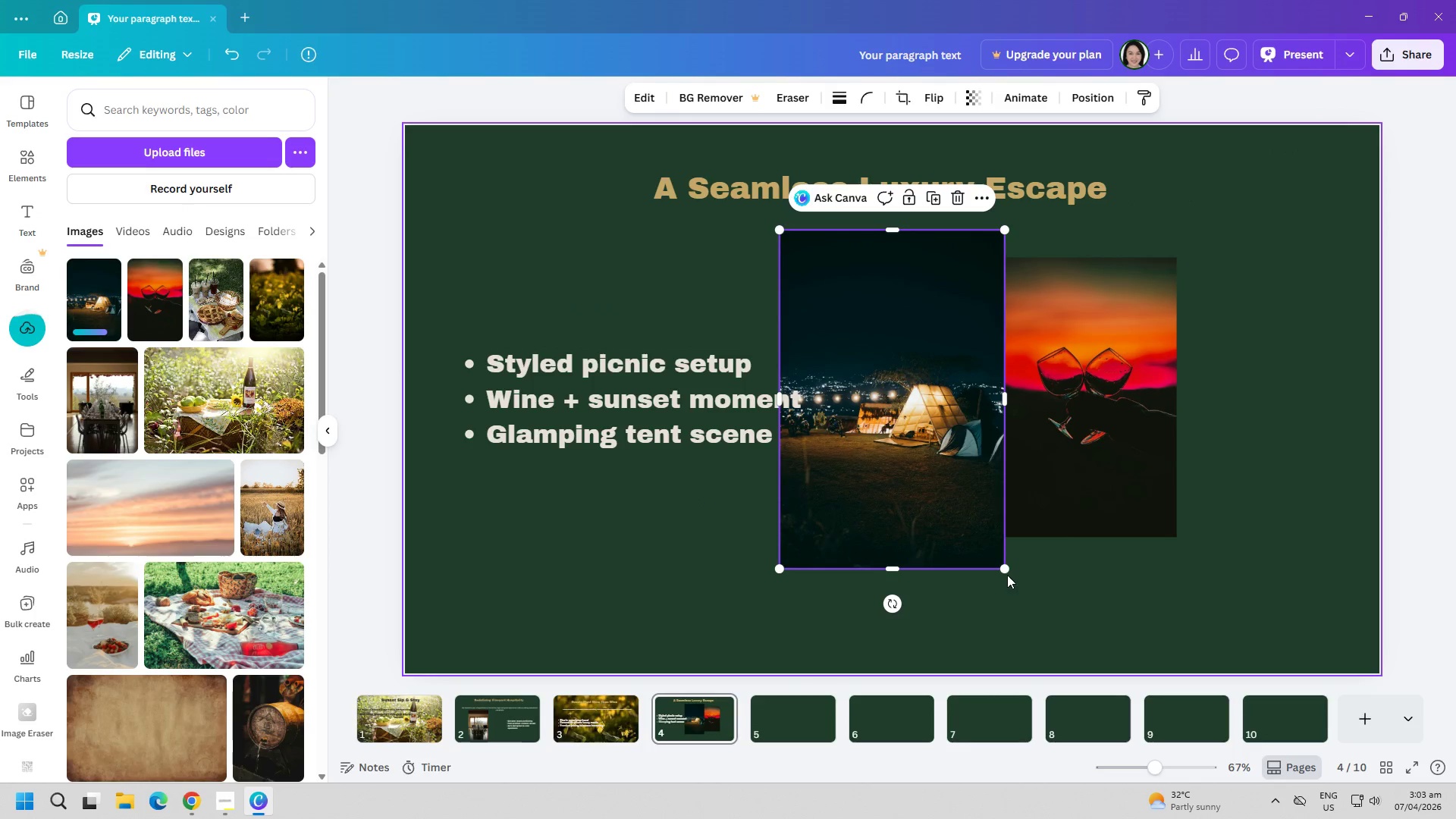 
left_click_drag(start_coordinate=[1006, 570], to_coordinate=[963, 519])
 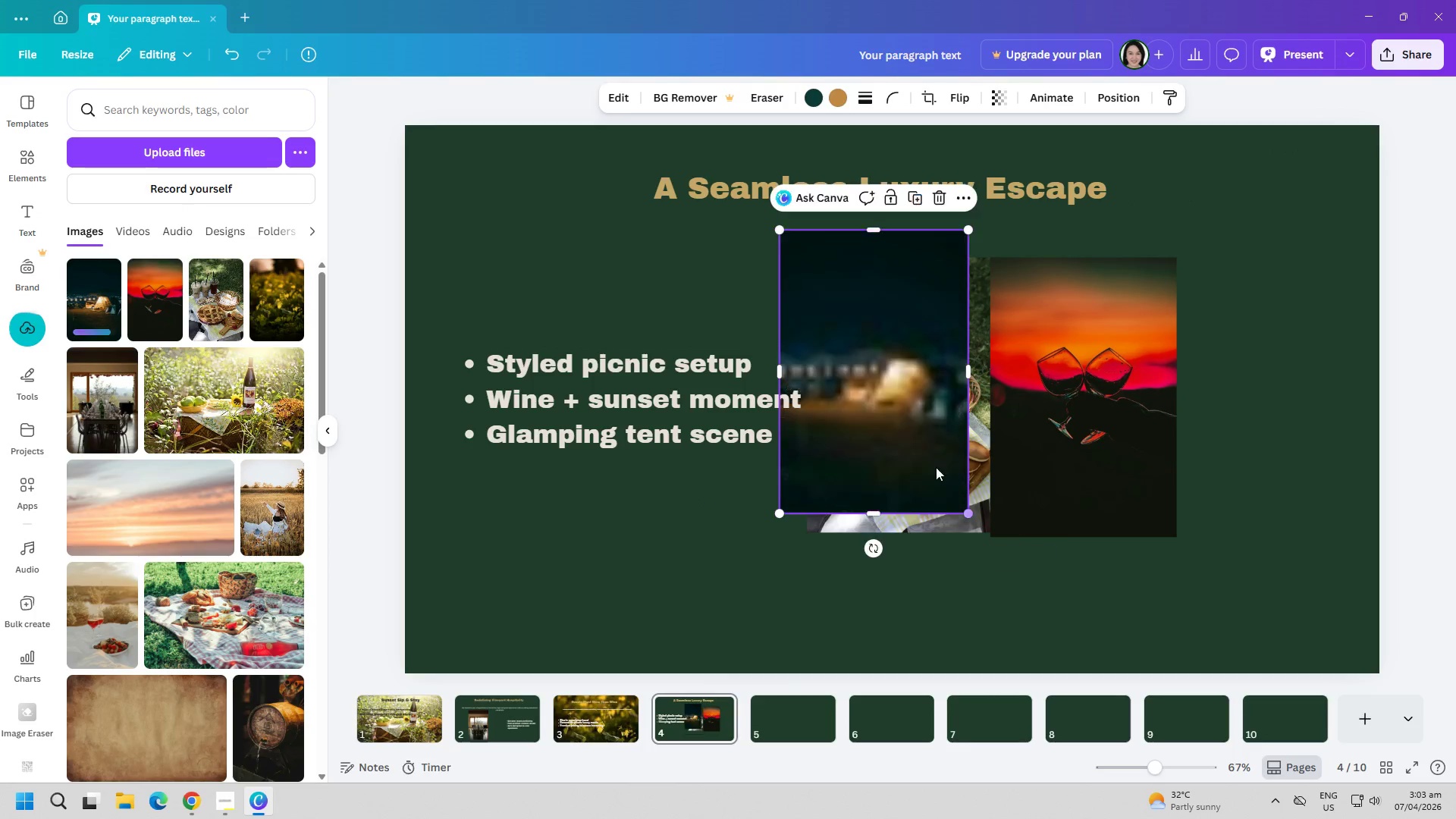 
left_click_drag(start_coordinate=[934, 464], to_coordinate=[1332, 488])
 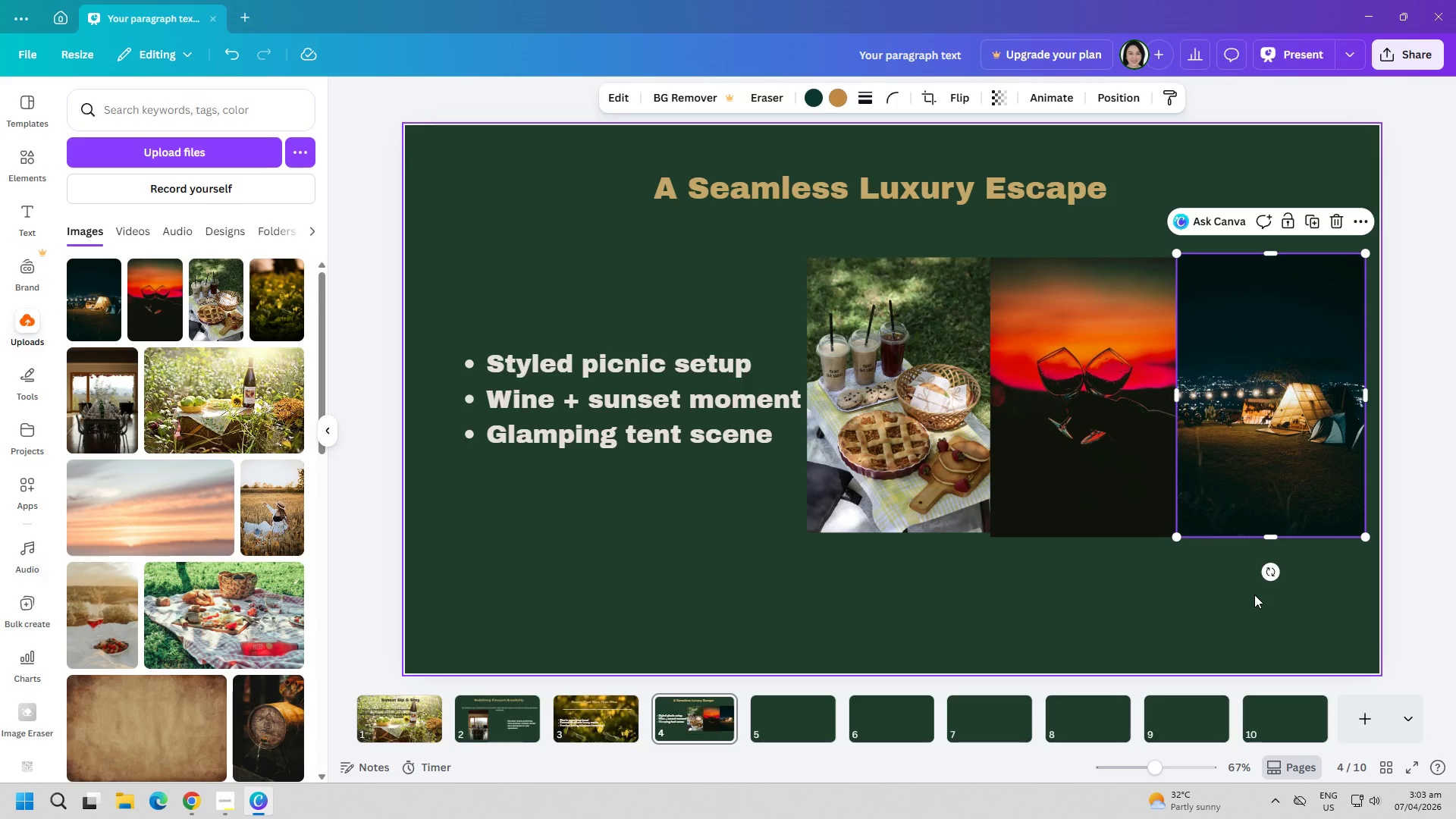 
left_click([1254, 595])
 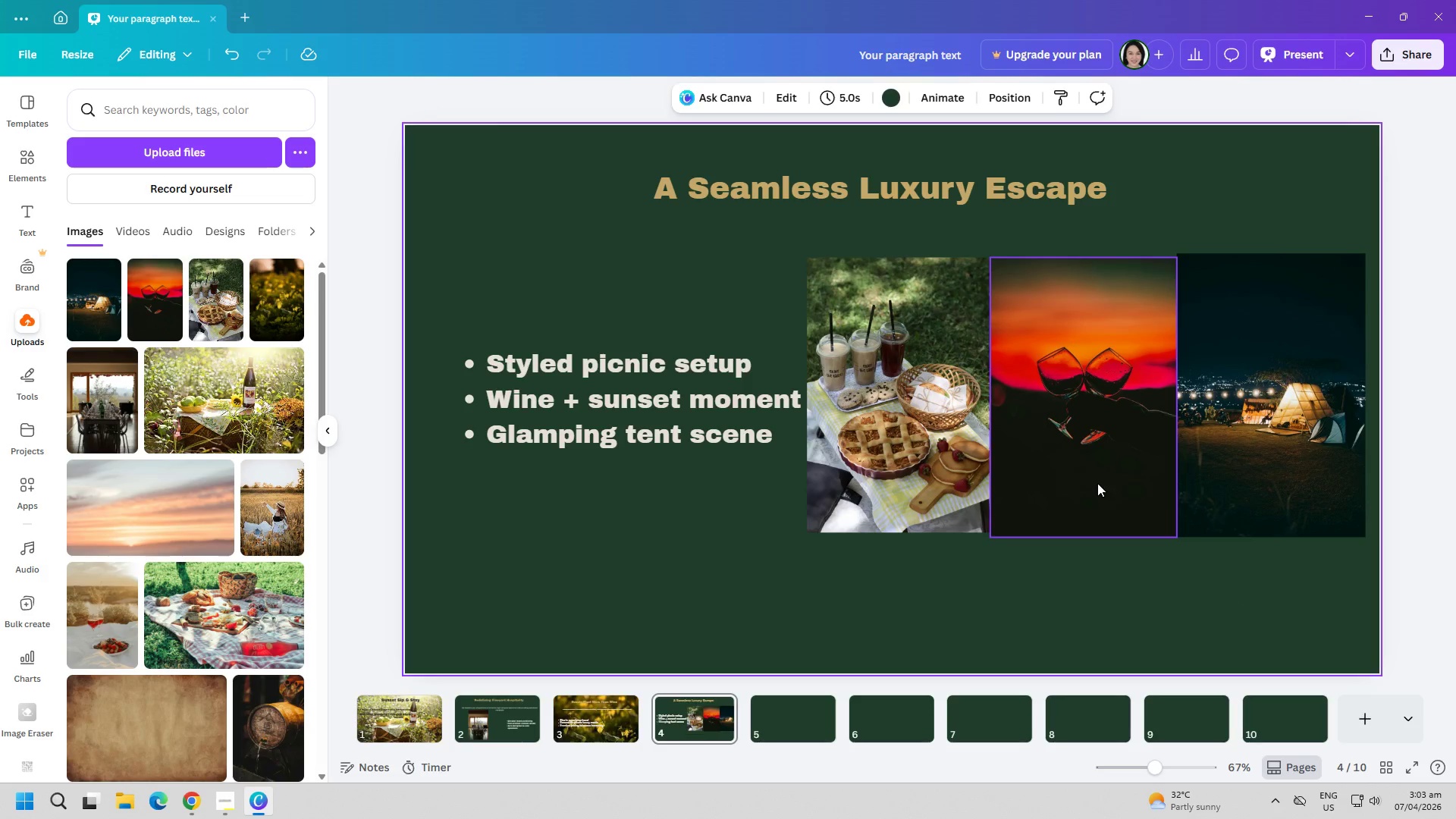 
left_click_drag(start_coordinate=[1097, 483], to_coordinate=[1106, 481])
 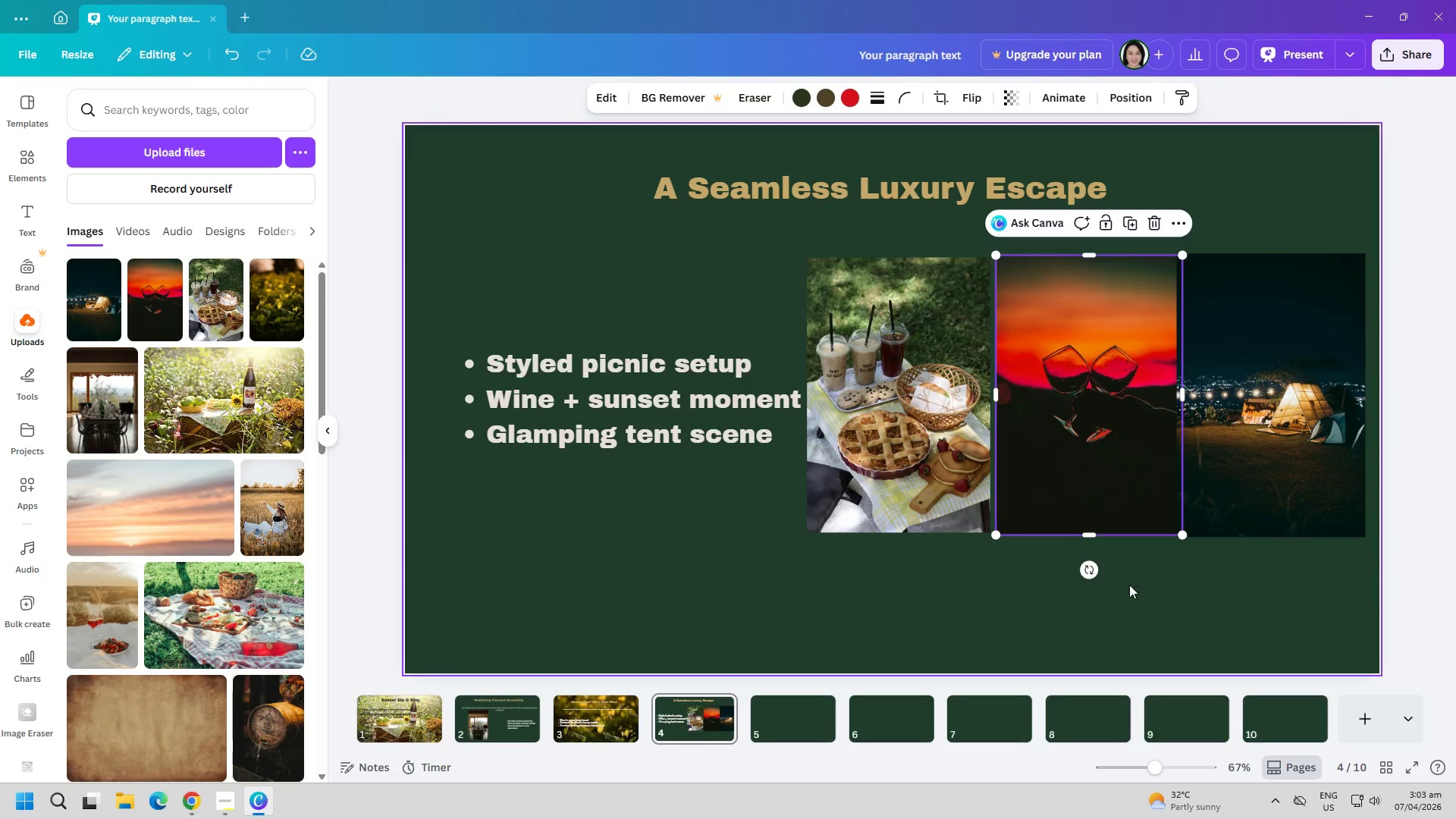 
left_click([1129, 585])
 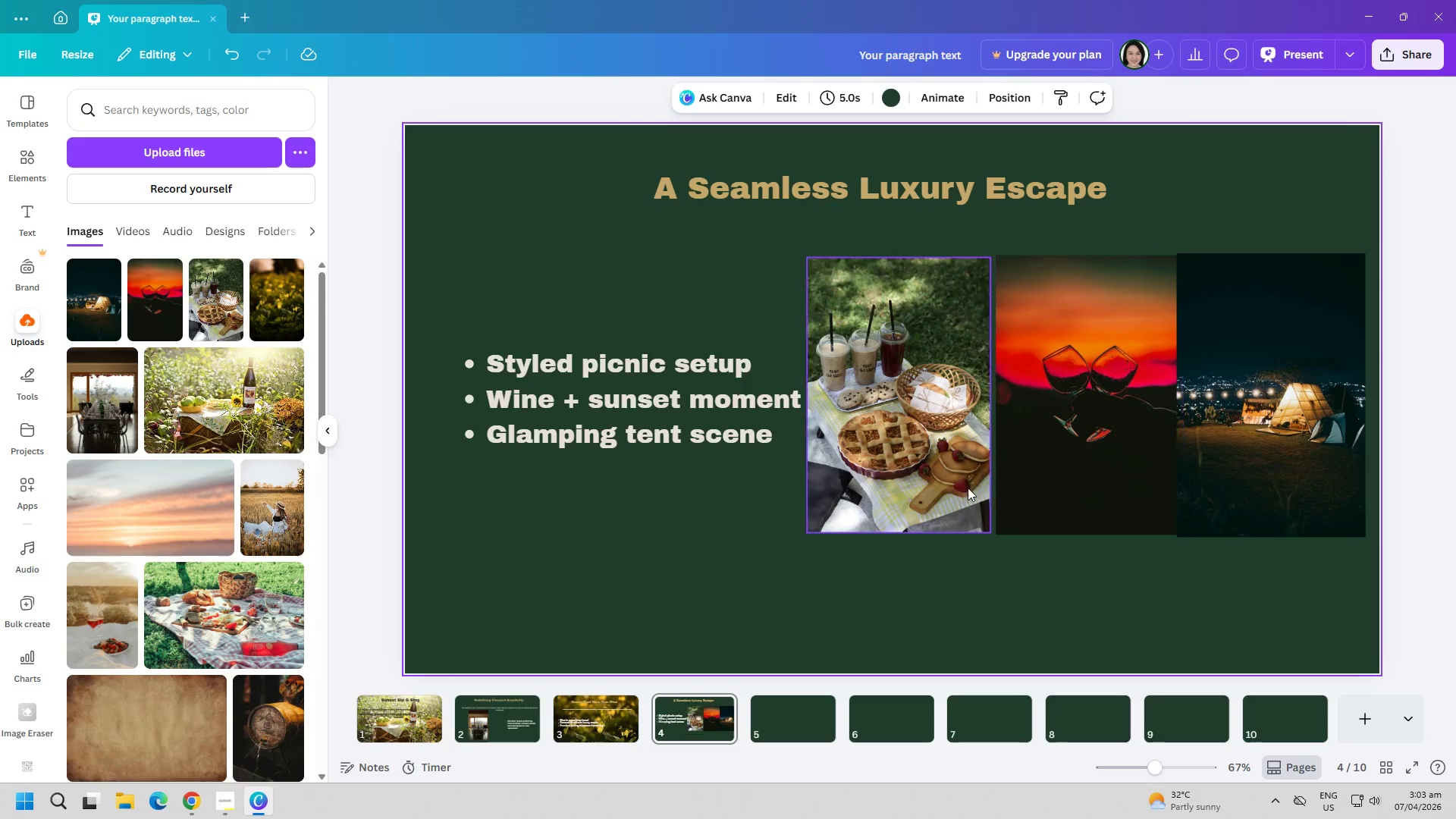 
left_click_drag(start_coordinate=[936, 474], to_coordinate=[947, 474])
 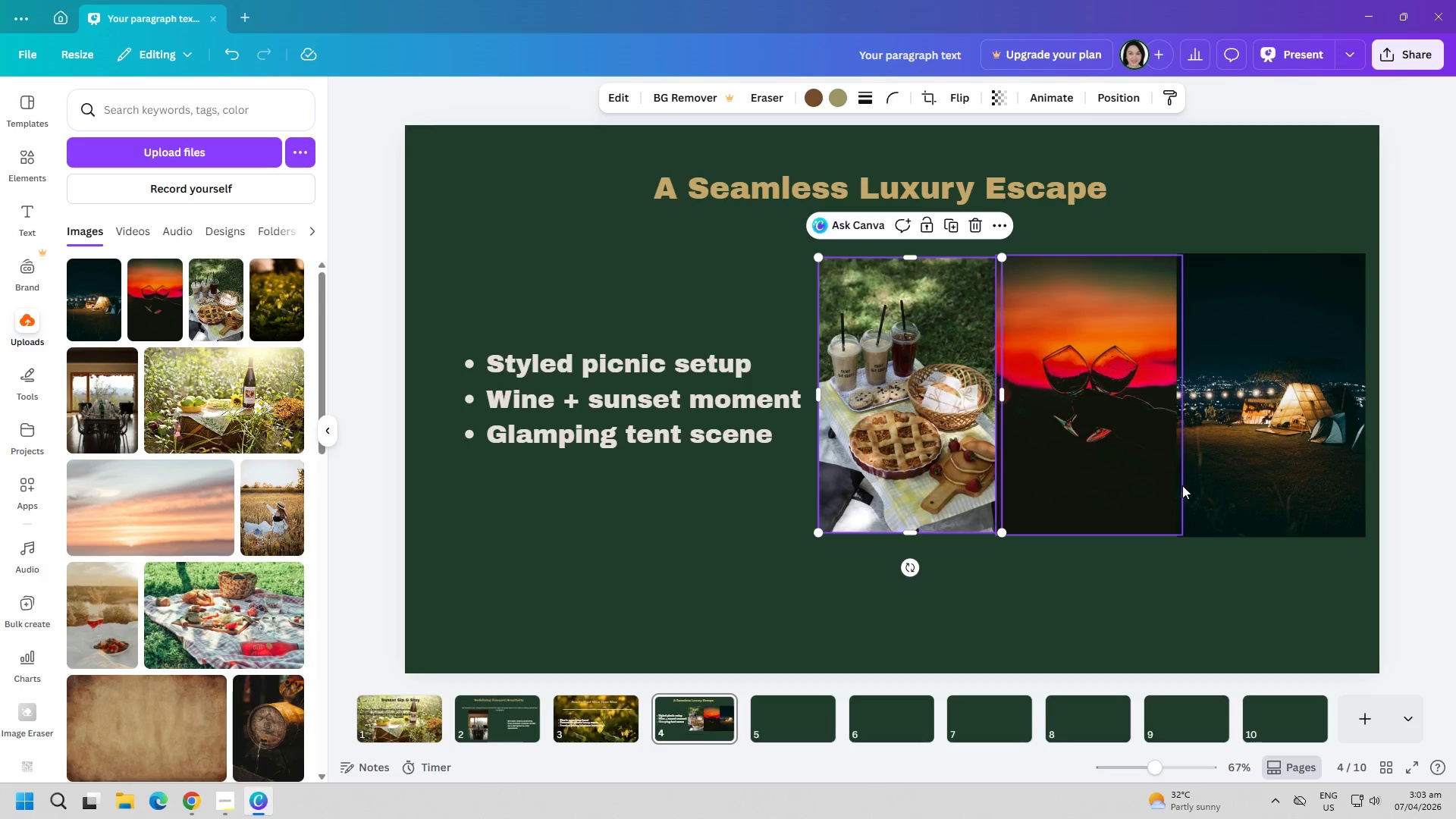 
left_click_drag(start_coordinate=[1227, 466], to_coordinate=[1222, 467])
 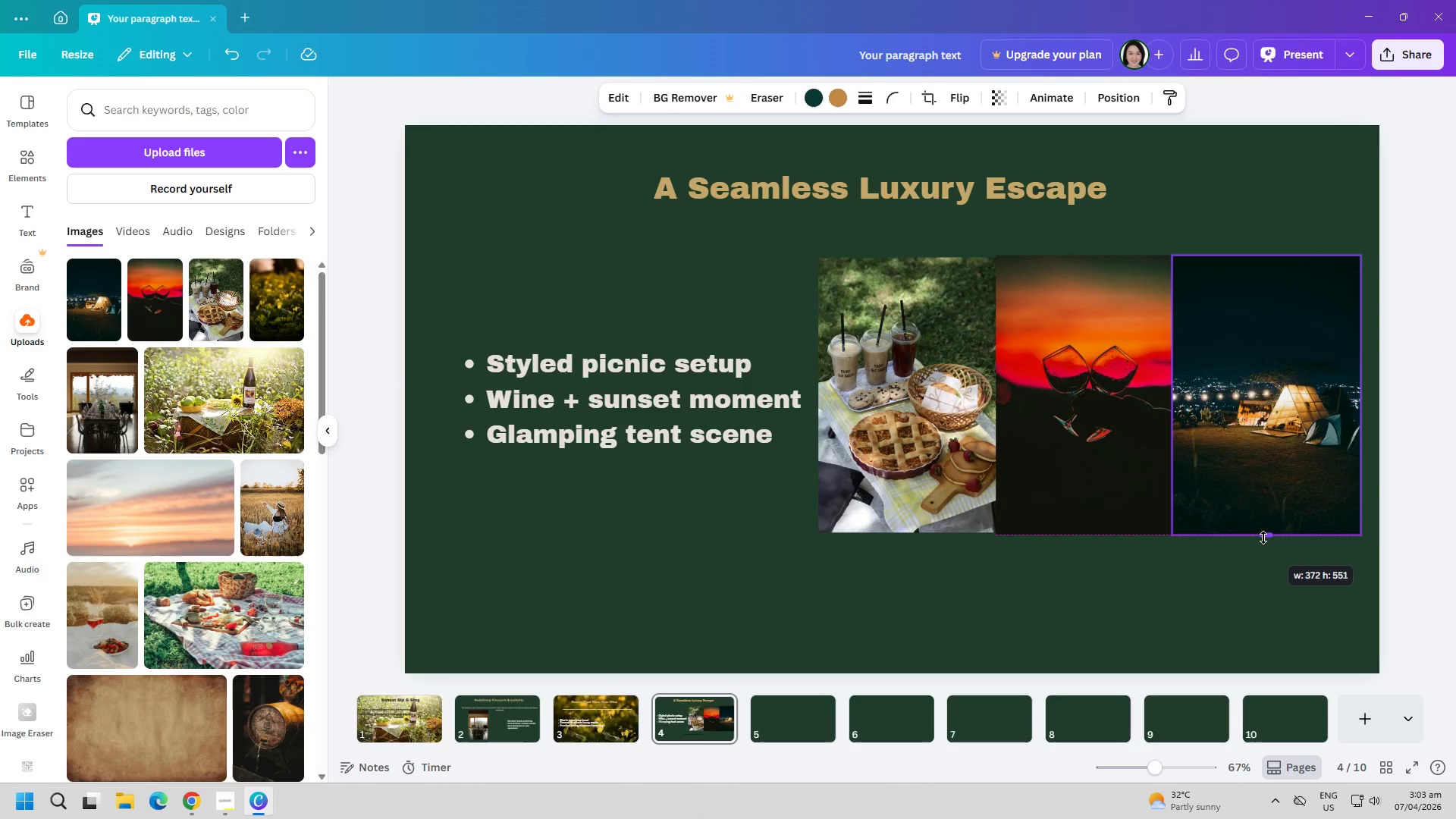 
left_click([1190, 635])
 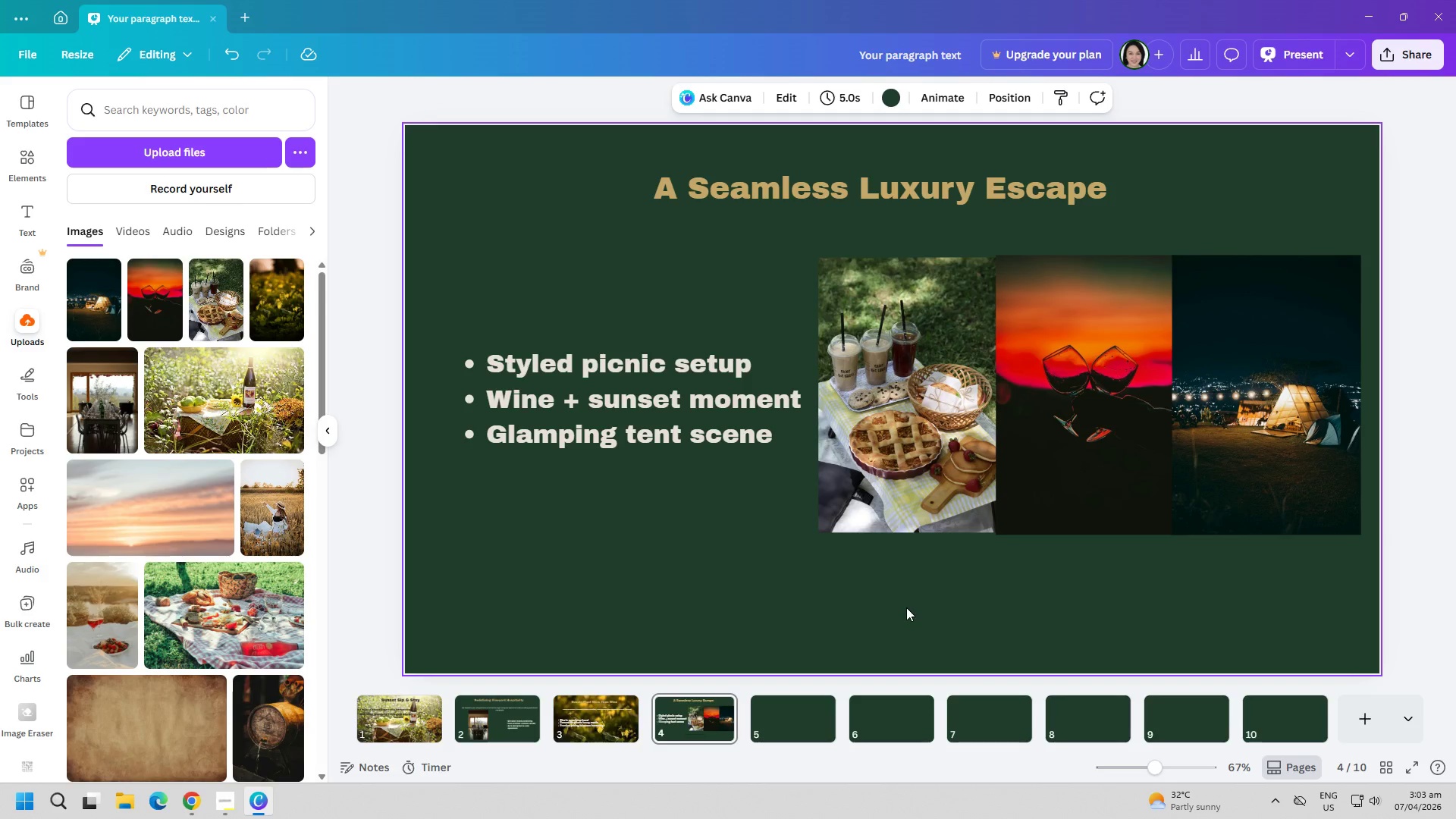 
wait(25.62)
 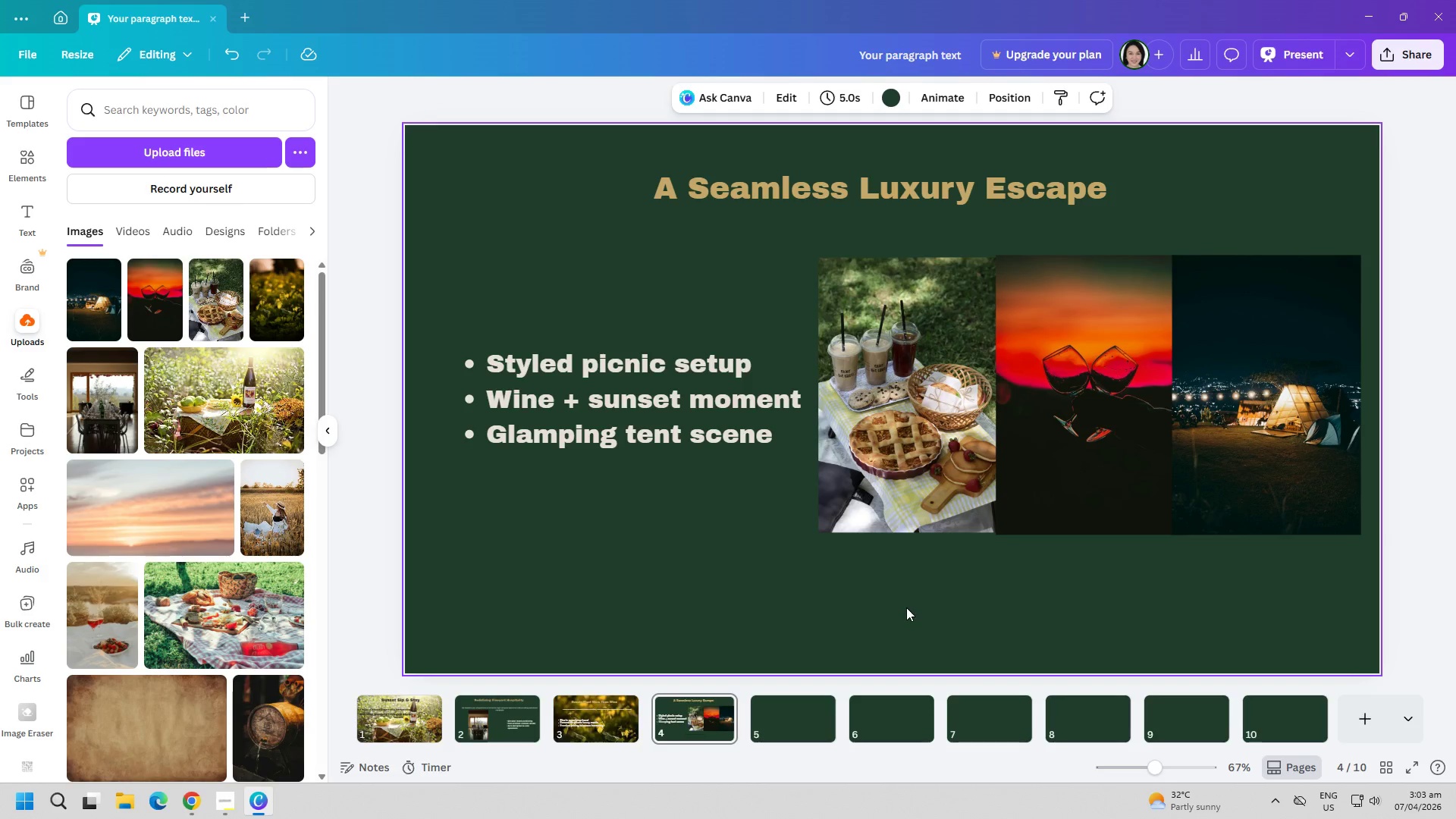 
left_click([30, 224])
 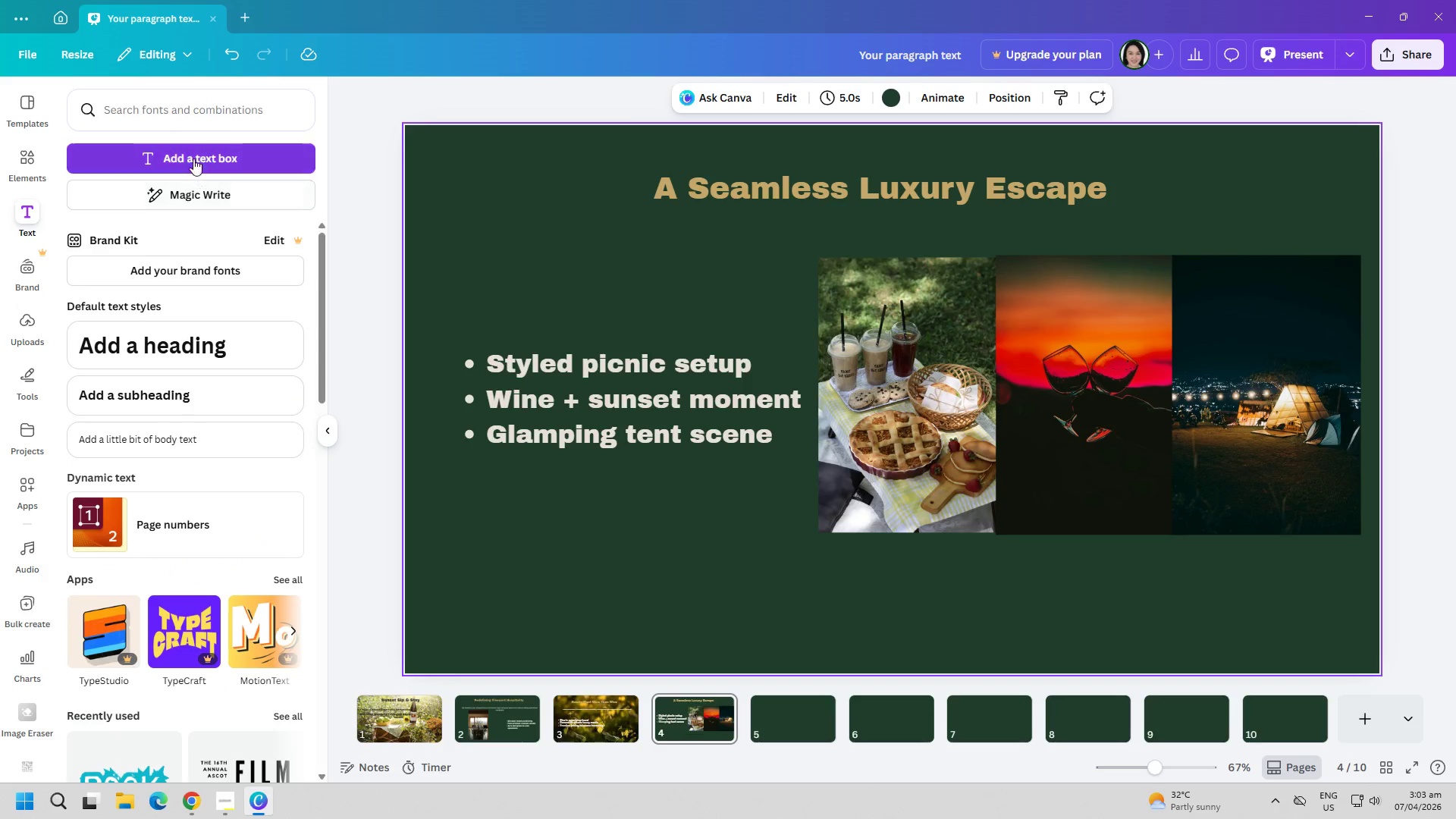 
left_click([190, 155])
 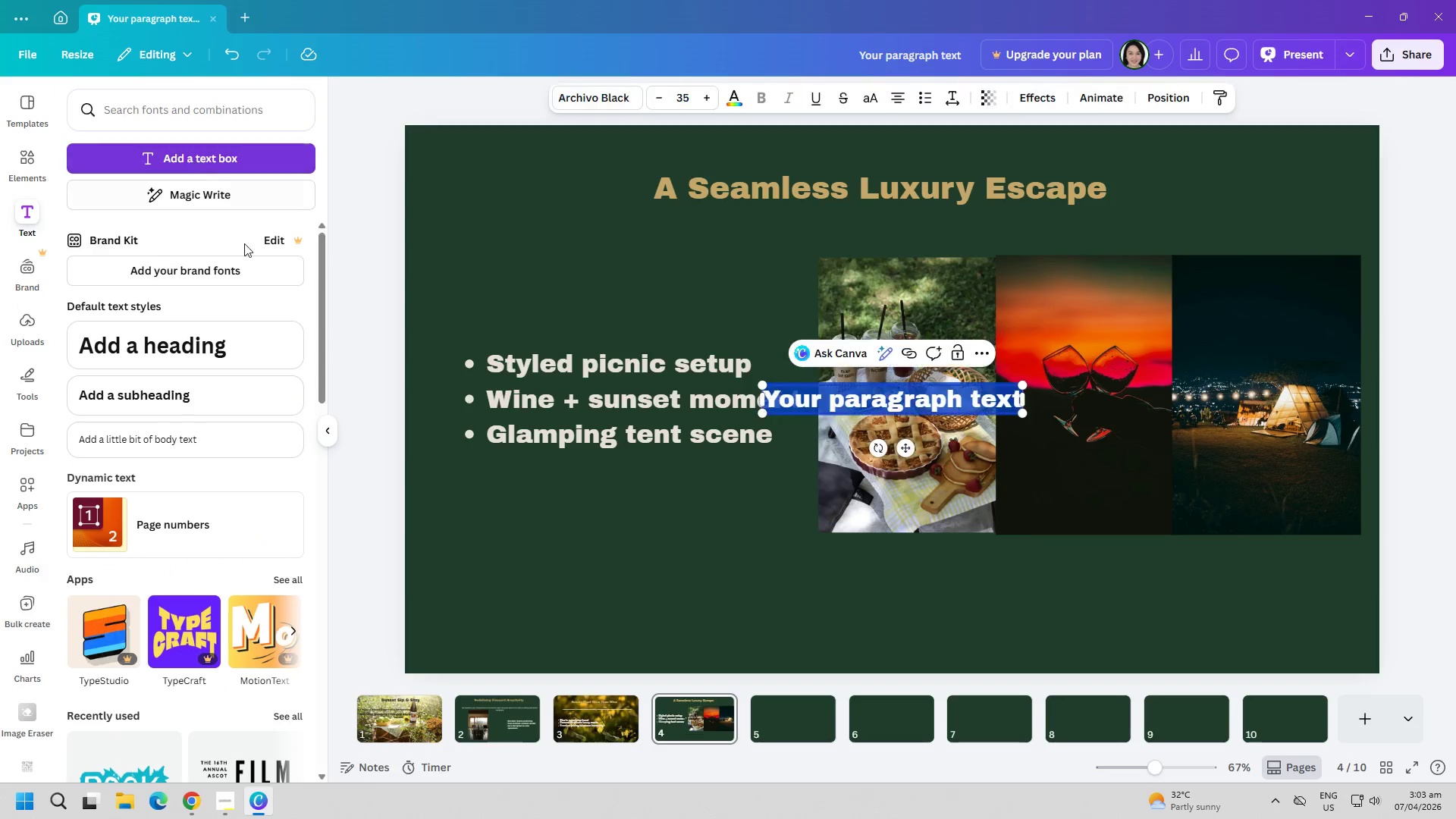 
type(Arrival)
 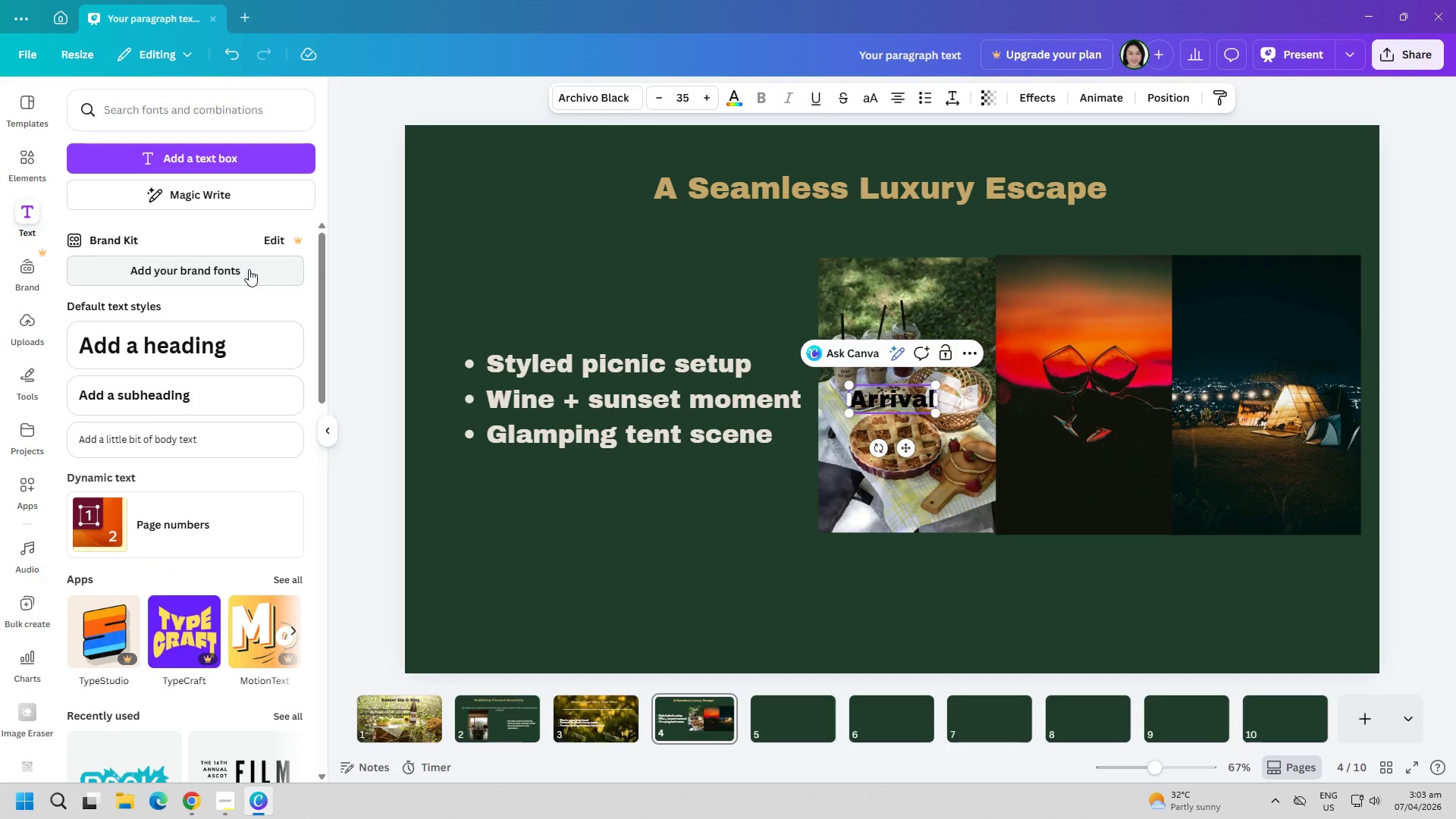 
key(Control+ControlLeft)
 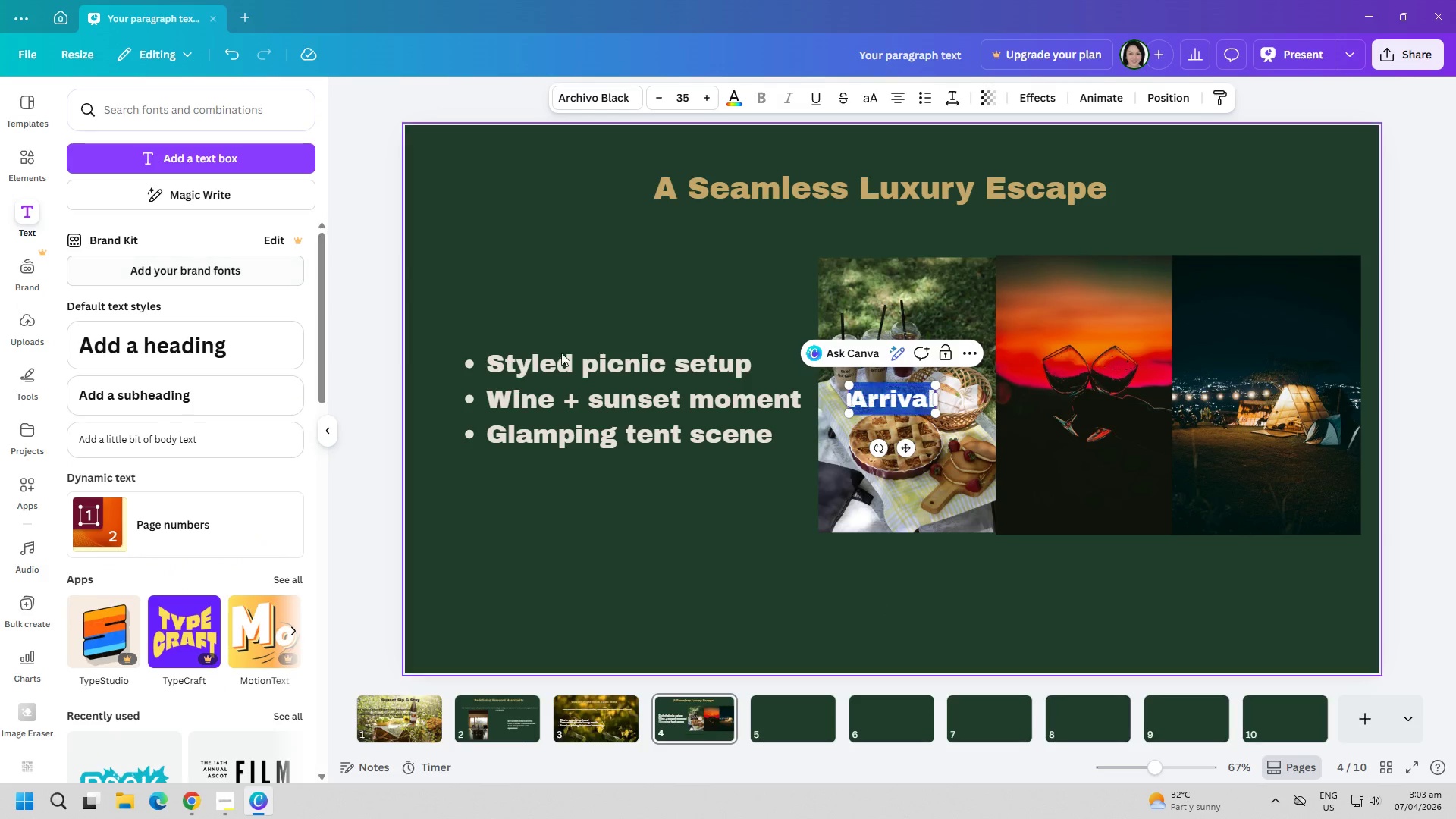 
key(Control+A)
 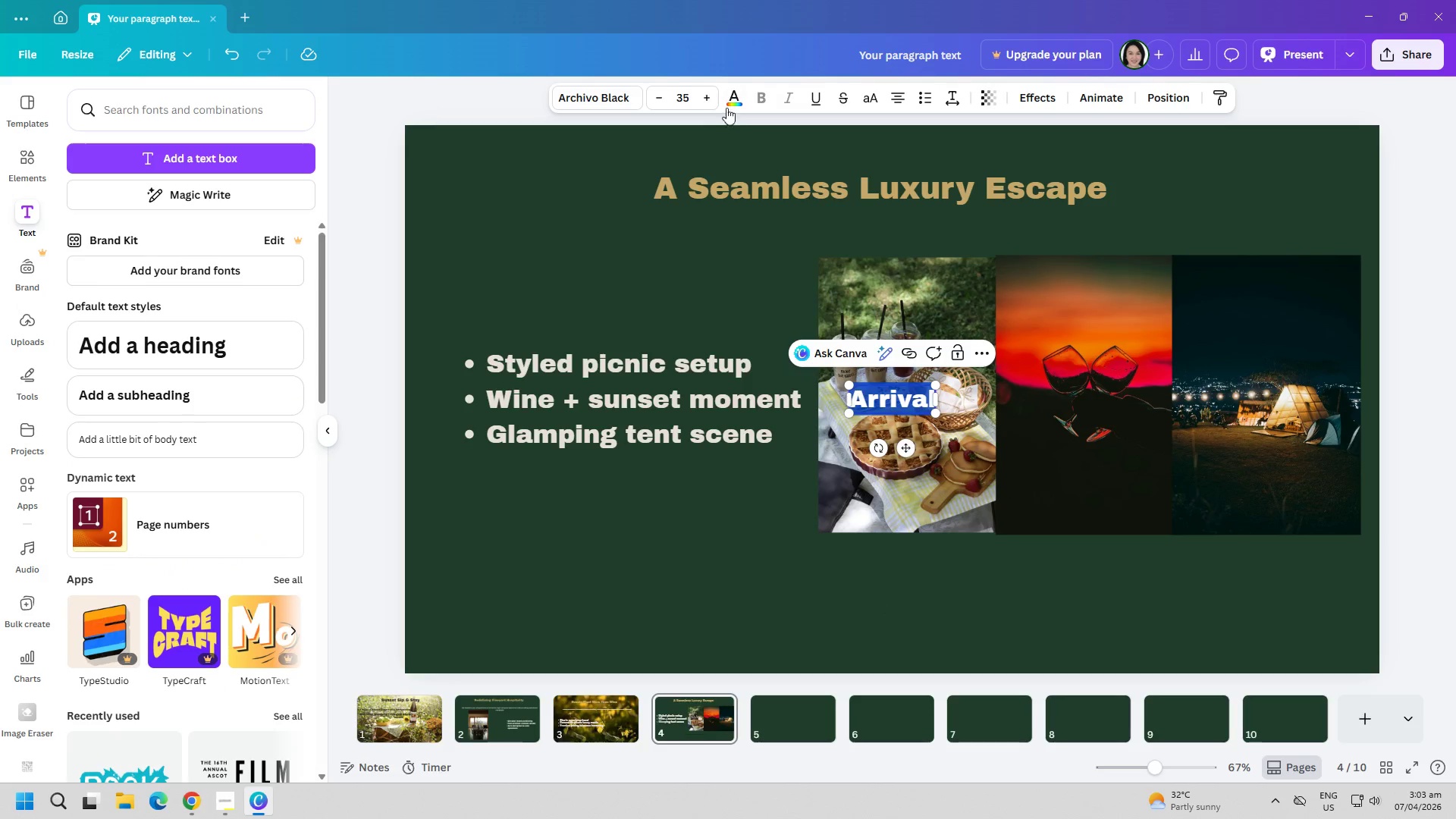 
left_click([727, 99])
 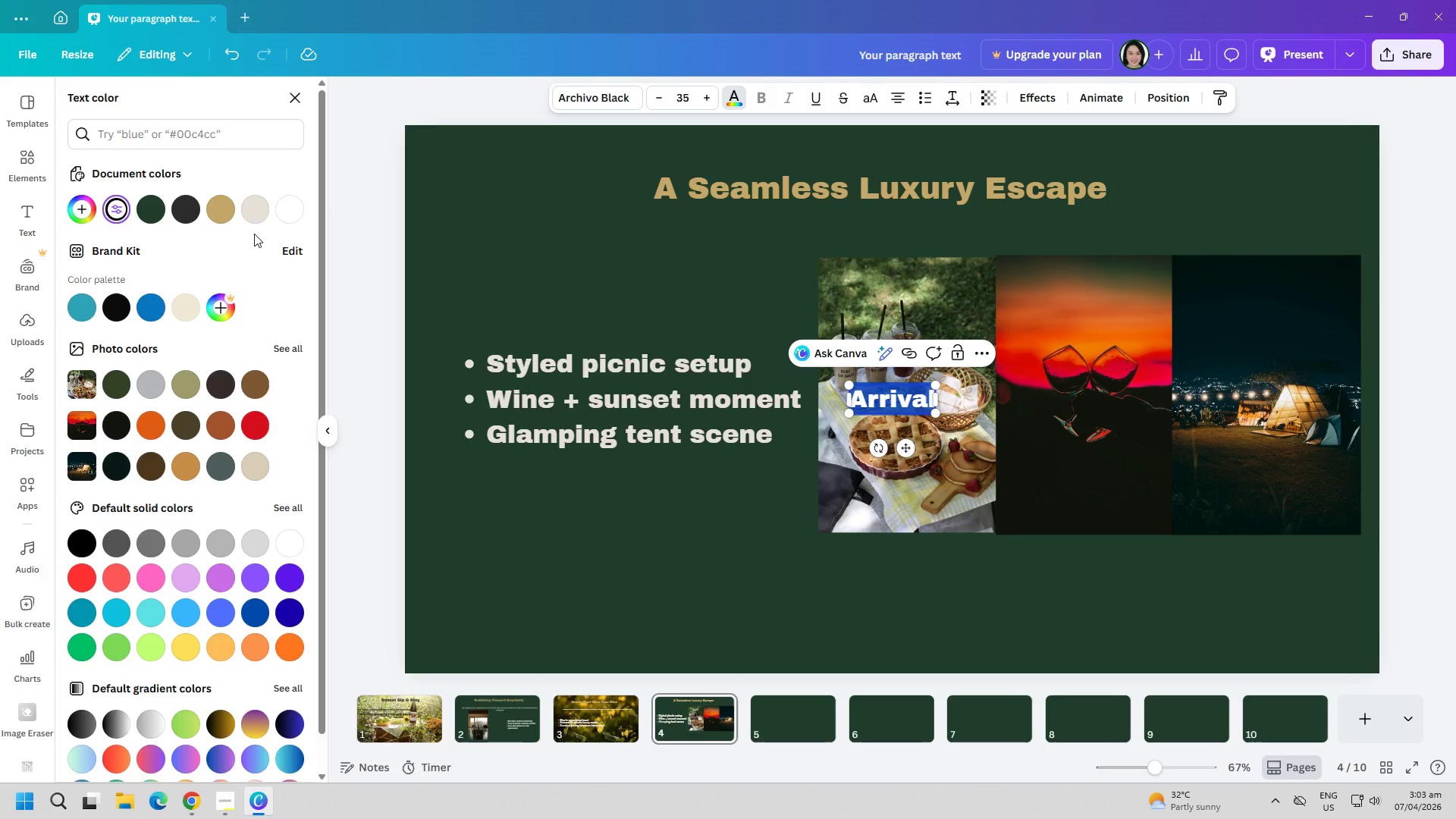 
left_click([259, 208])
 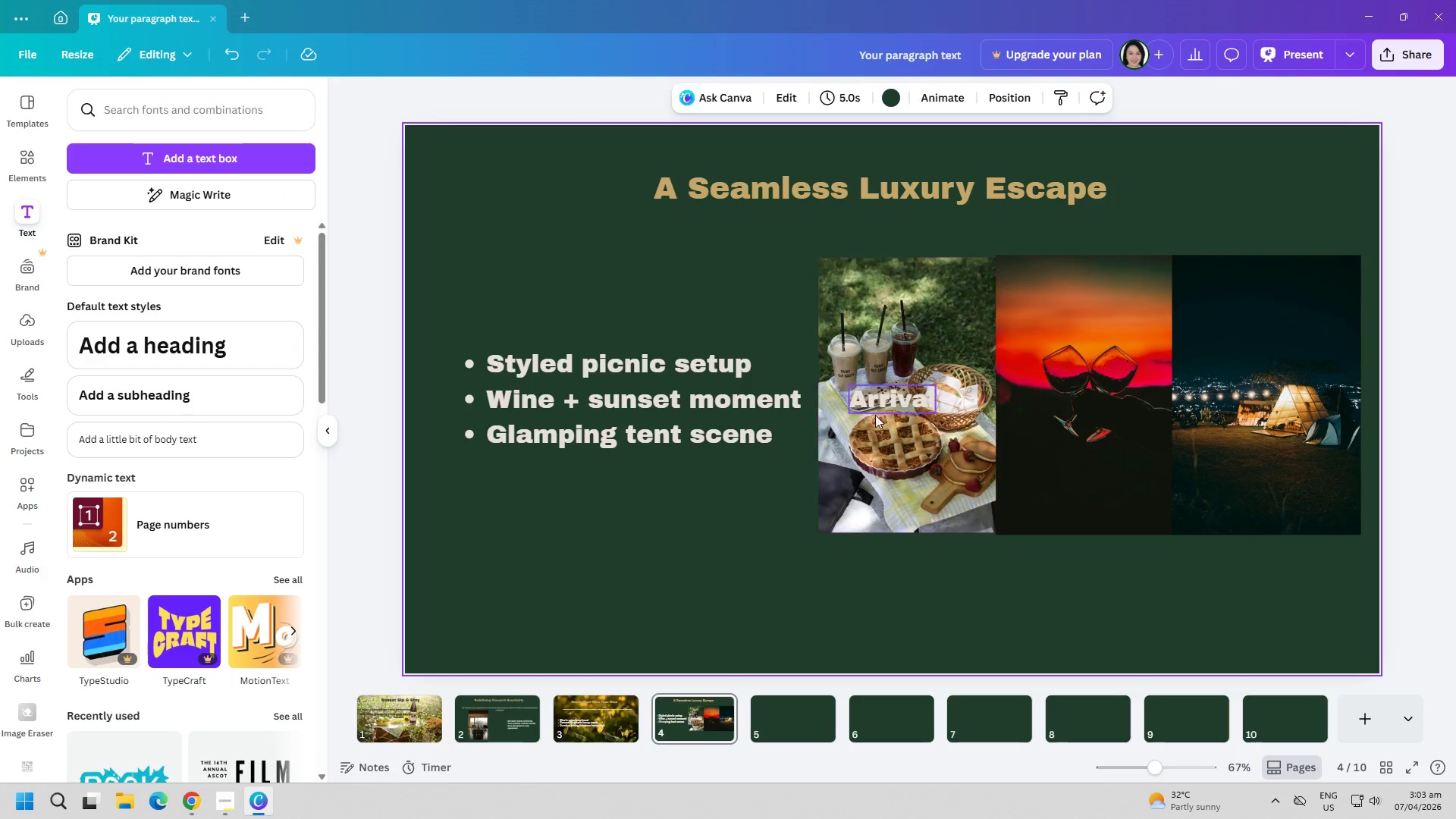 
left_click_drag(start_coordinate=[906, 397], to_coordinate=[736, 572])
 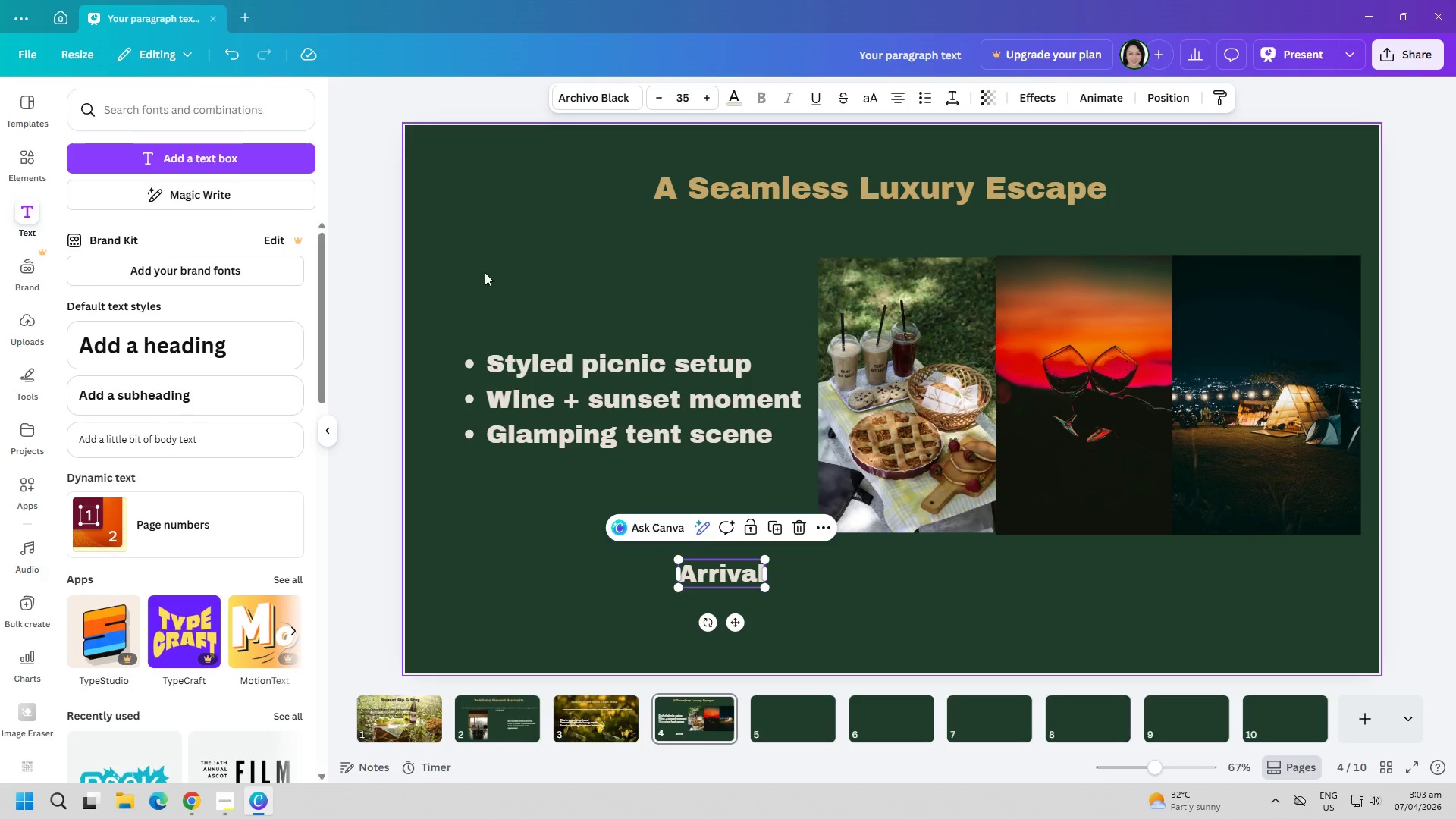 
left_click([519, 522])
 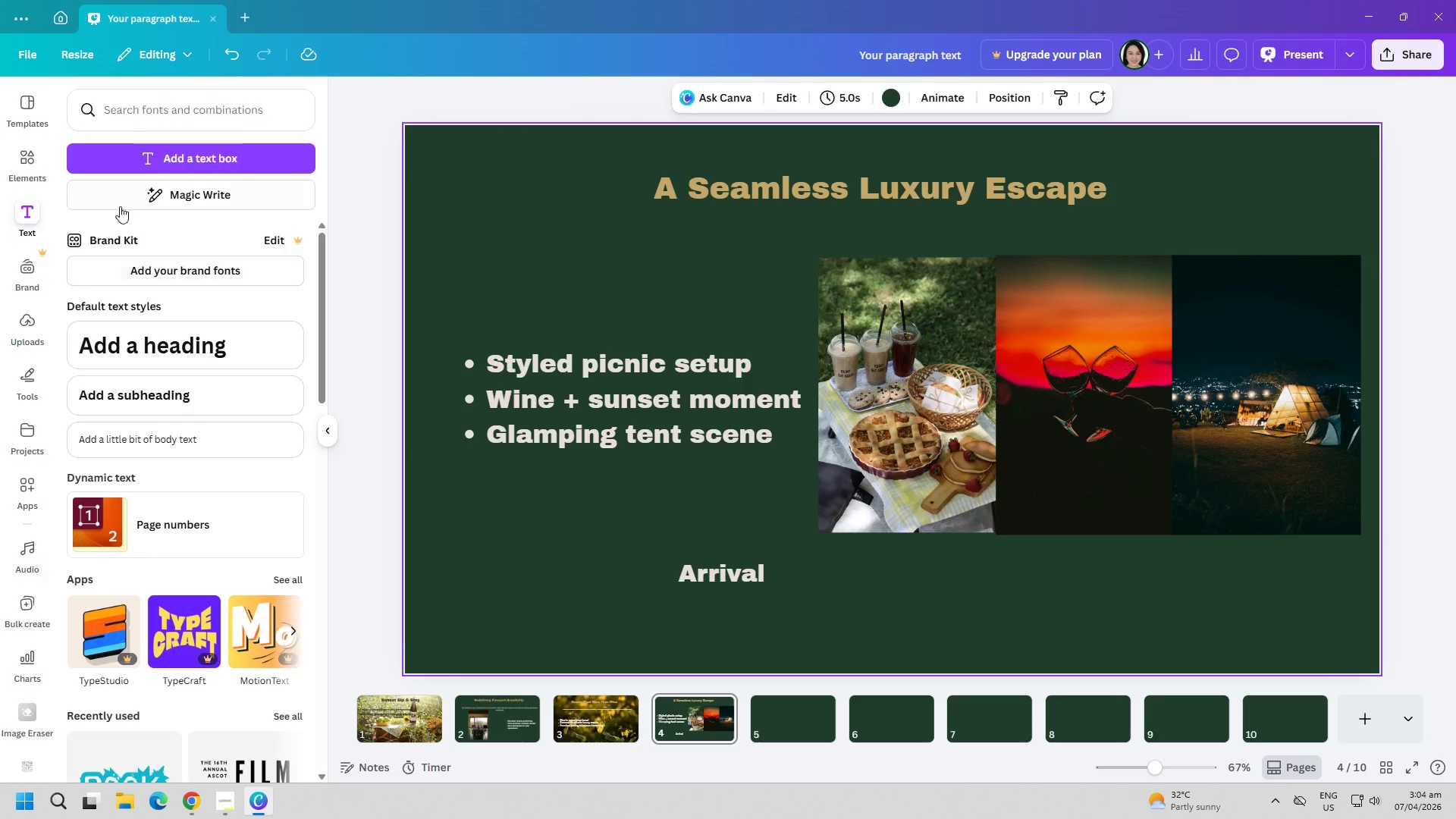 
left_click([174, 160])
 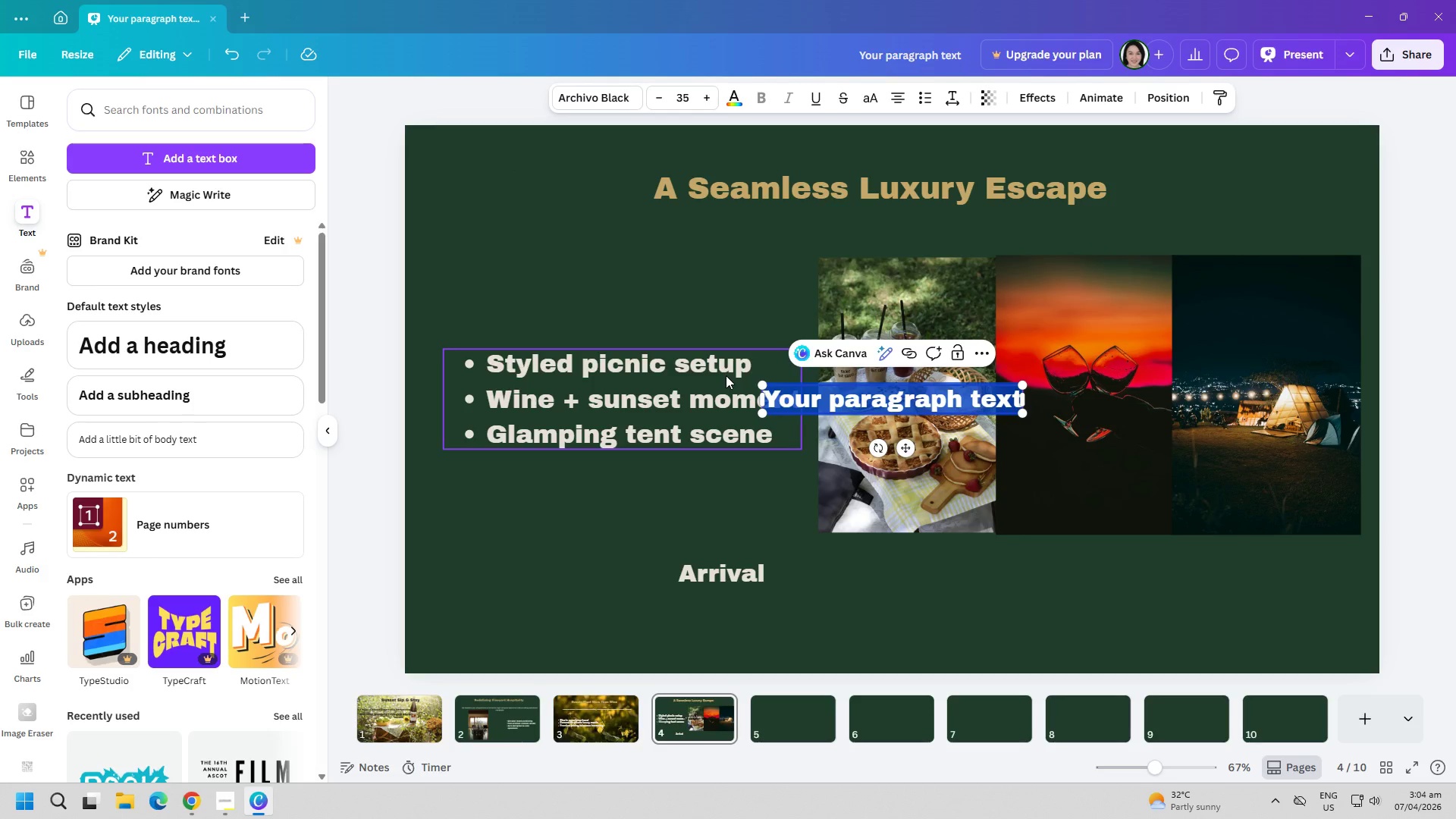 
type(Se)
key(Backspace)
type(unset)
 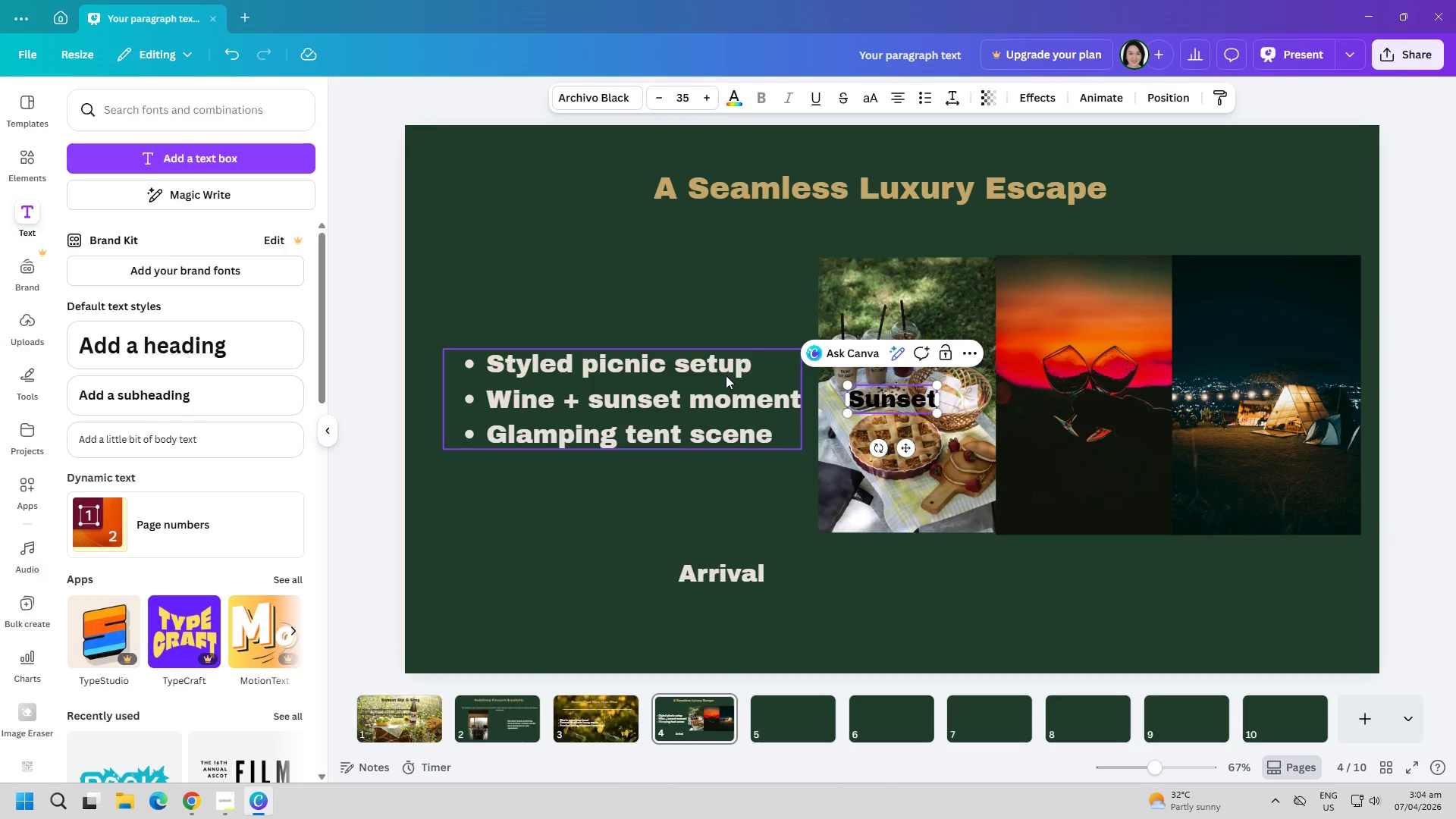 
key(Control+ControlLeft)
 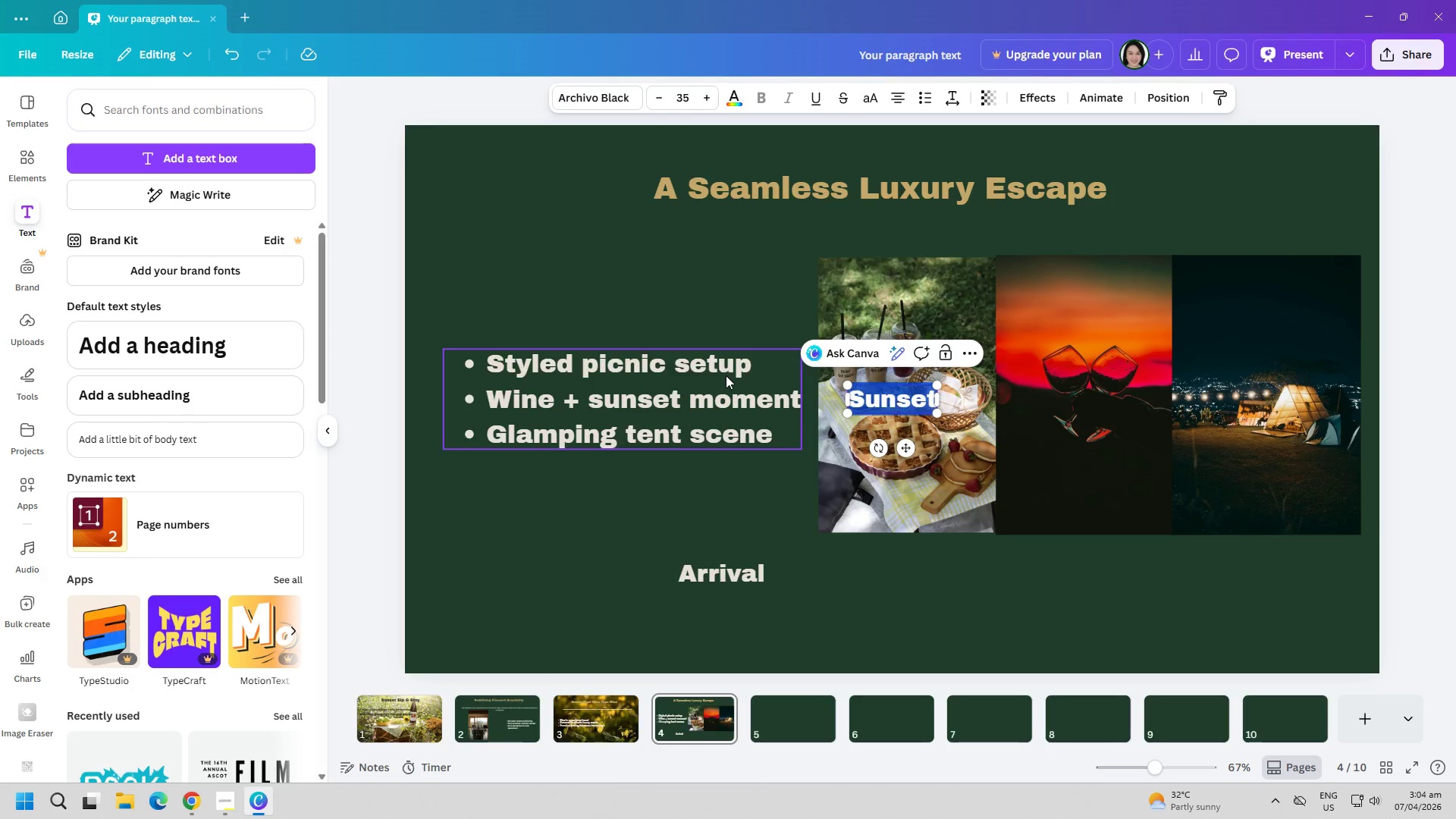 
key(Control+A)
 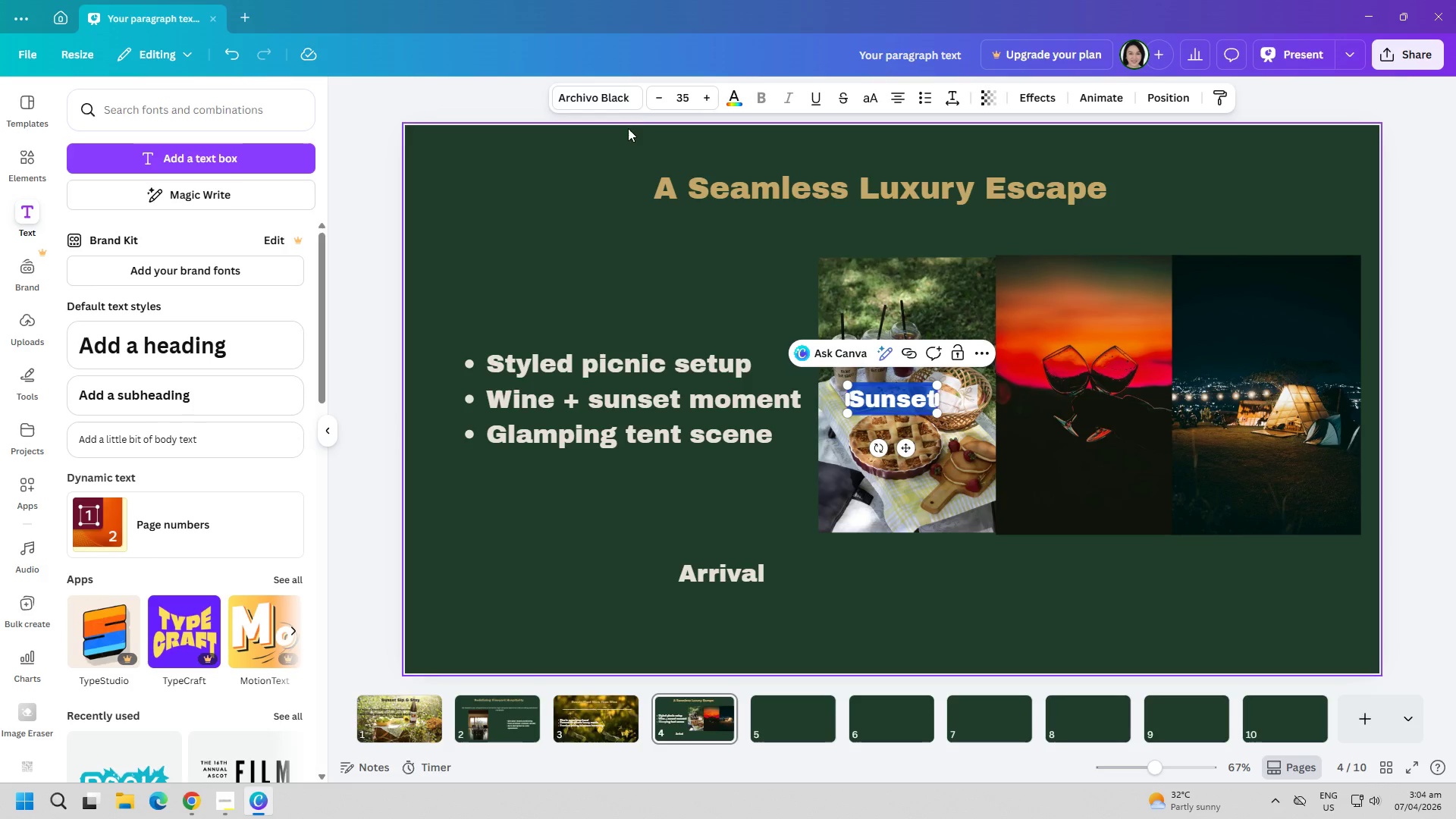 
left_click([630, 99])
 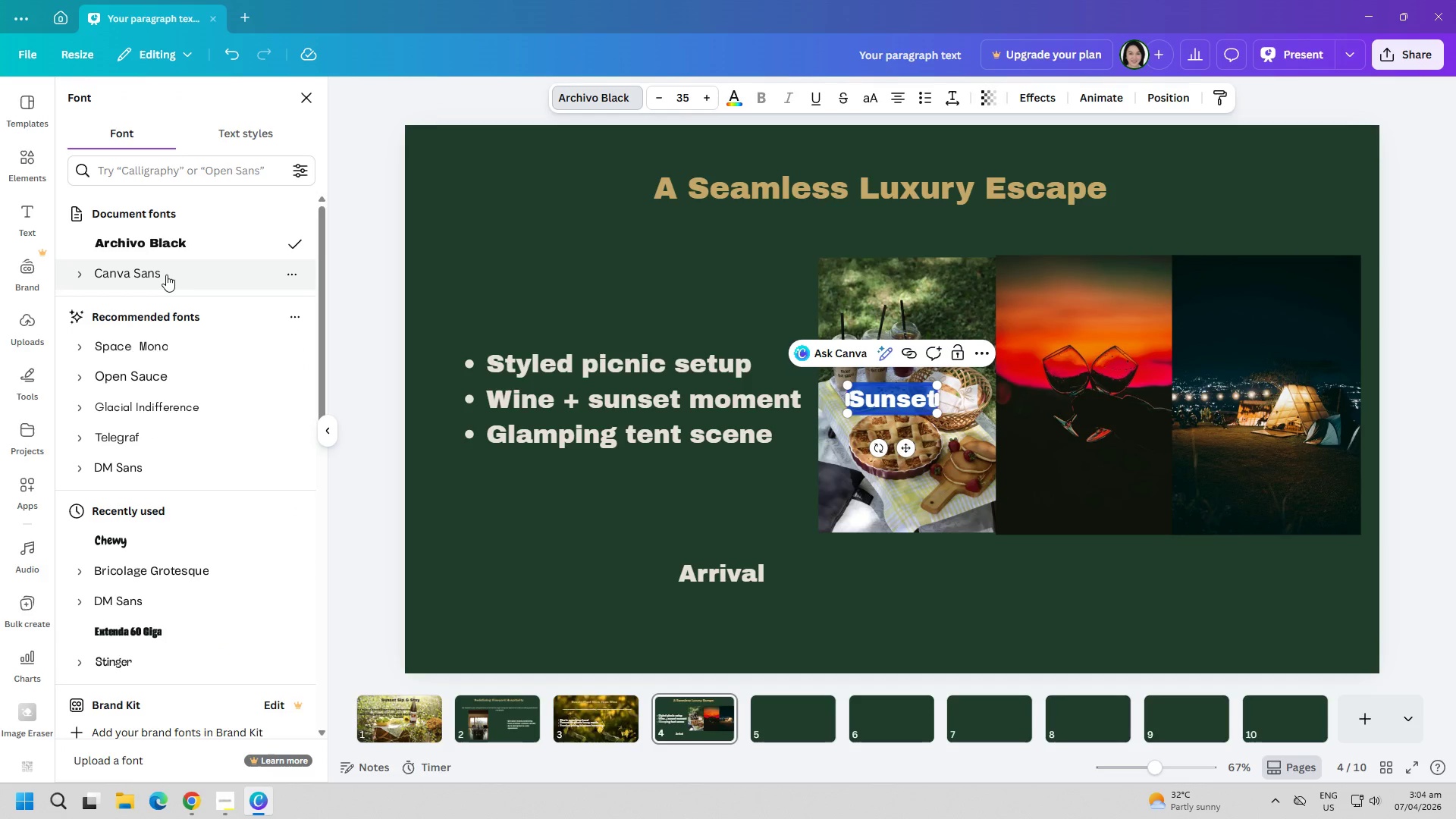 
left_click([166, 273])
 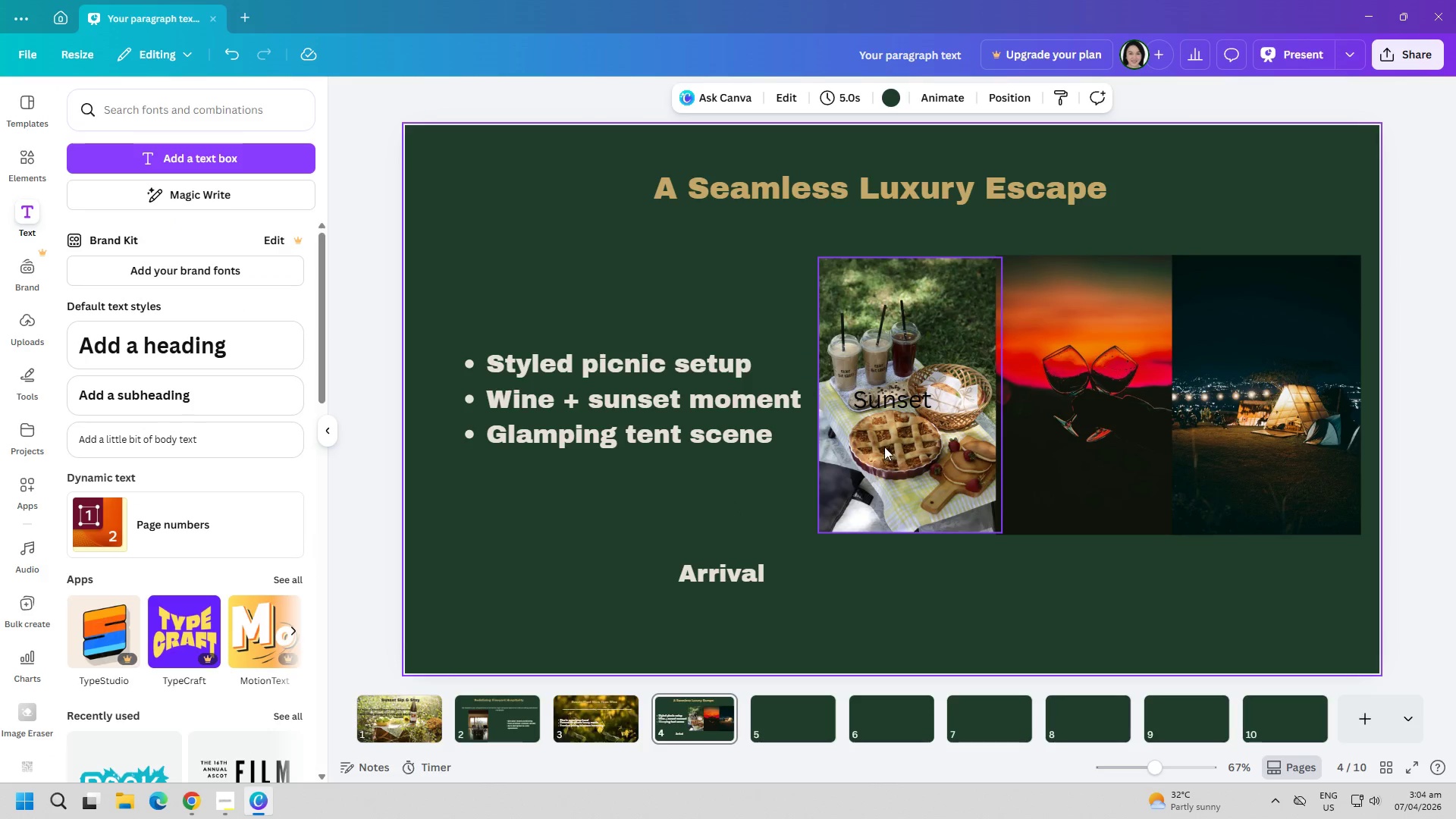 
left_click([893, 410])
 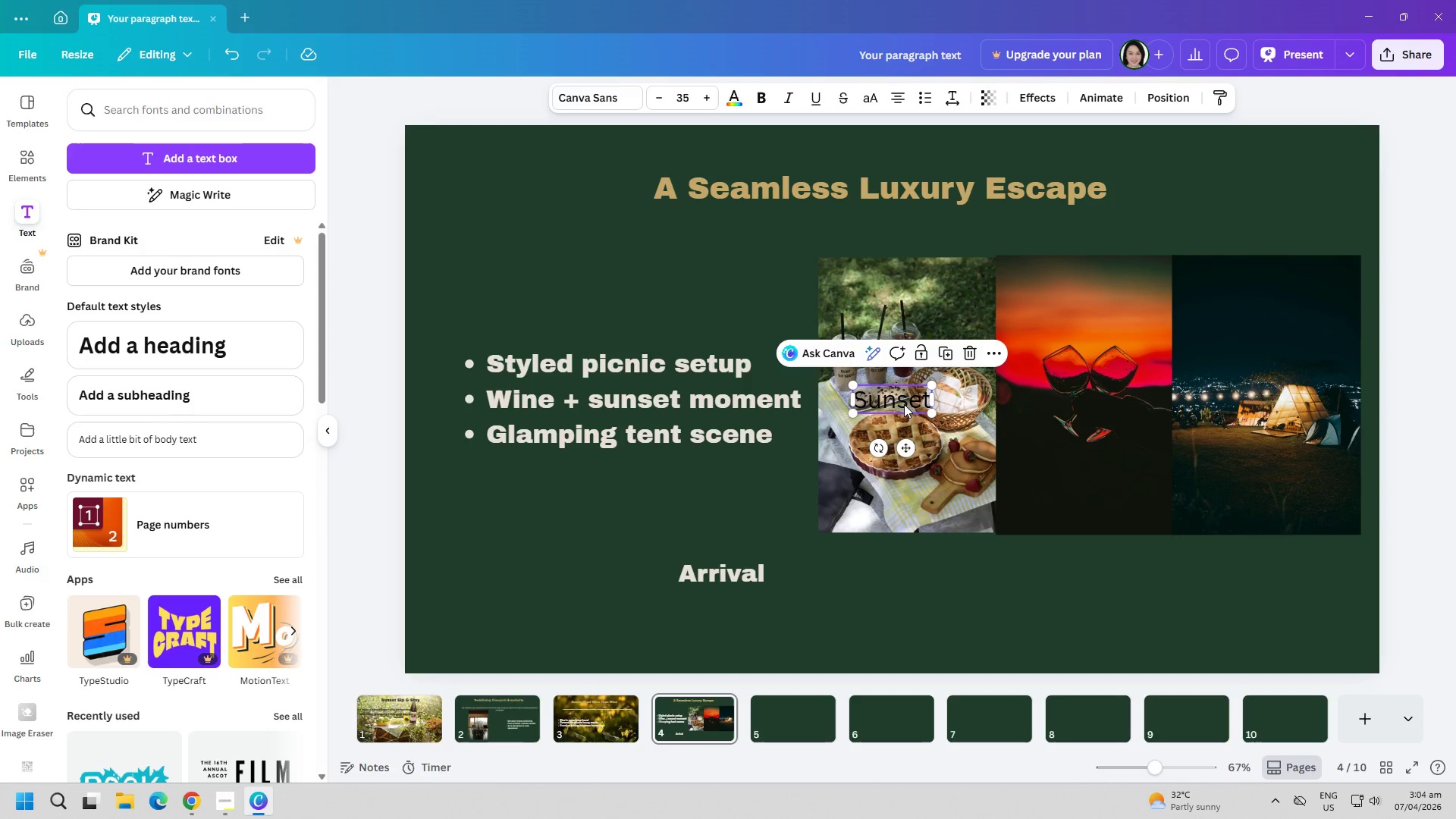 
key(ArrowRight)
 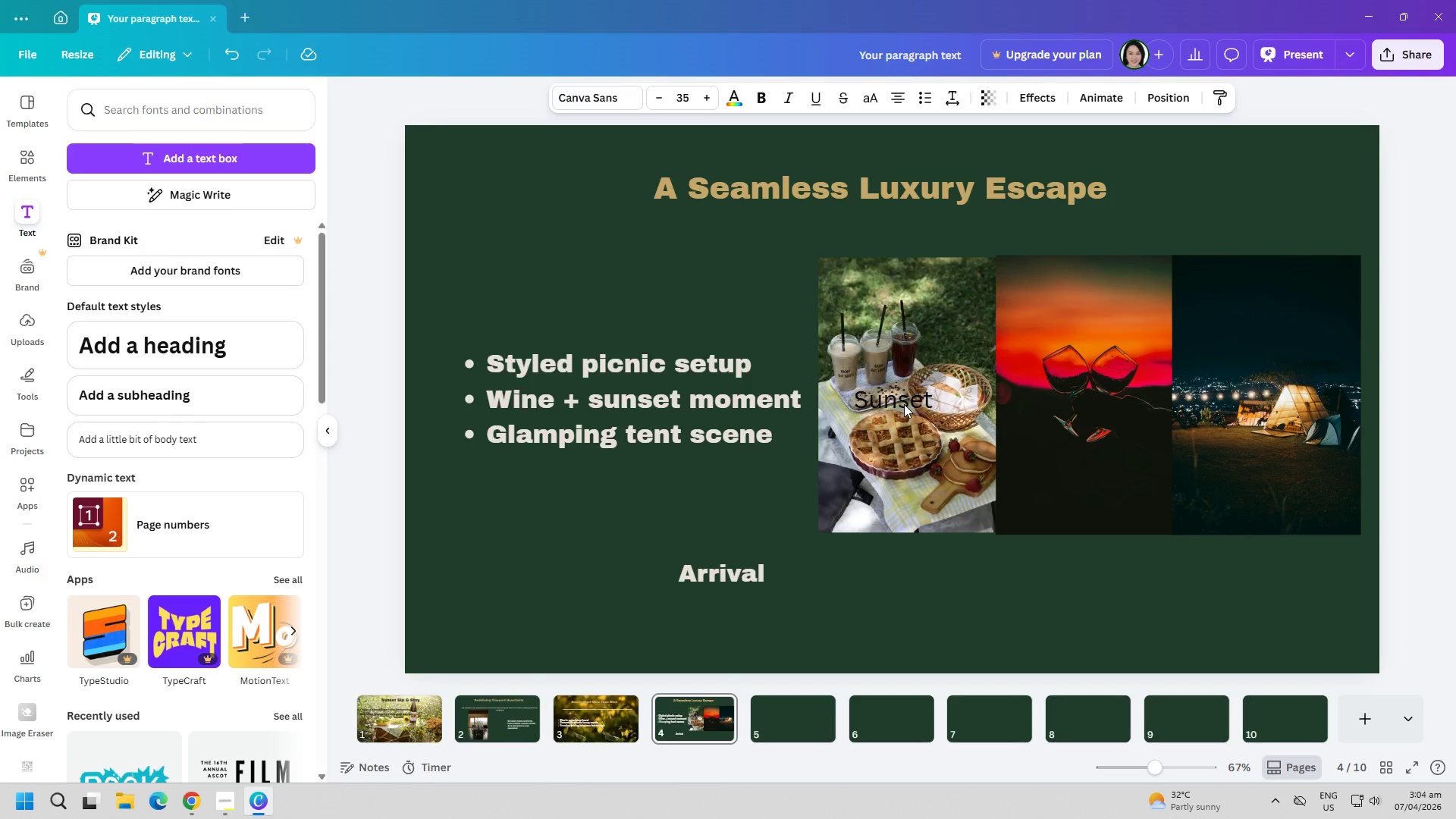 
key(ArrowRight)
 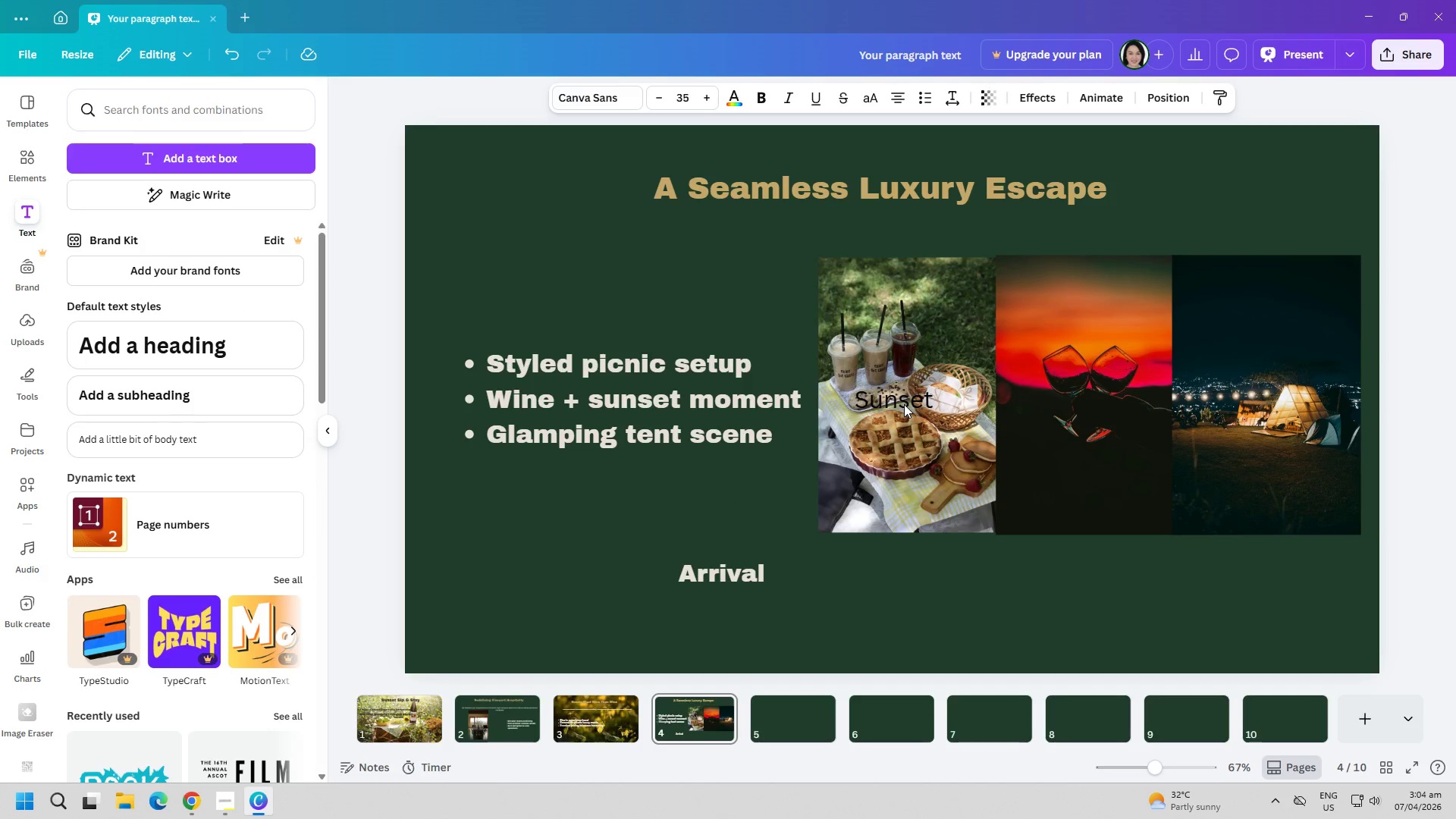 
key(ArrowRight)
 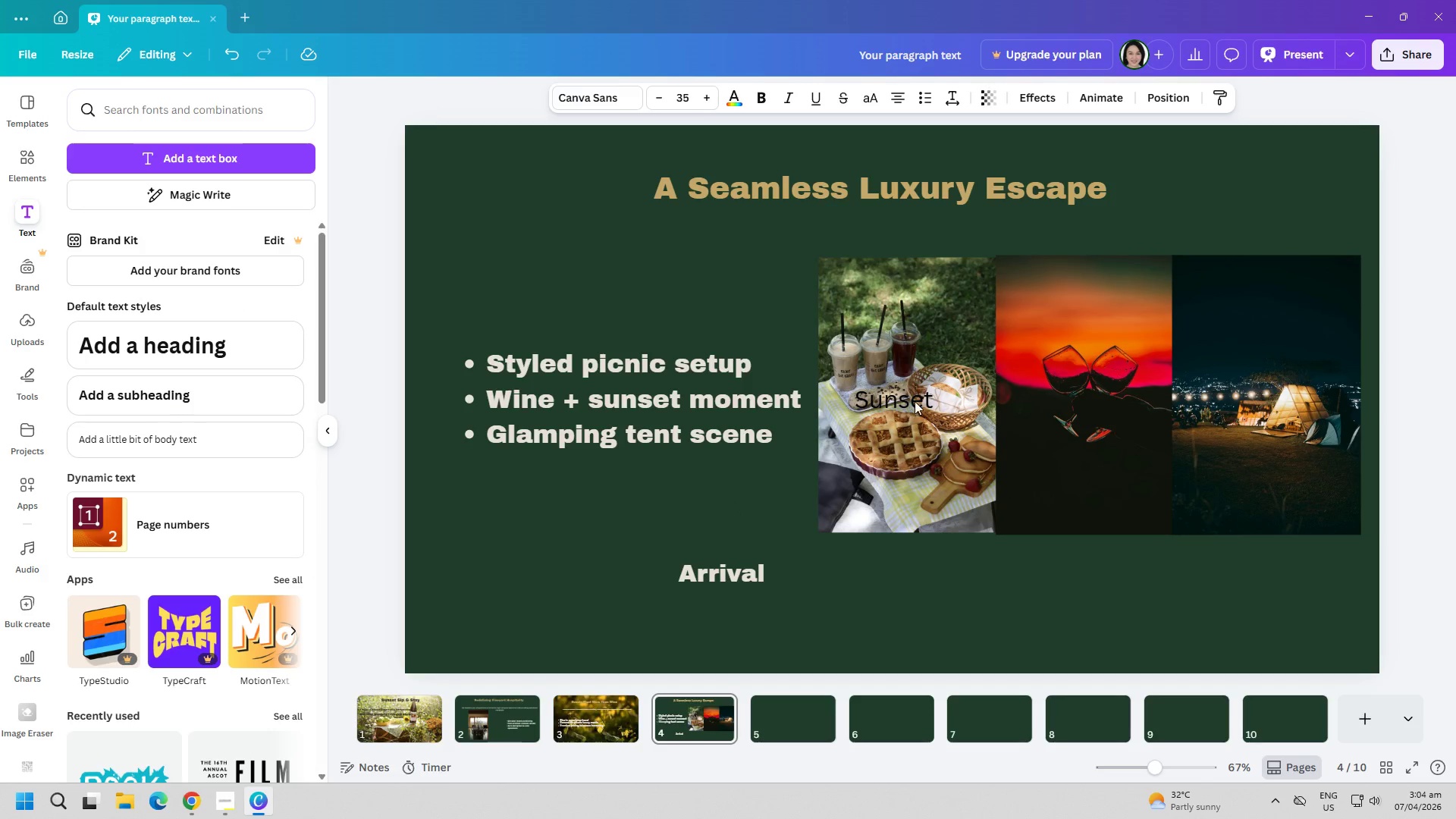 
left_click_drag(start_coordinate=[915, 399], to_coordinate=[910, 585])
 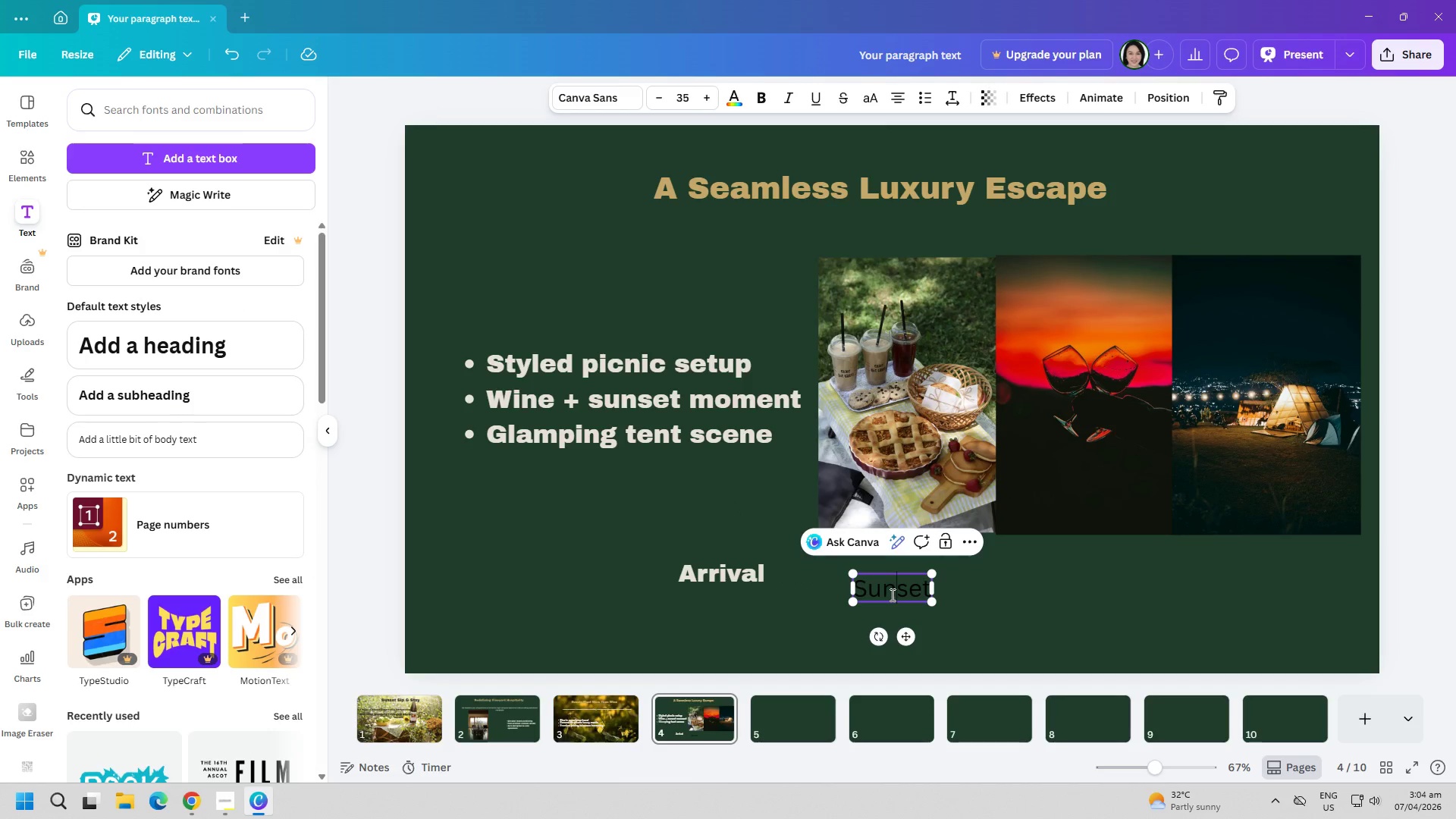 
double_click([891, 595])
 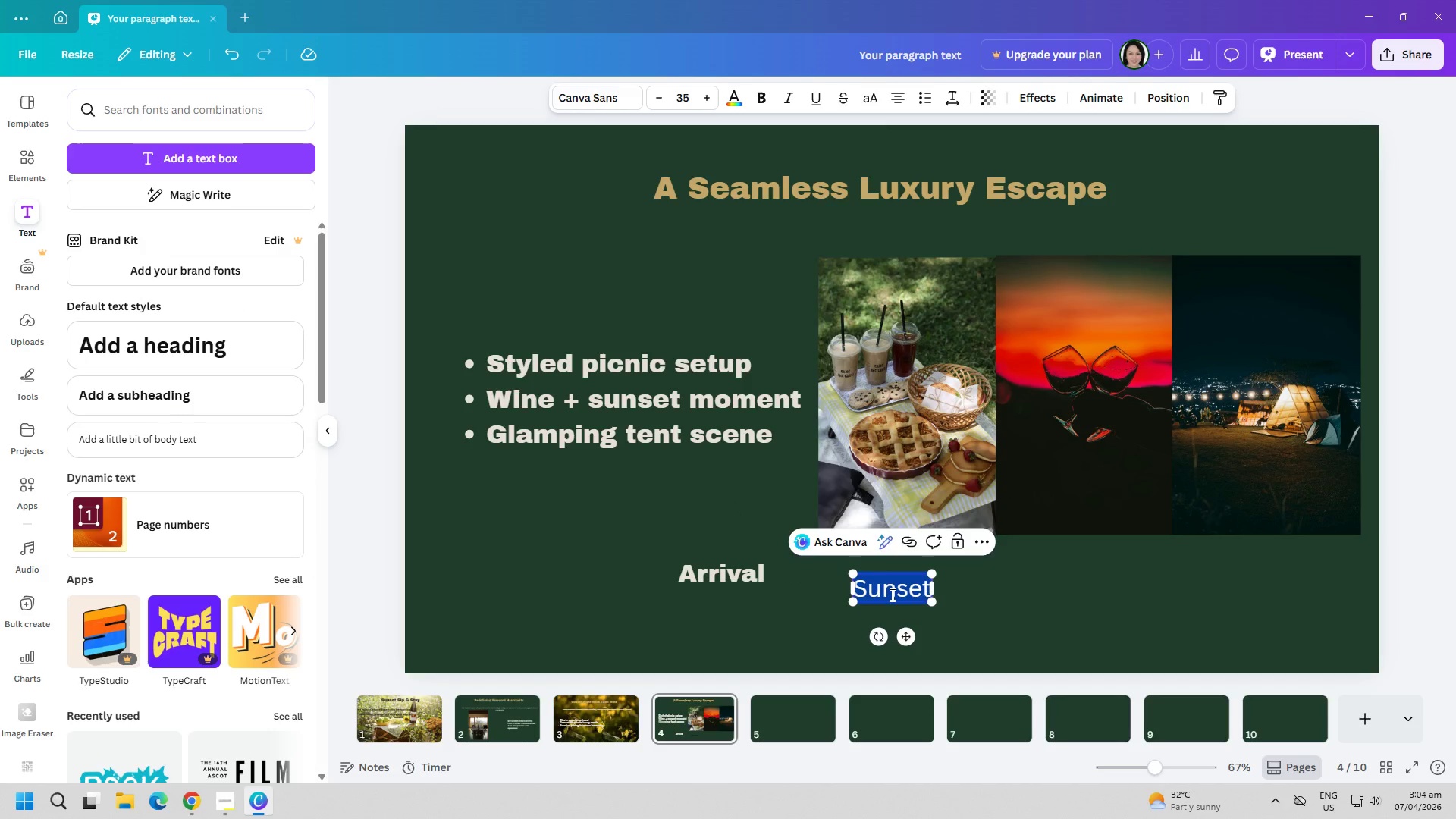 
type(sunset Picnic)
 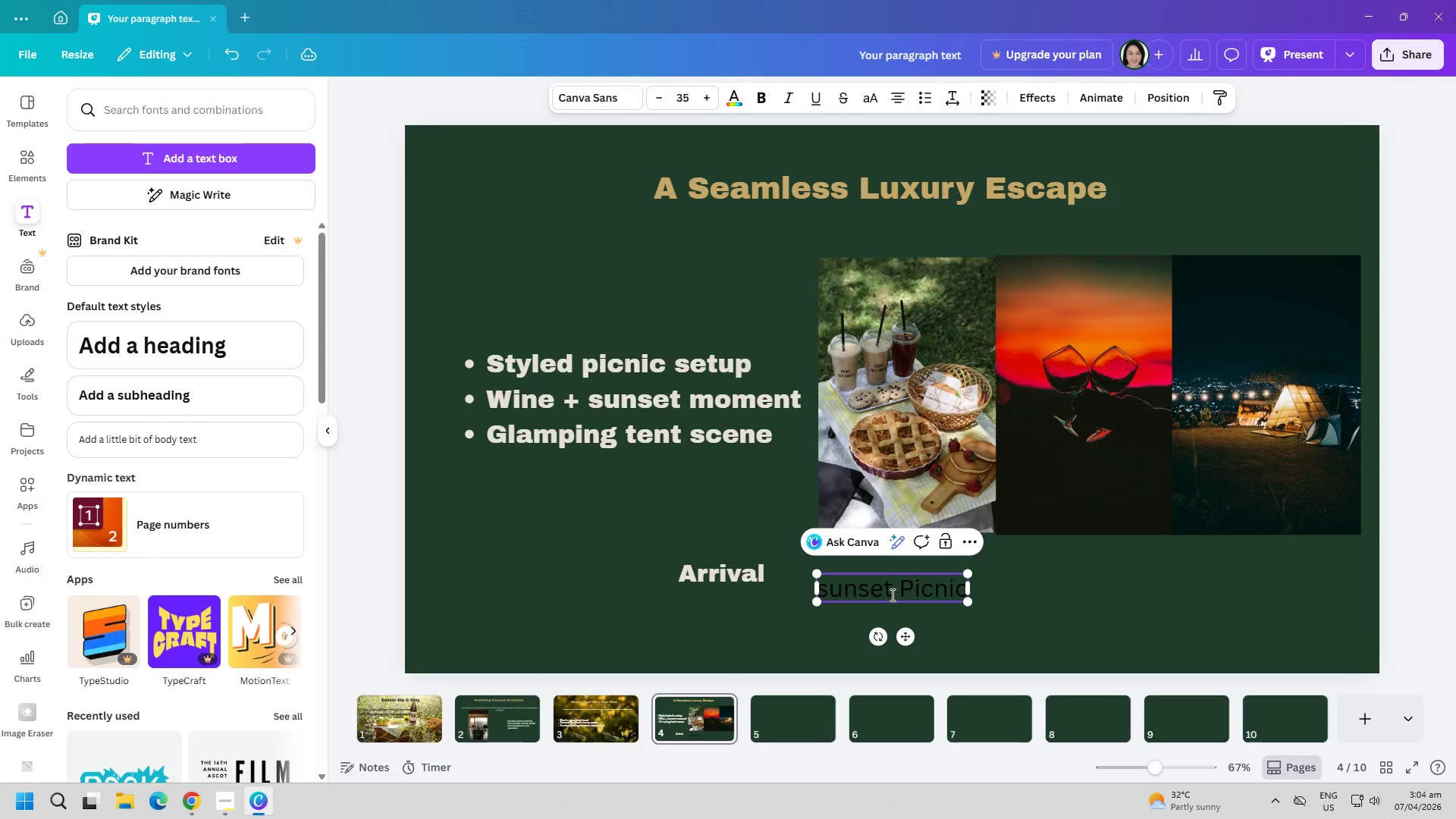 
key(Control+ControlLeft)
 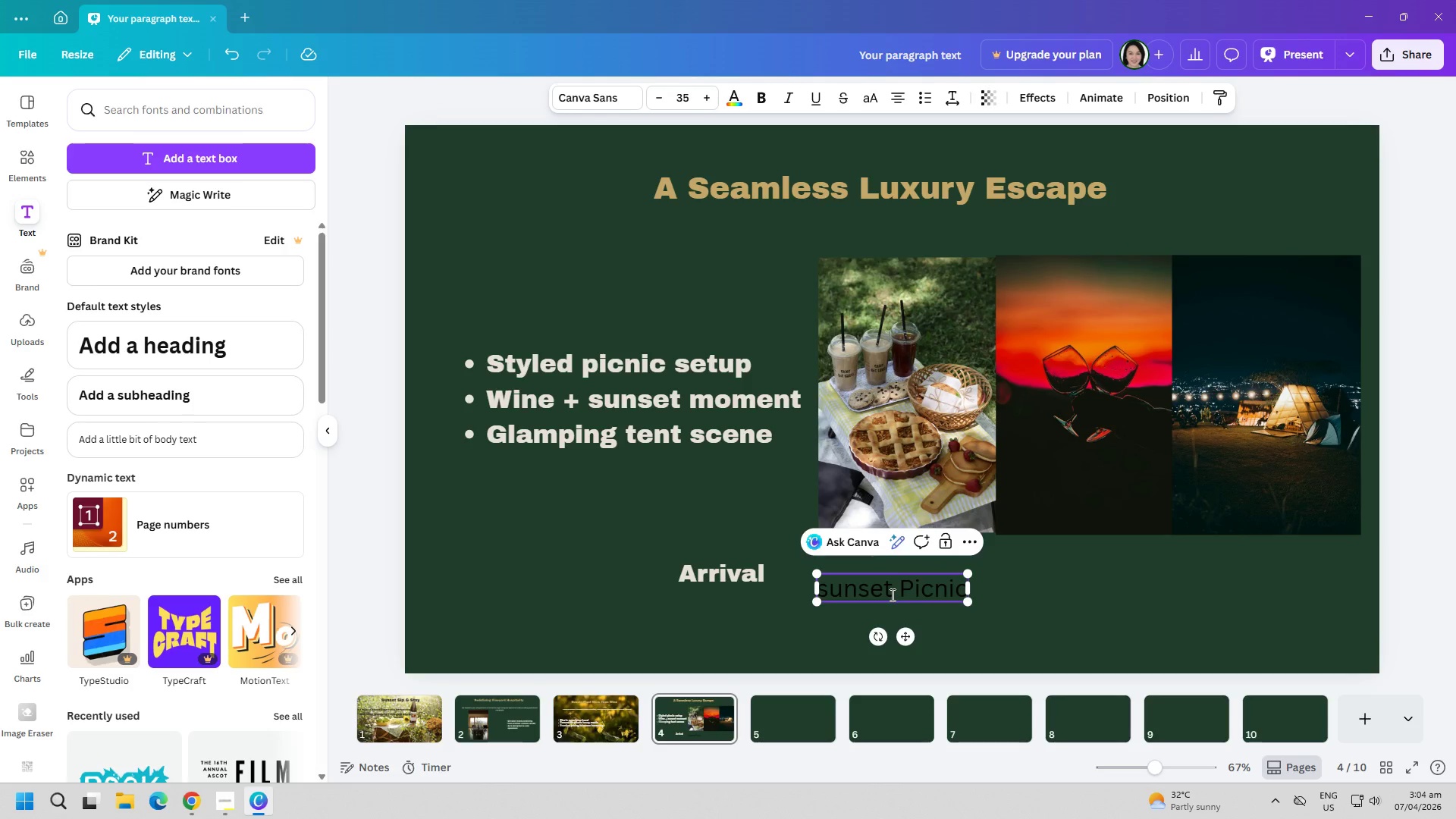 
key(Control+A)
 